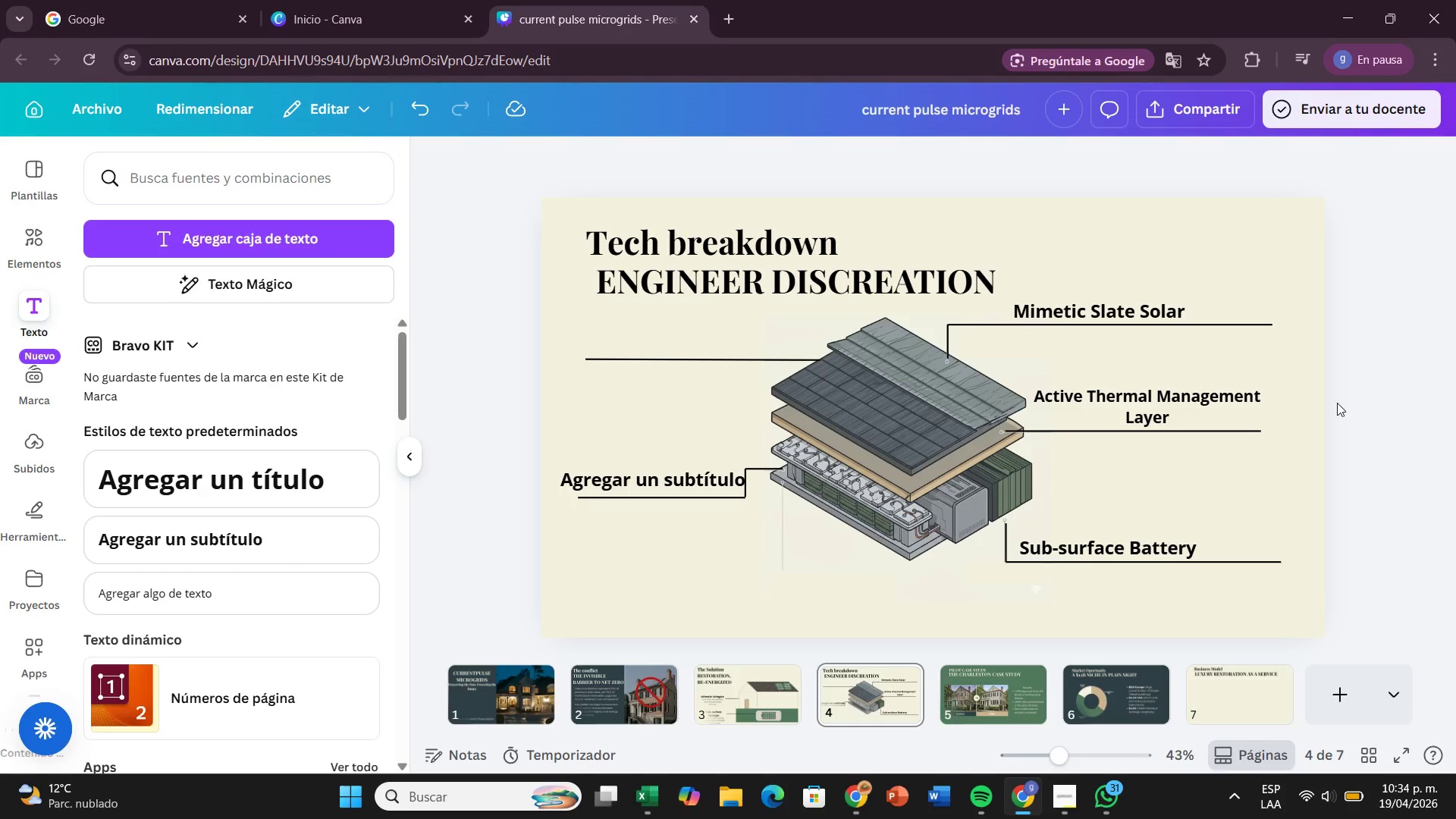 
double_click([1142, 307])
 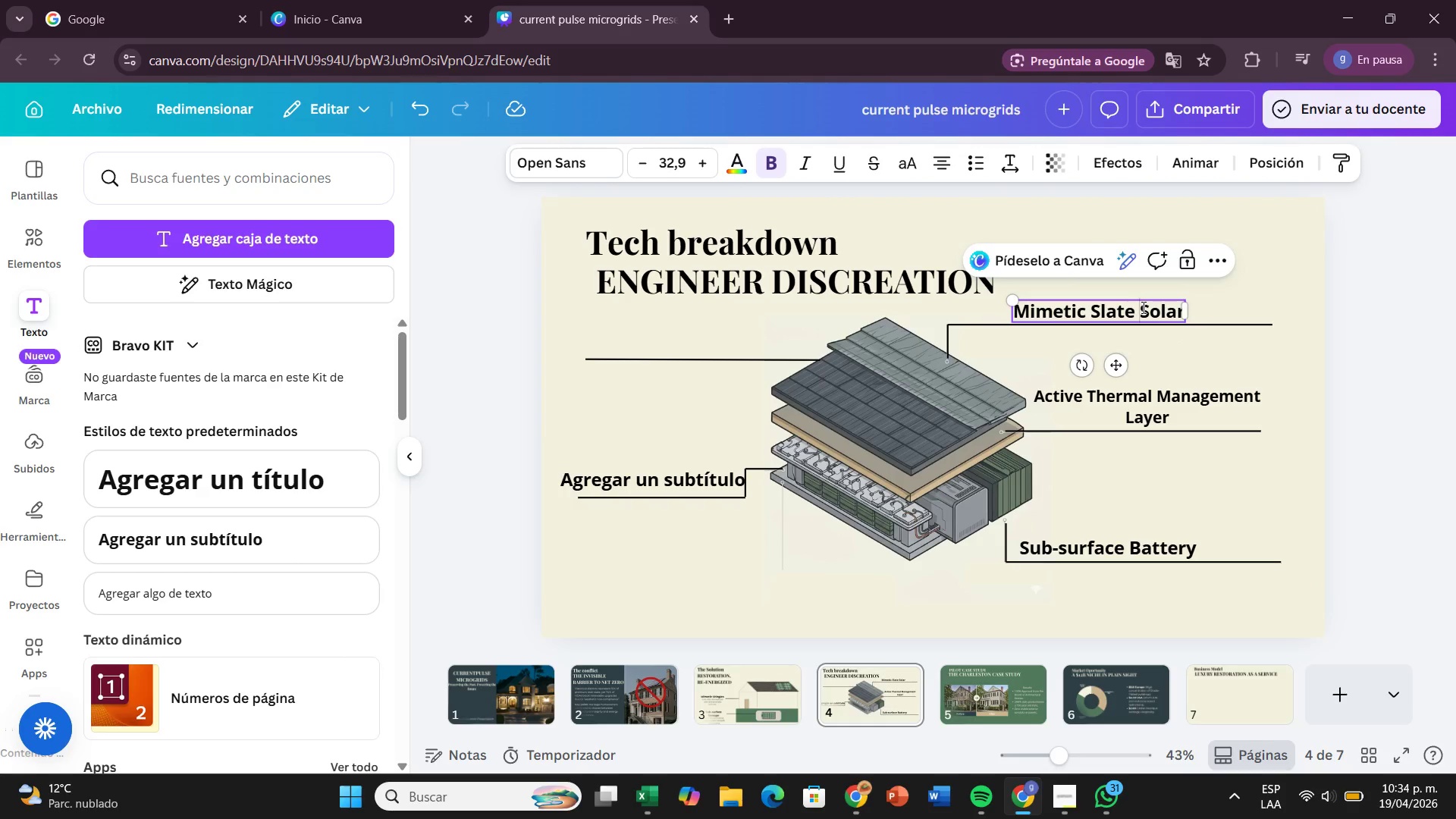 
hold_key(key=Backspace, duration=0.48)
 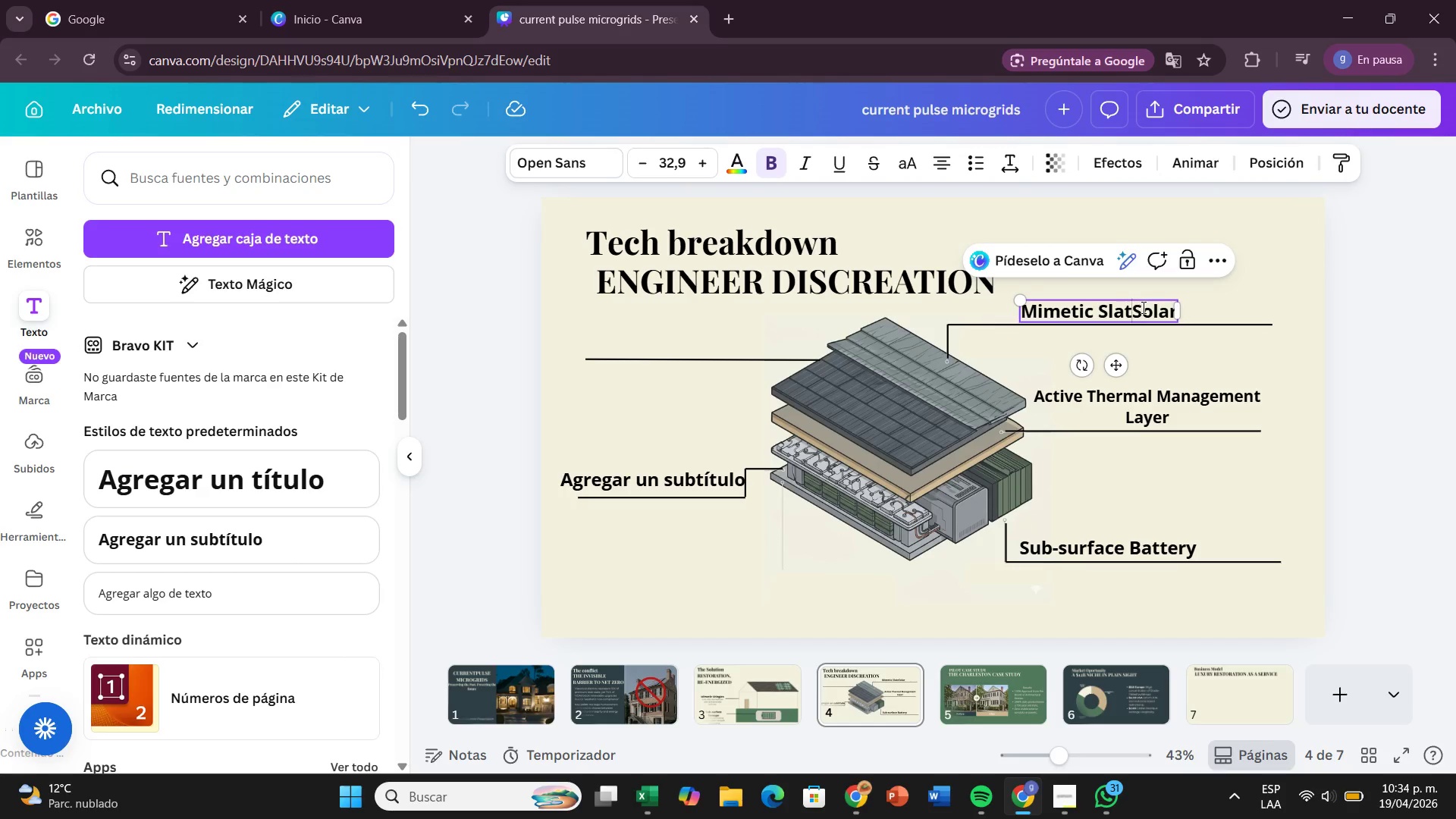 
key(Backspace)
 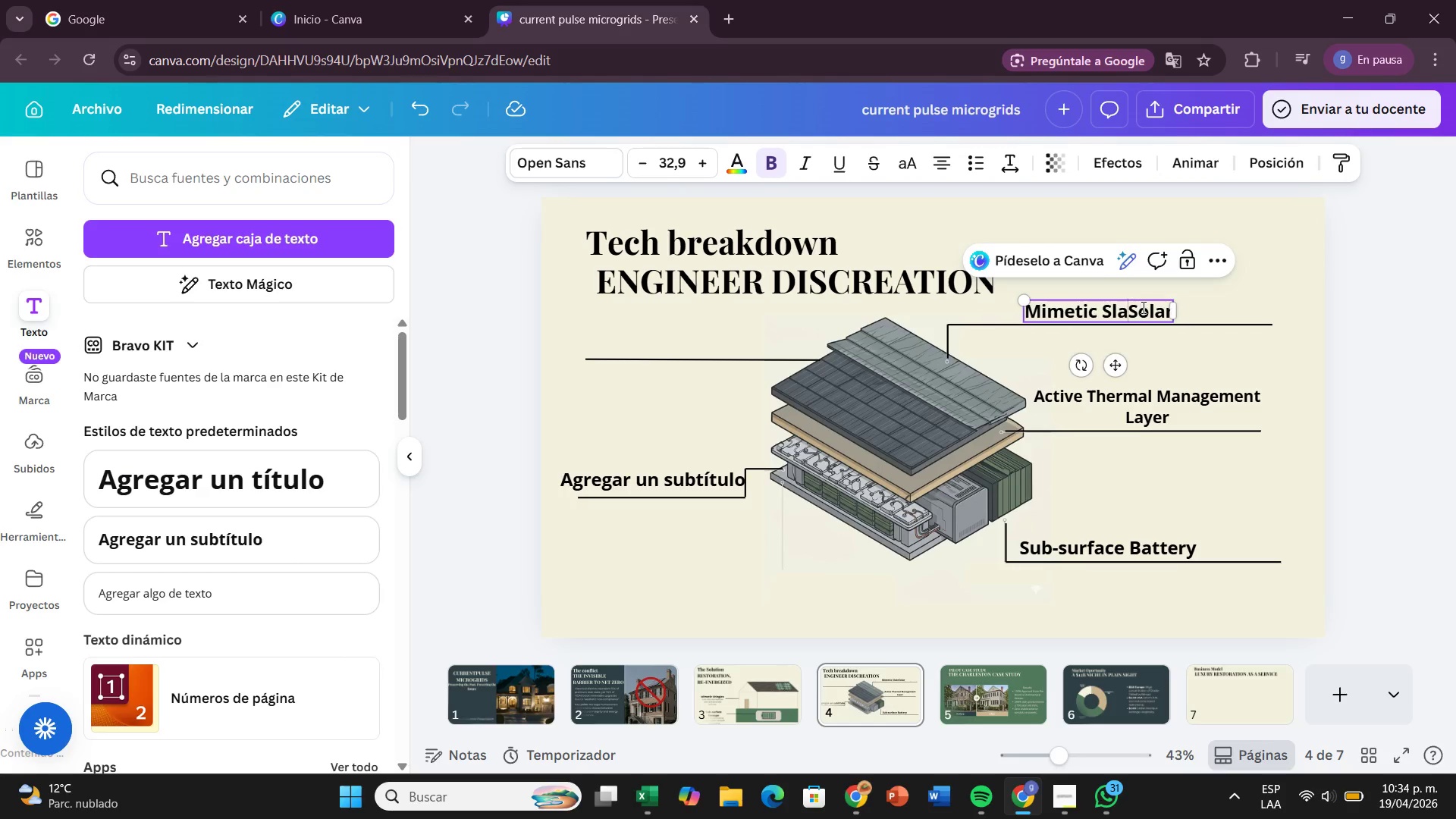 
key(Backspace)
 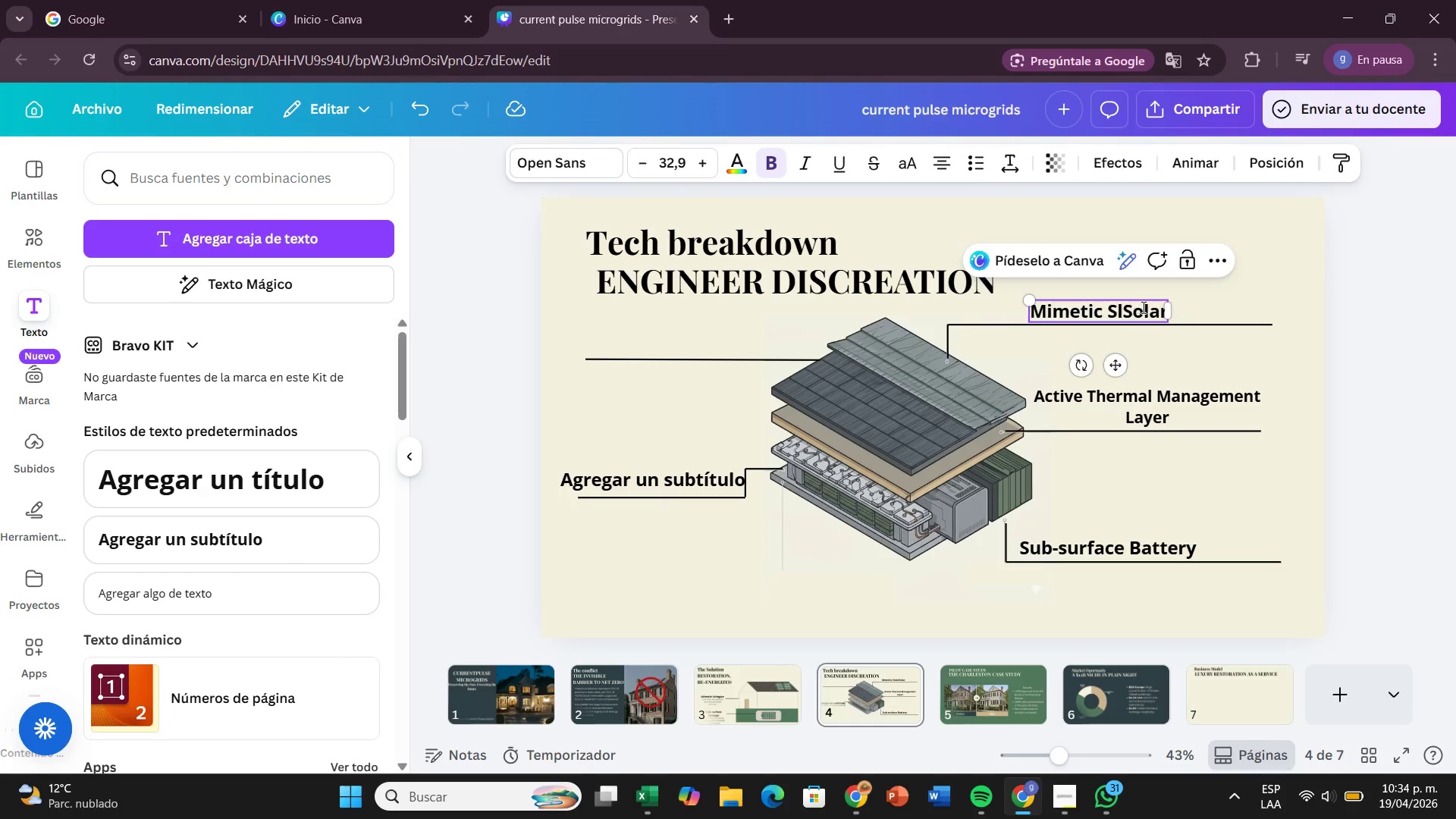 
key(Backspace)
 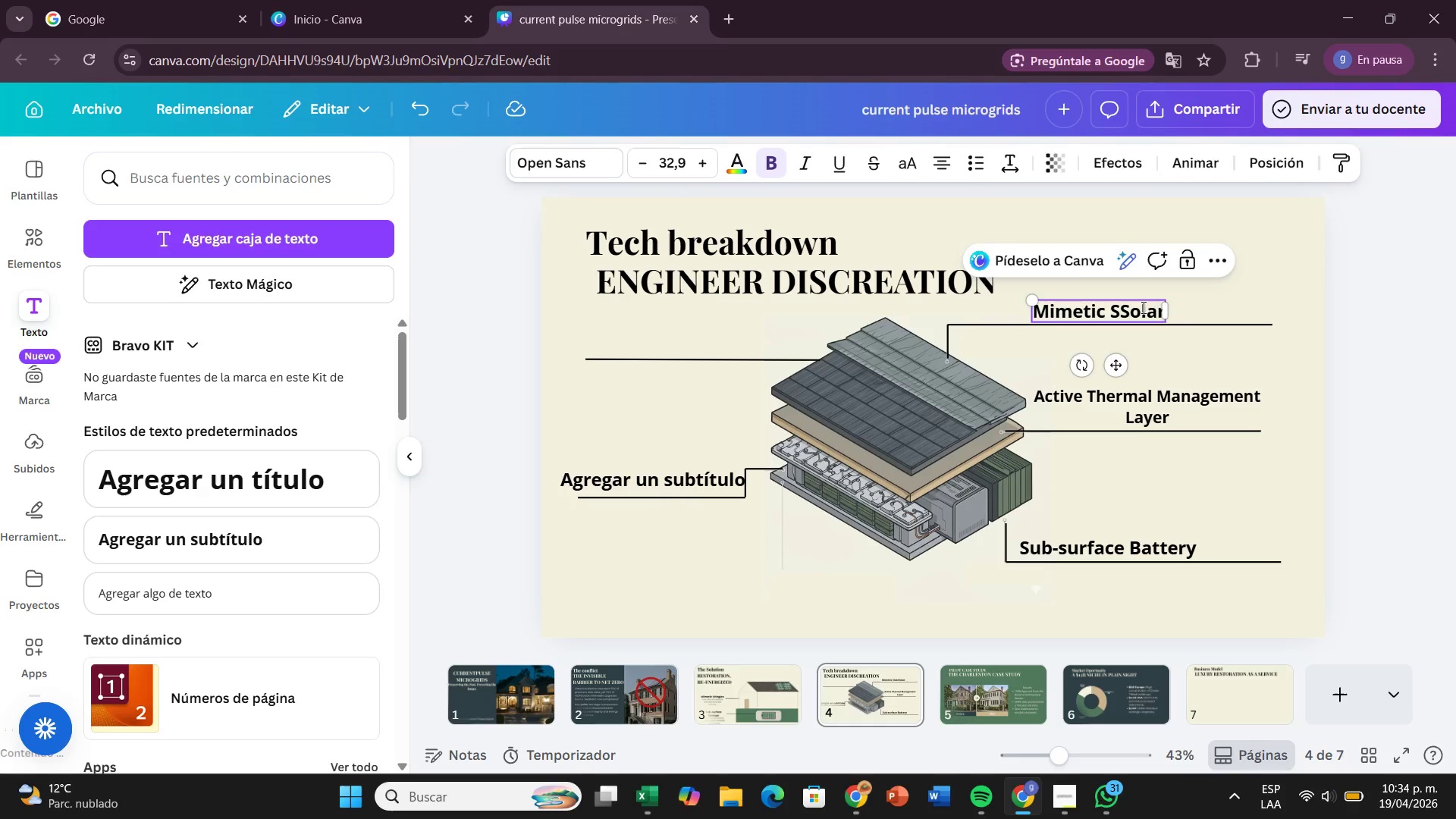 
key(Backspace)
 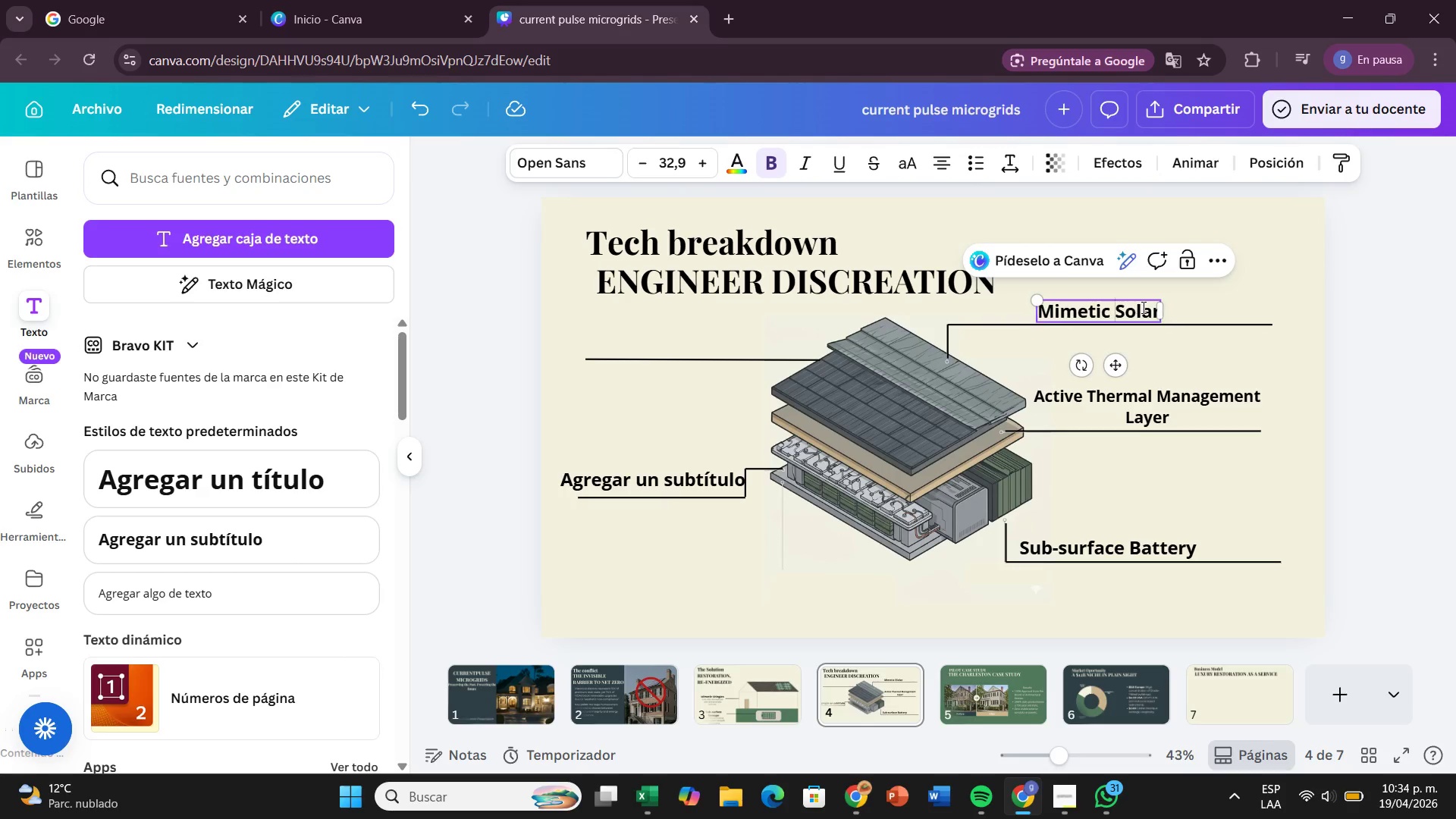 
key(Backspace)
 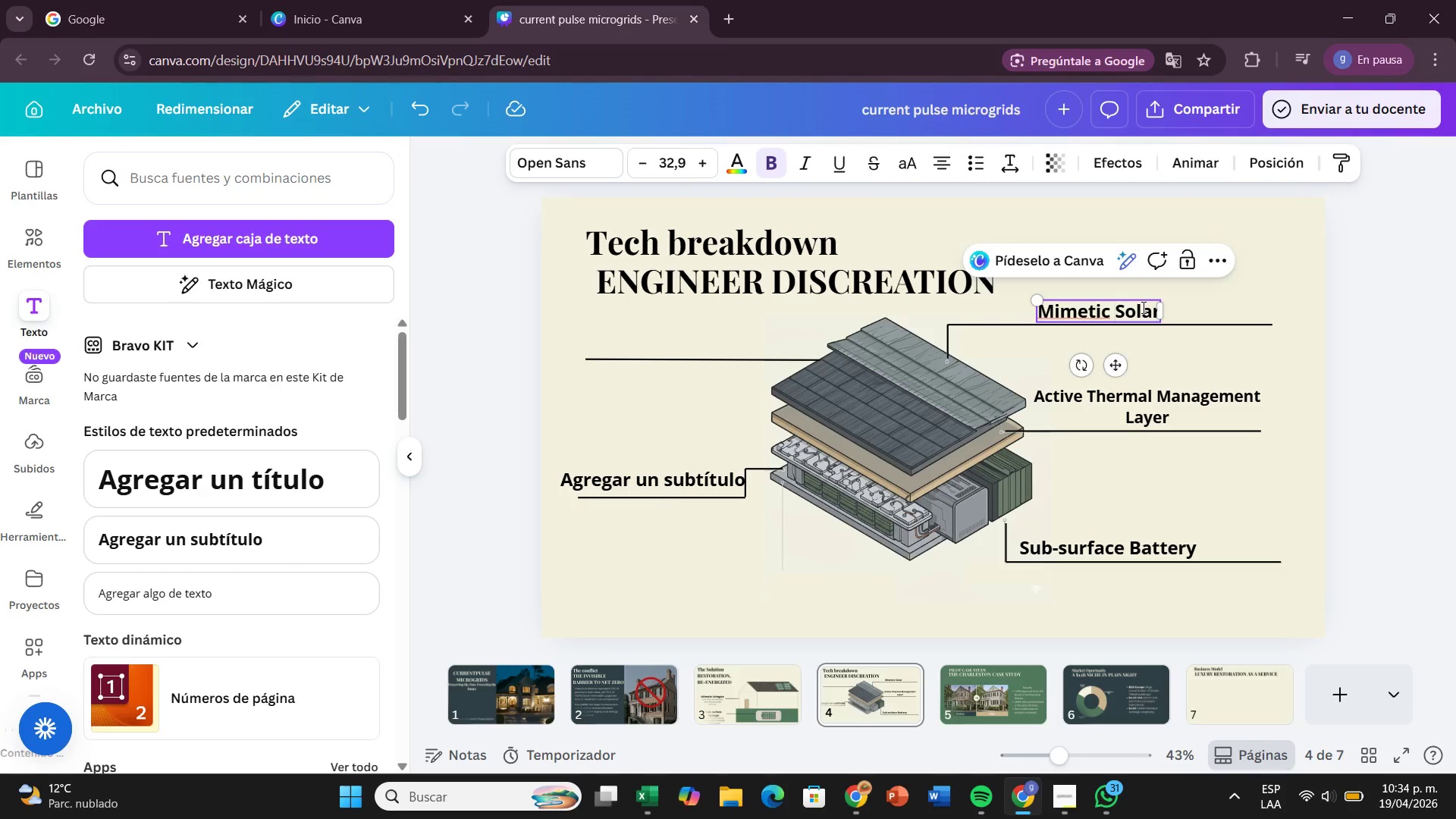 
key(ArrowRight)
 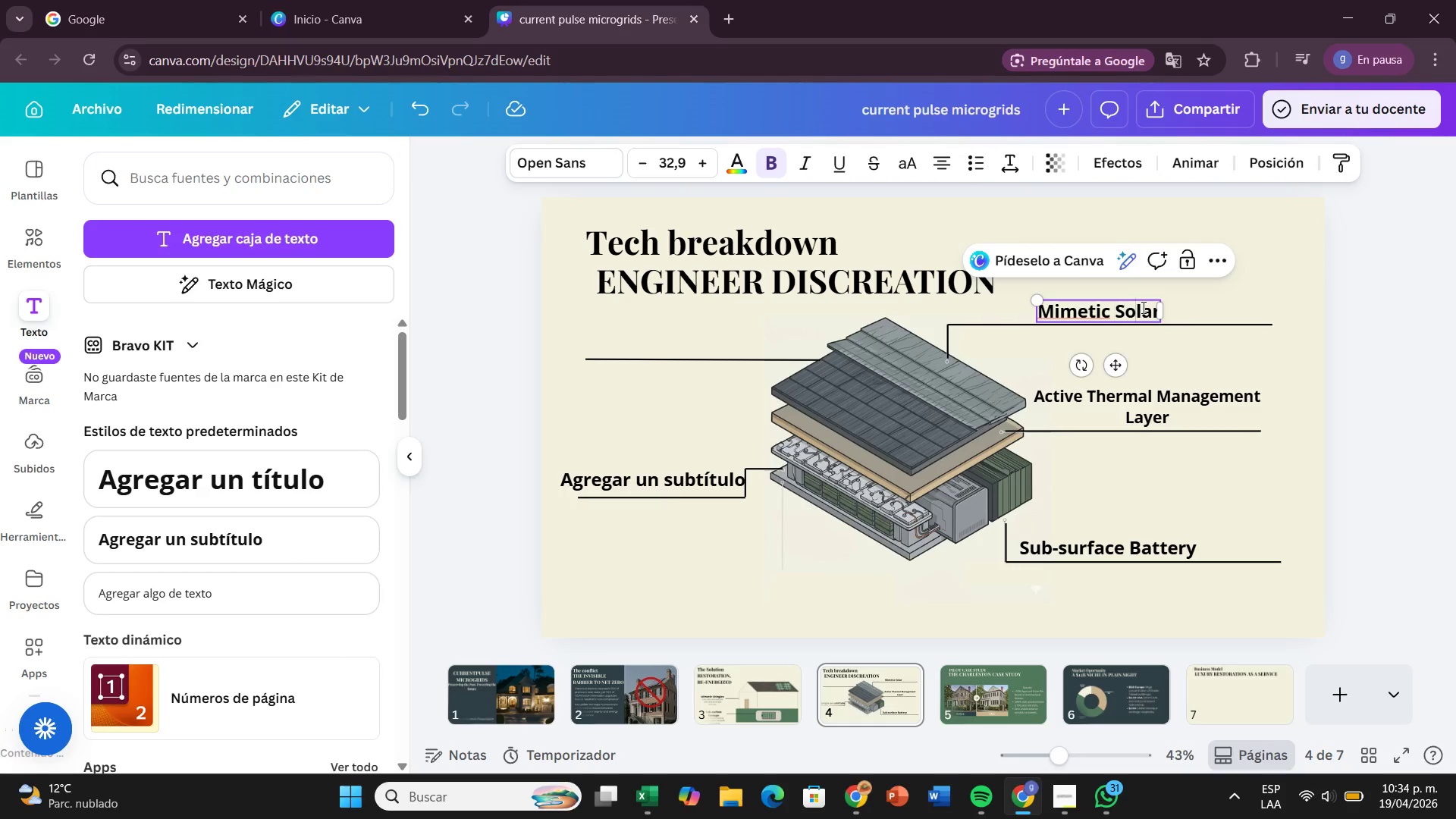 
hold_key(key=ArrowRight, duration=0.72)
 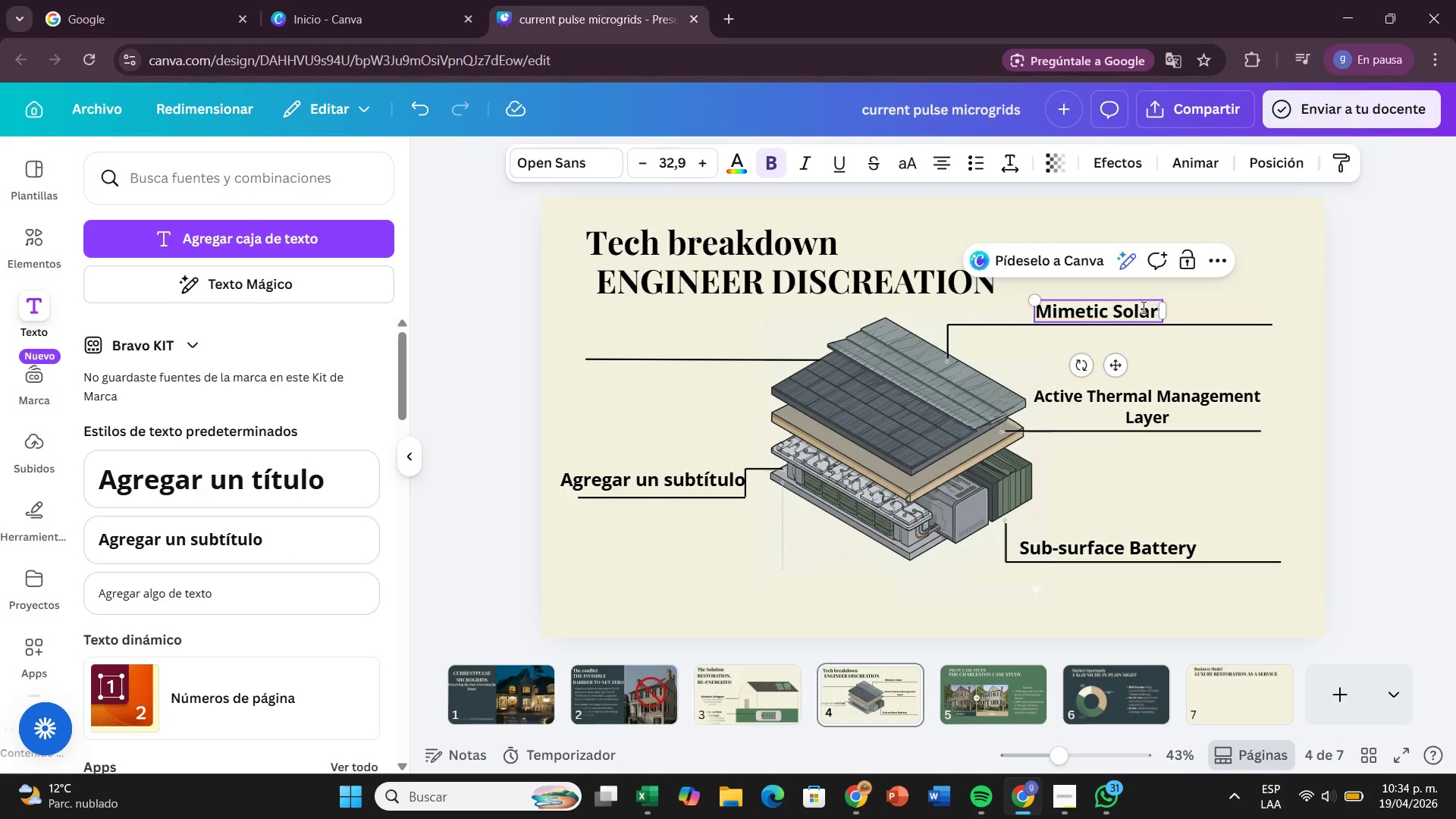 
type( Slate)
 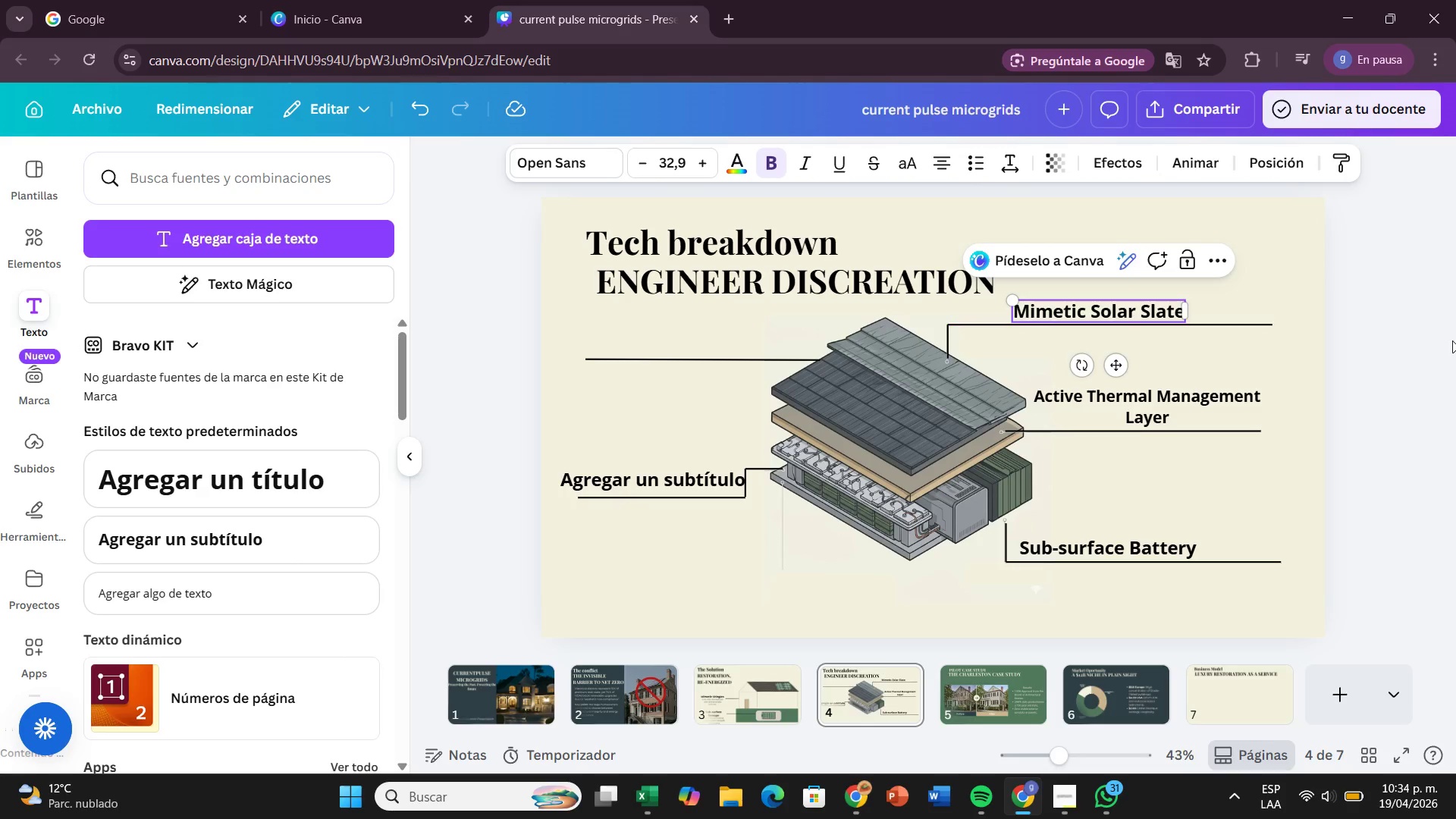 
left_click([1452, 340])
 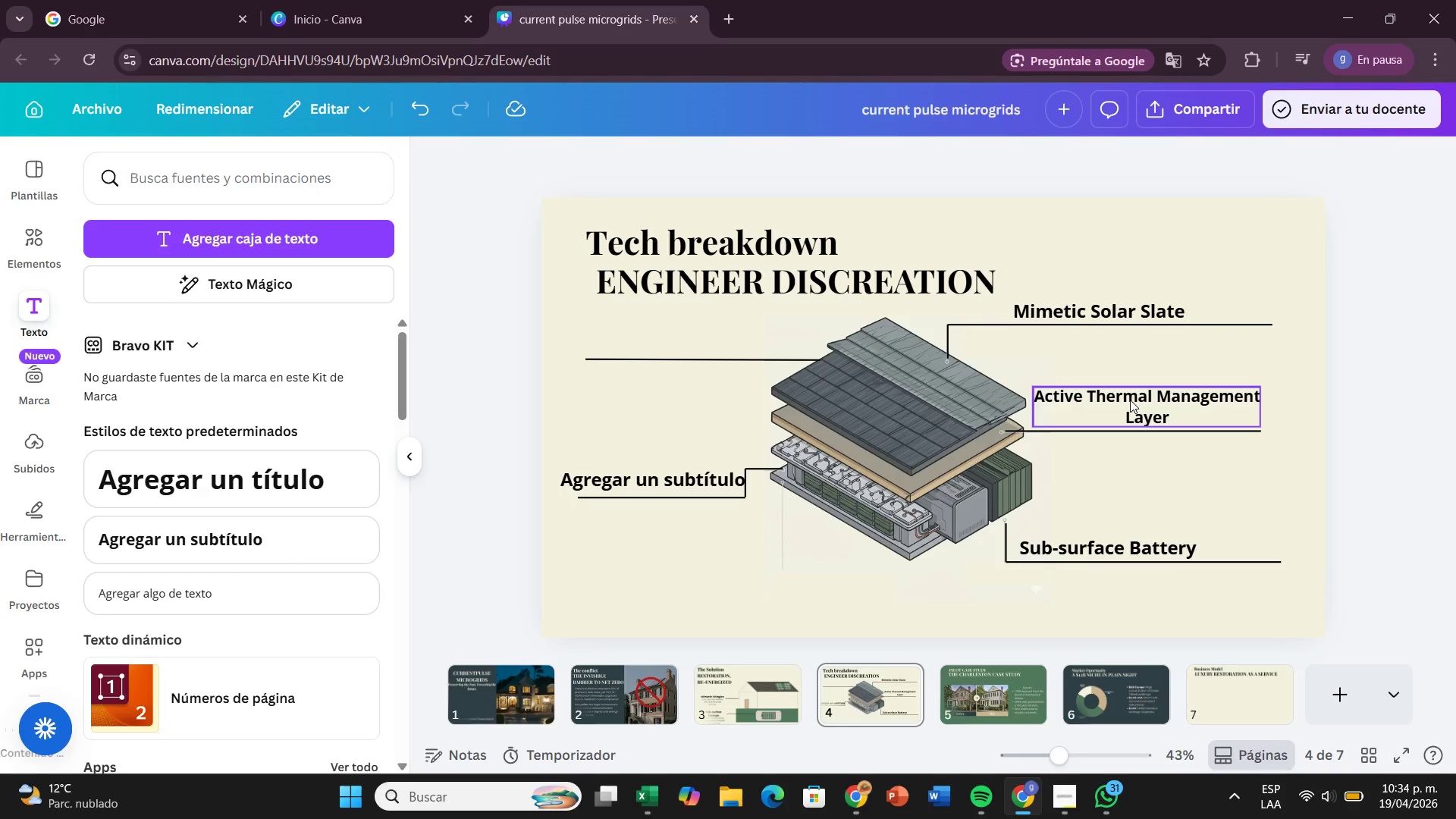 
wait(7.06)
 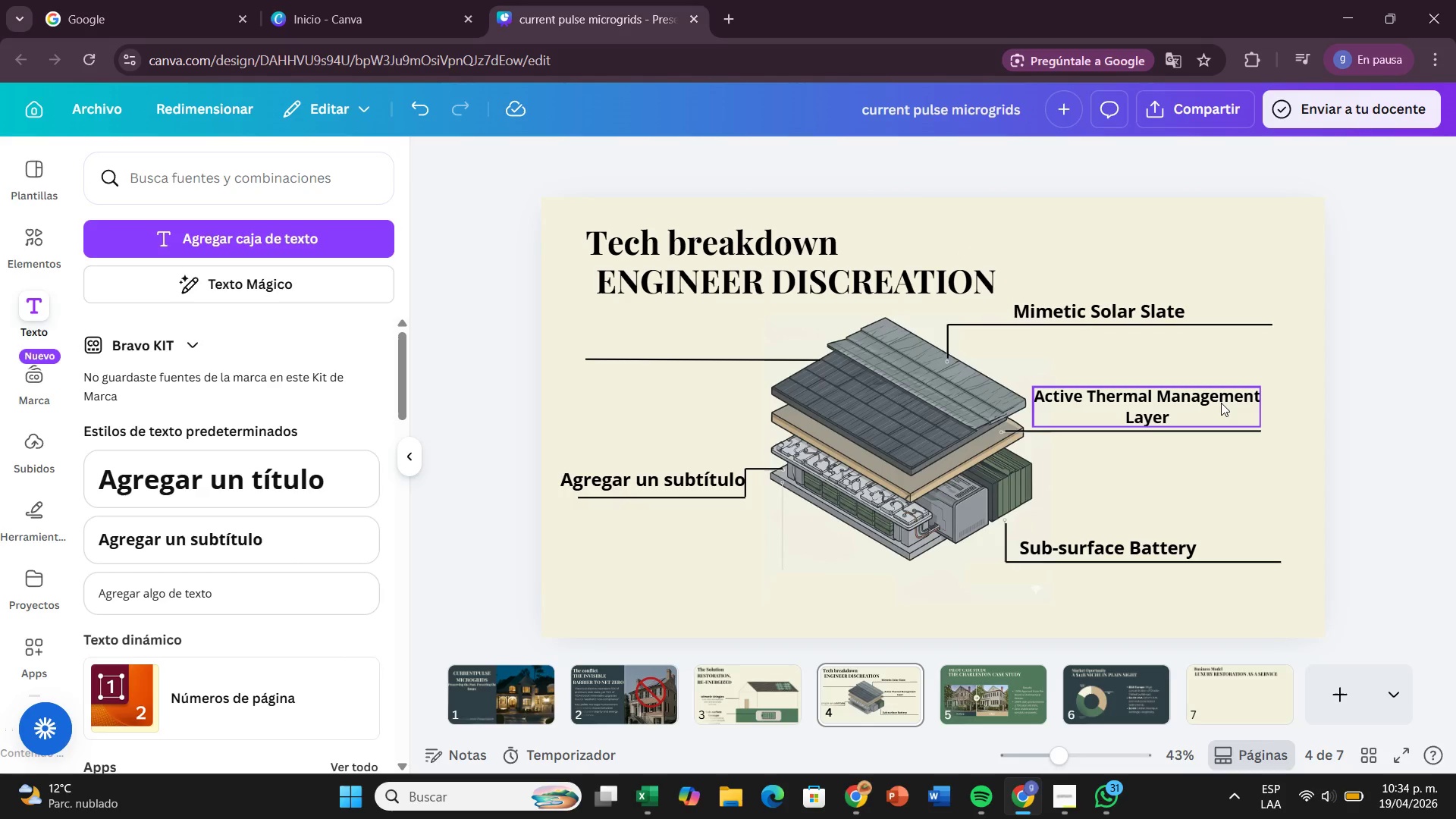 
double_click([1130, 400])
 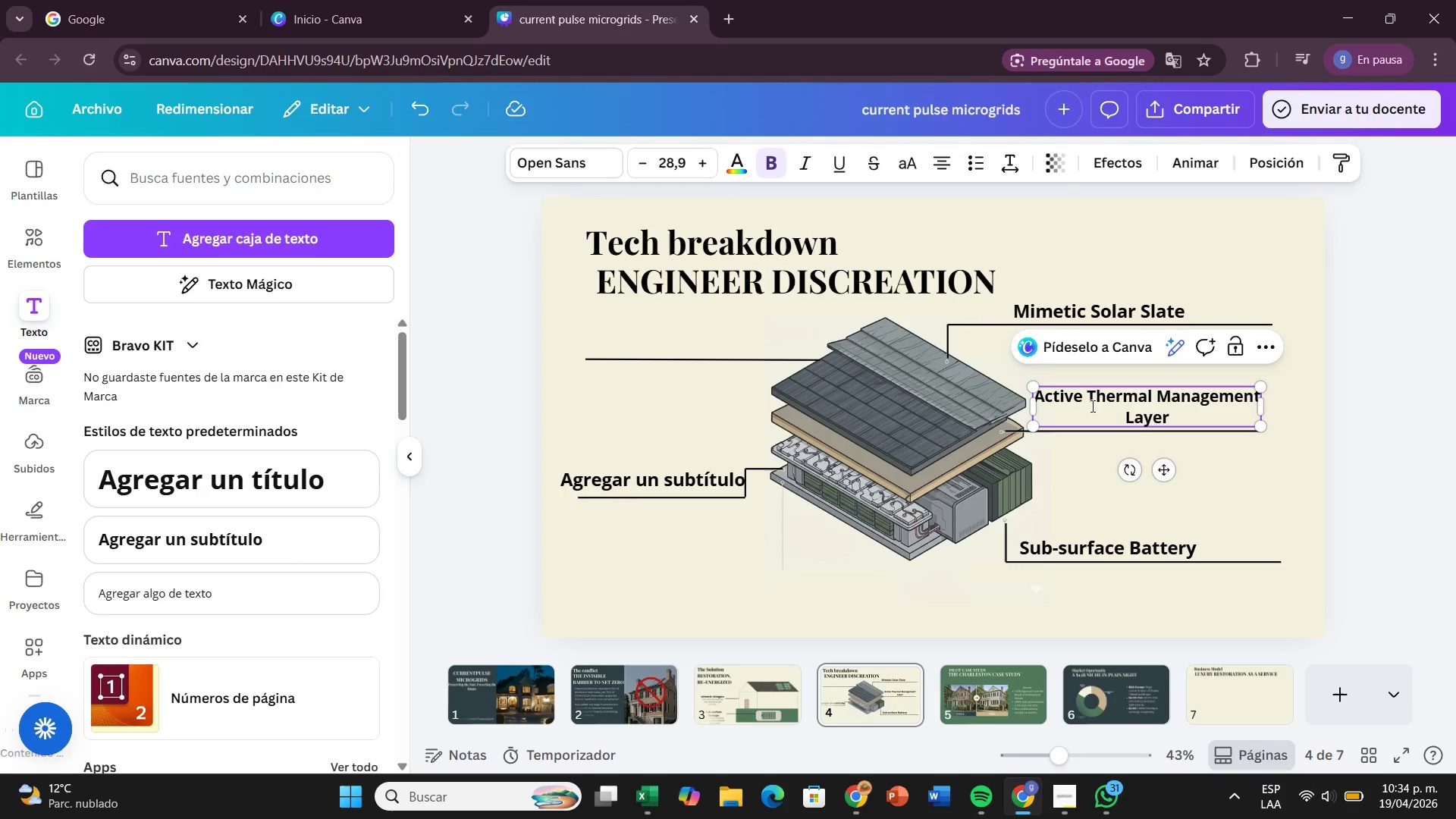 
left_click([1090, 405])
 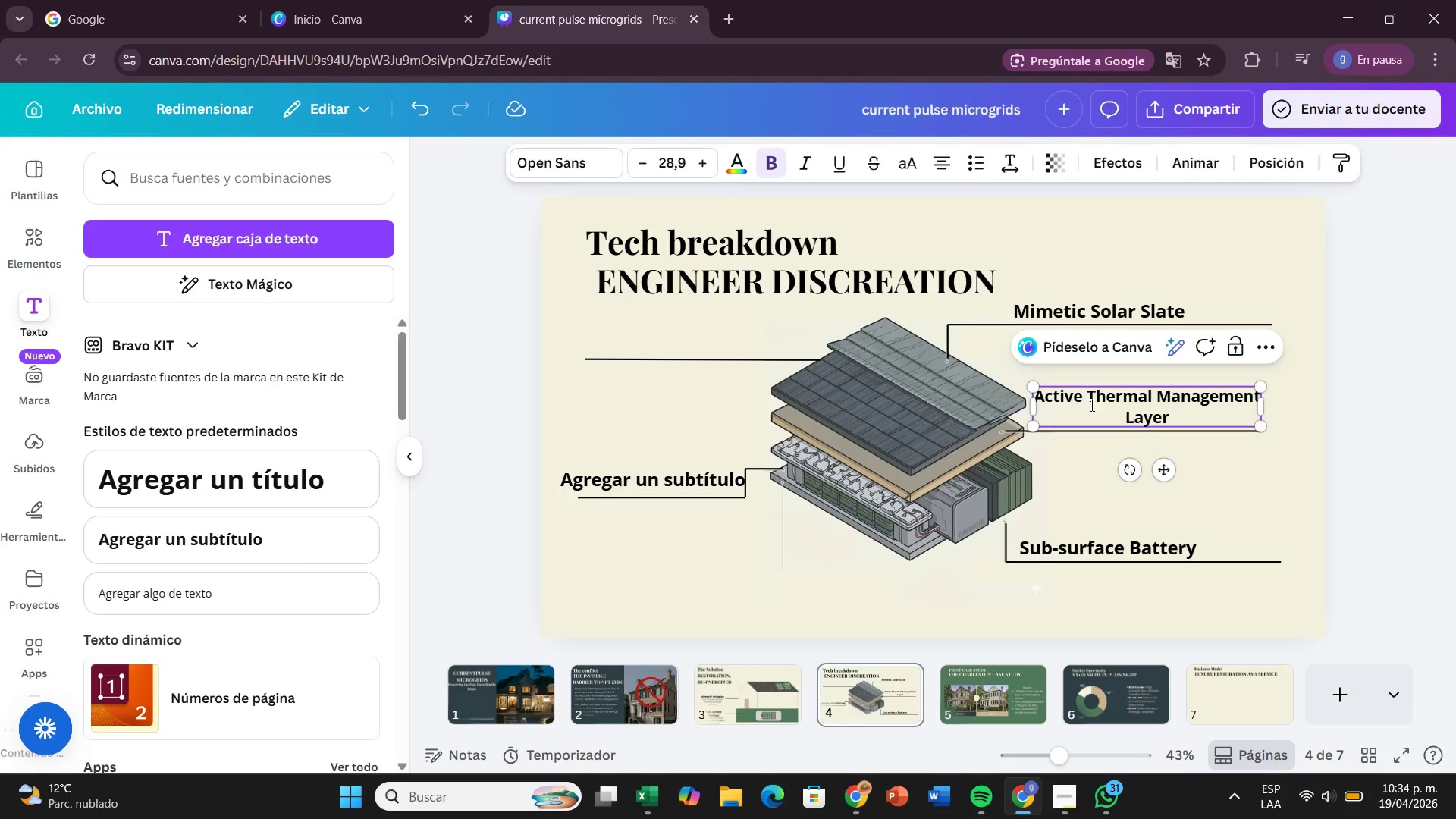 
hold_key(key=Backspace, duration=0.72)
 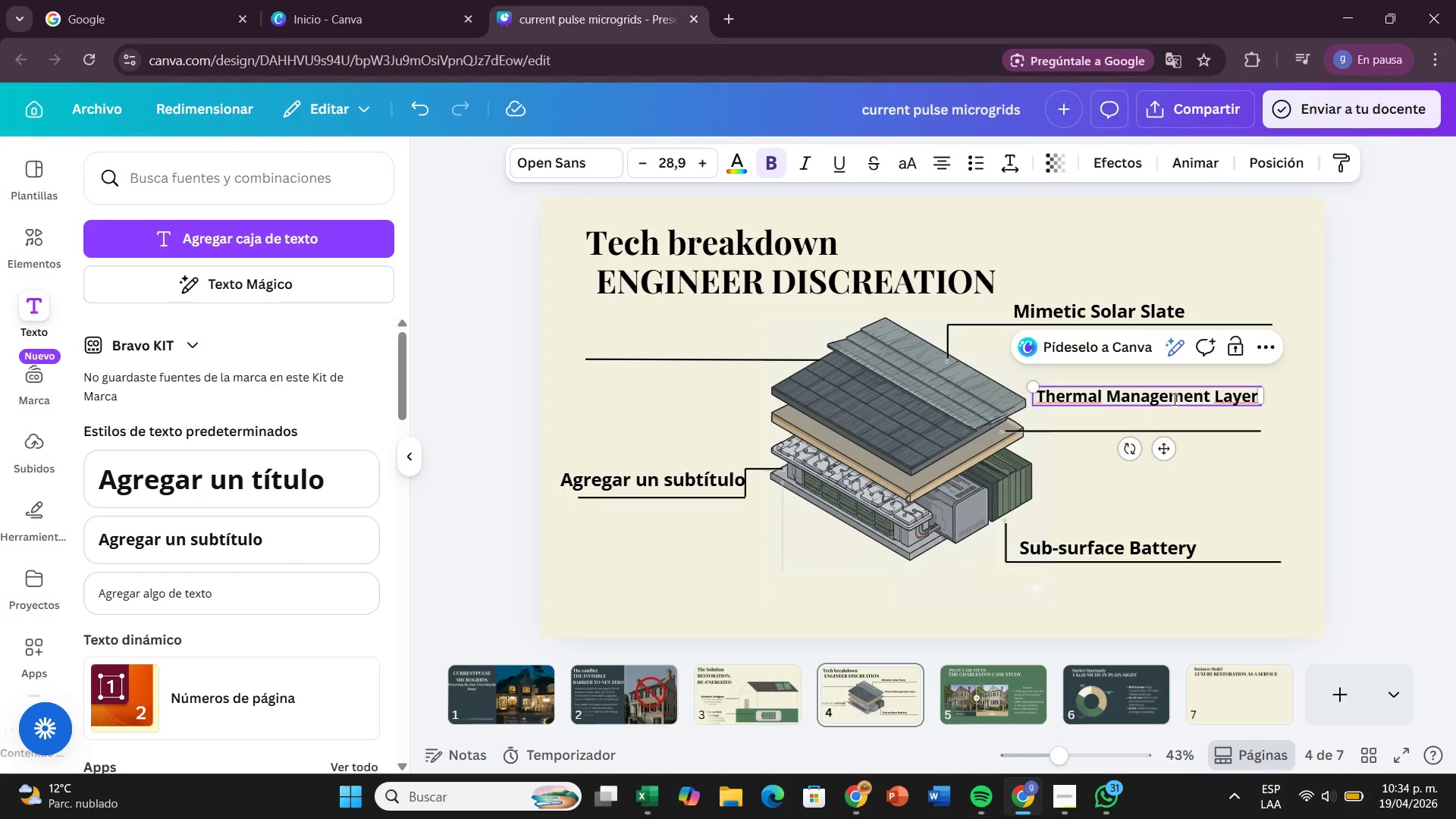 
left_click([1173, 397])
 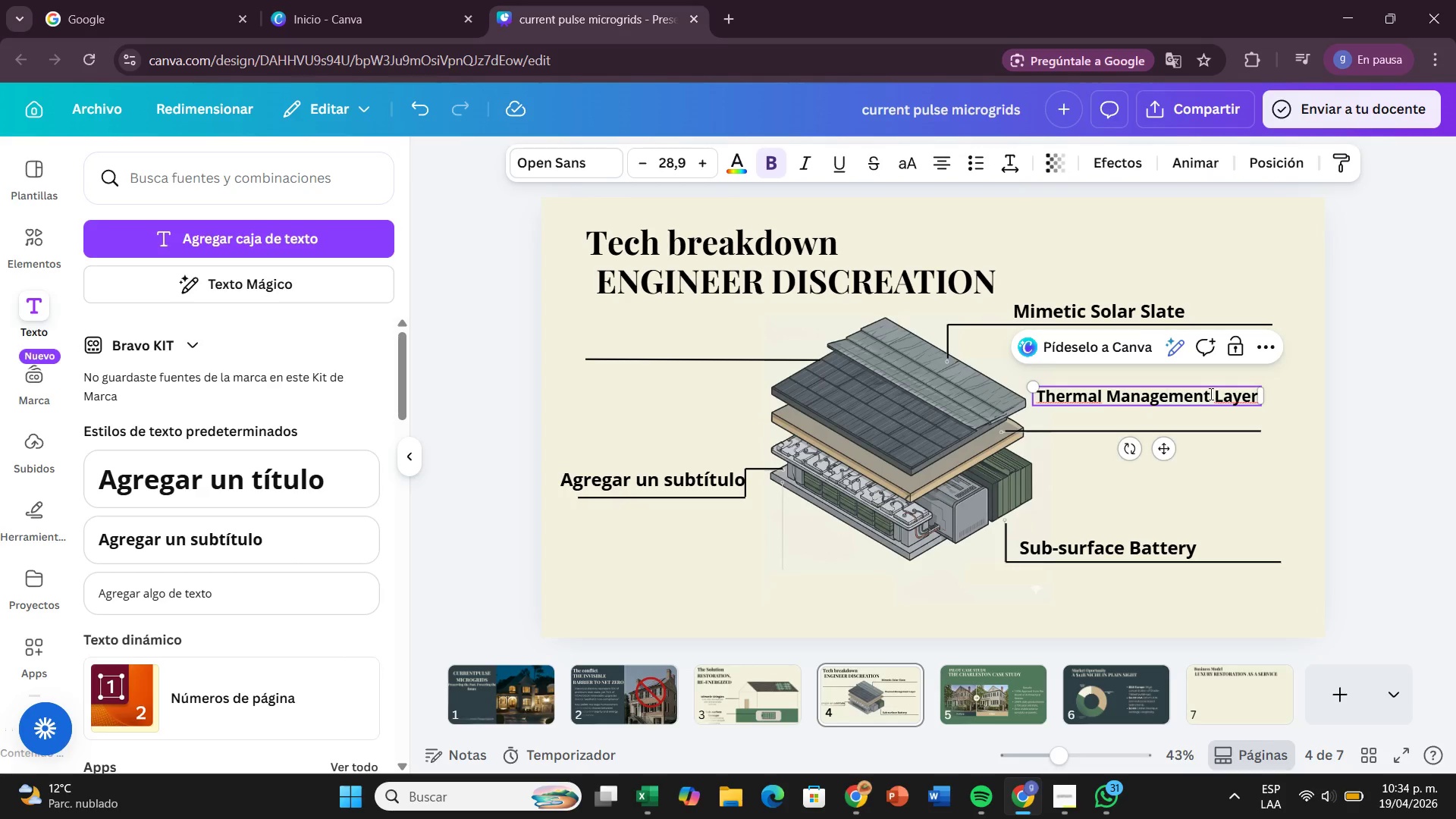 
left_click([1210, 394])
 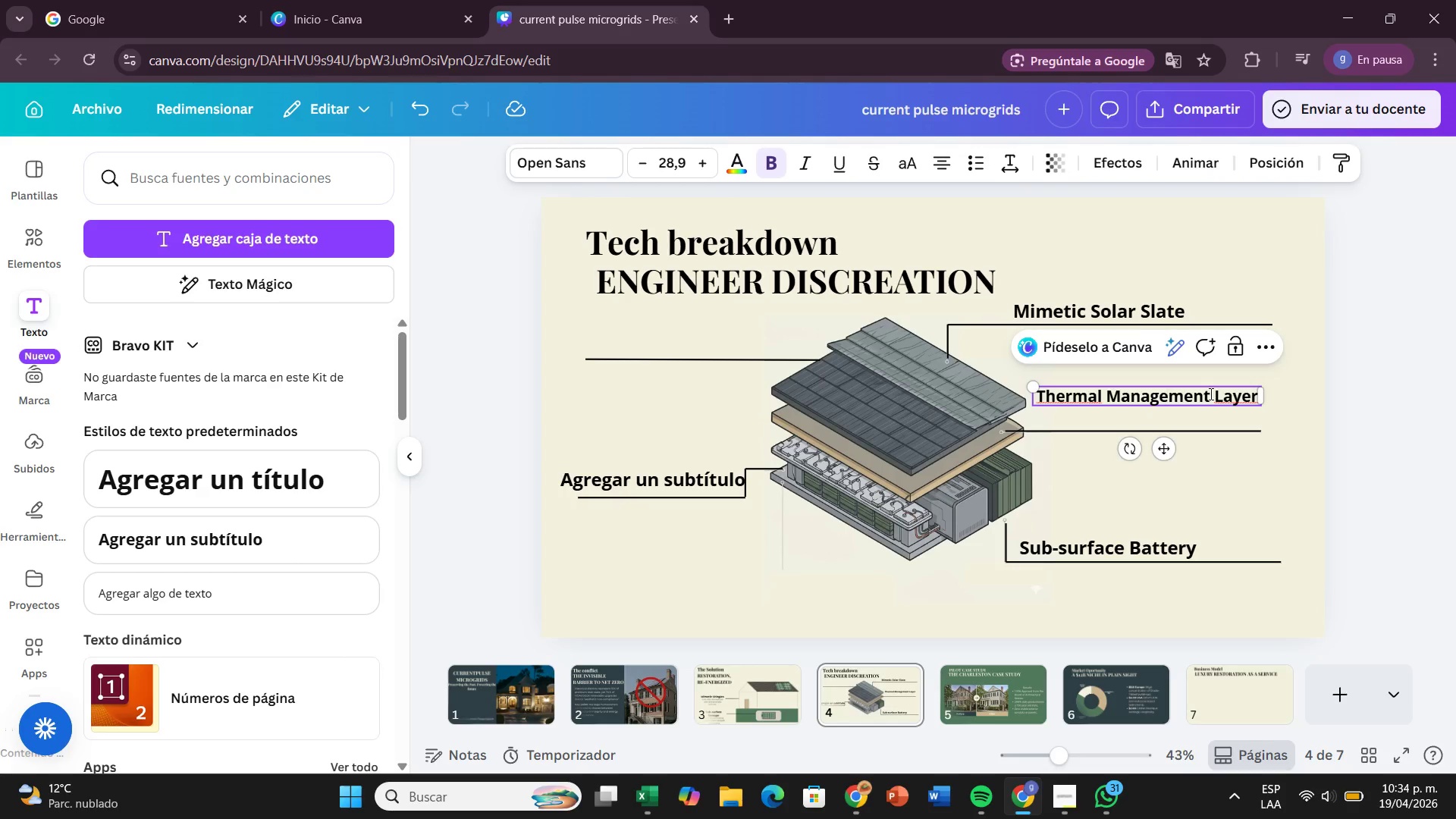 
hold_key(key=Backspace, duration=0.64)
 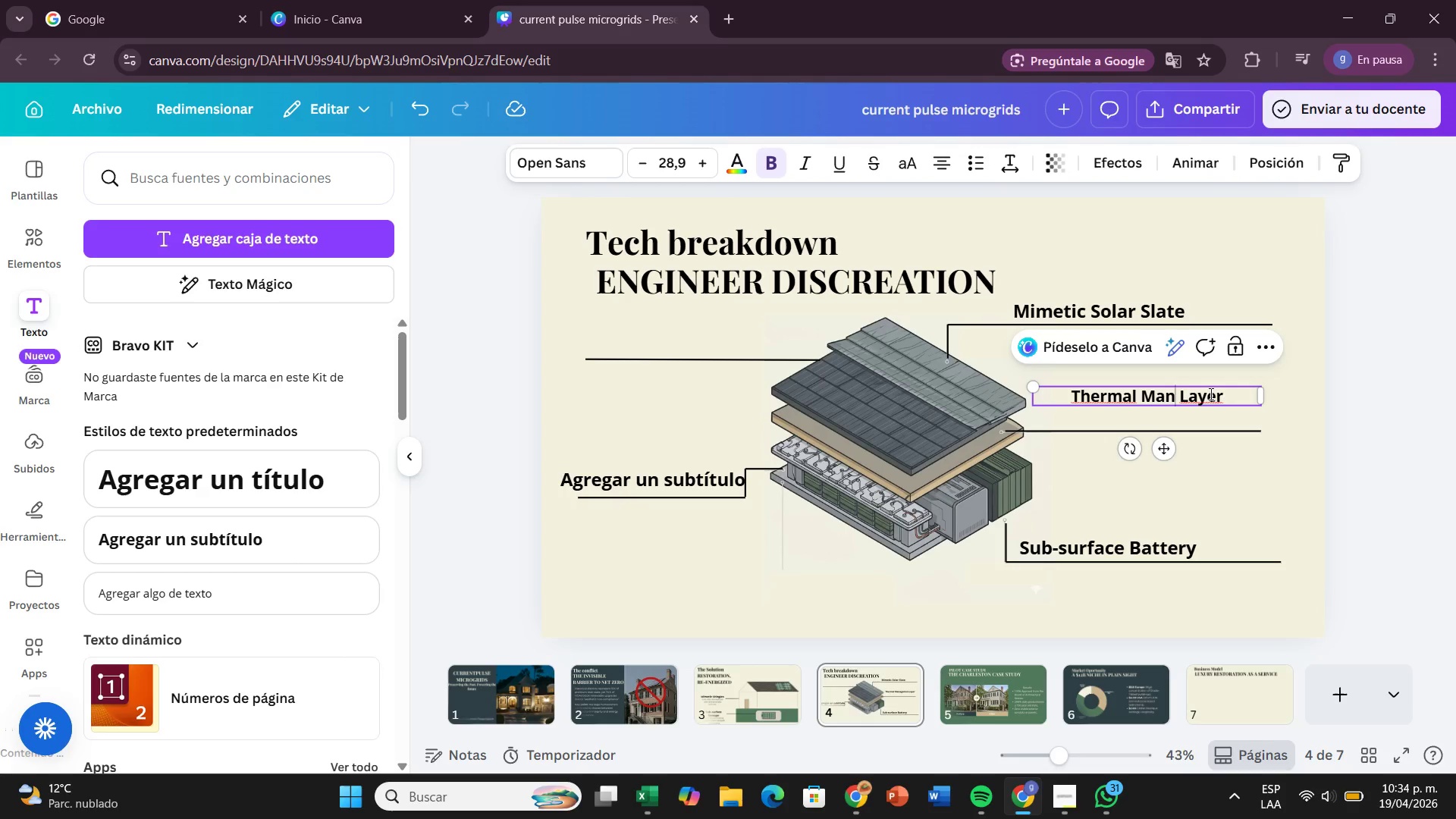 
key(Backspace)
key(Backspace)
key(Backspace)
key(Backspace)
type(Shield)
 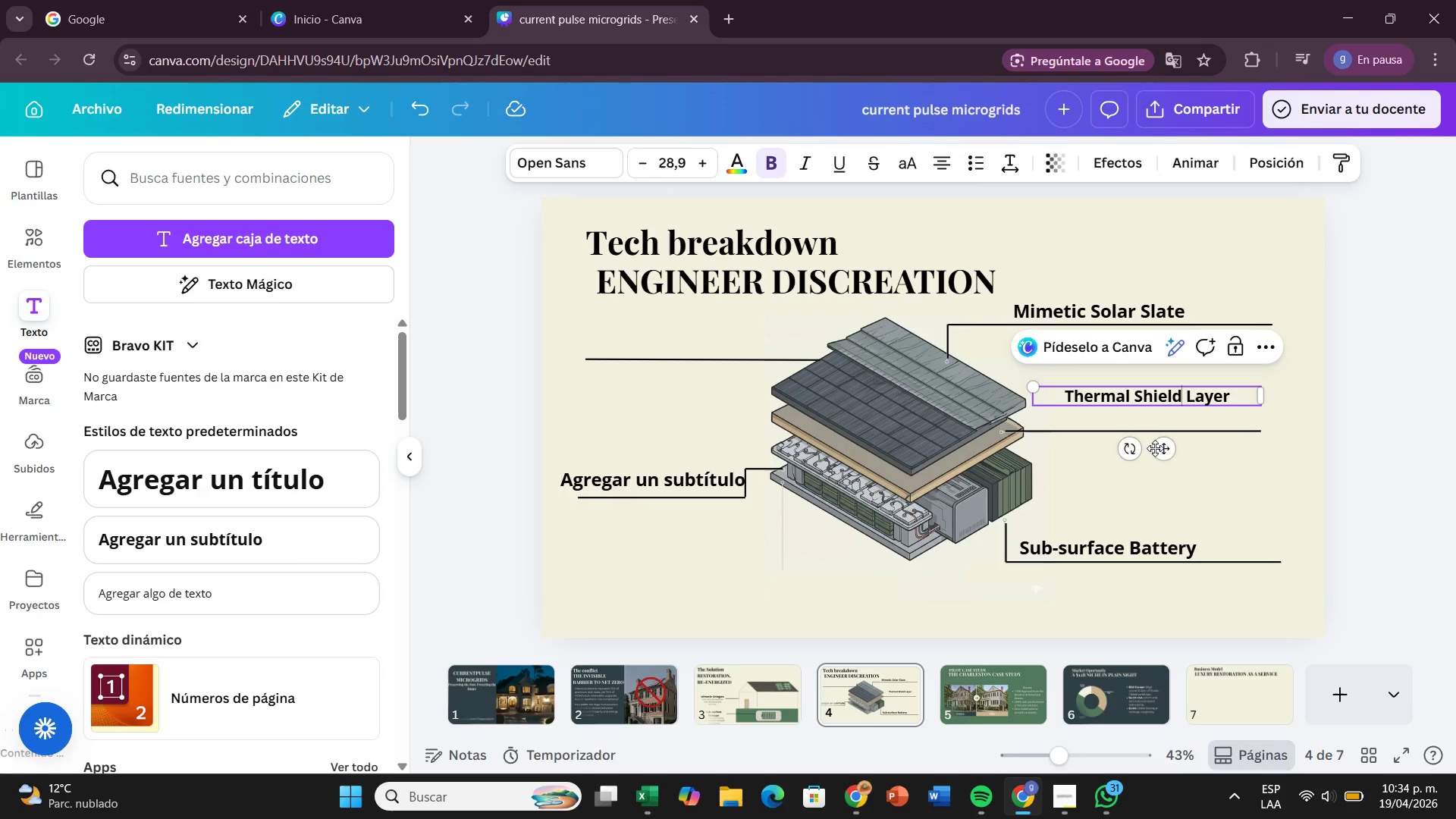 
left_click_drag(start_coordinate=[1155, 444], to_coordinate=[1155, 465])
 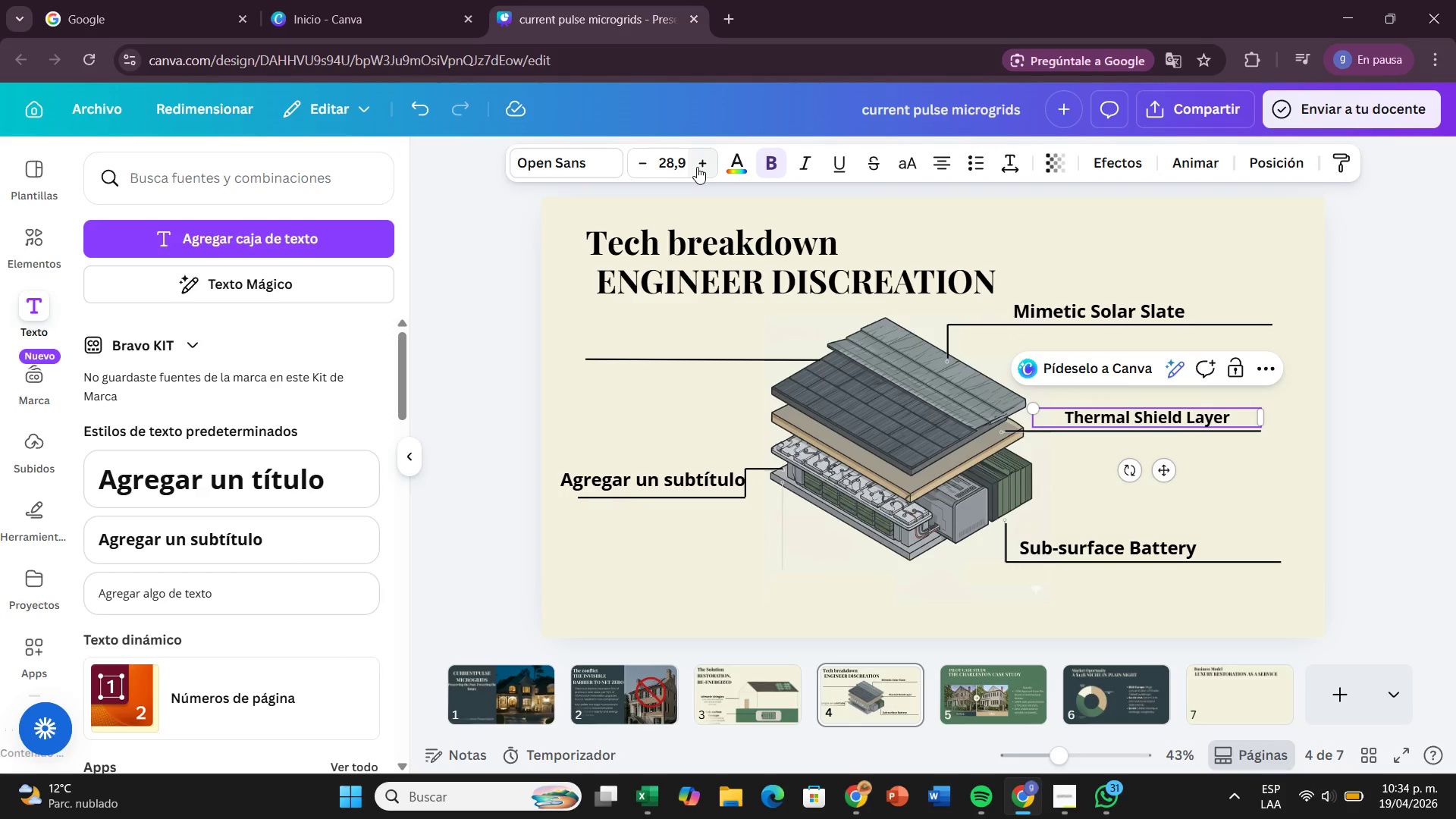 
left_click([698, 165])
 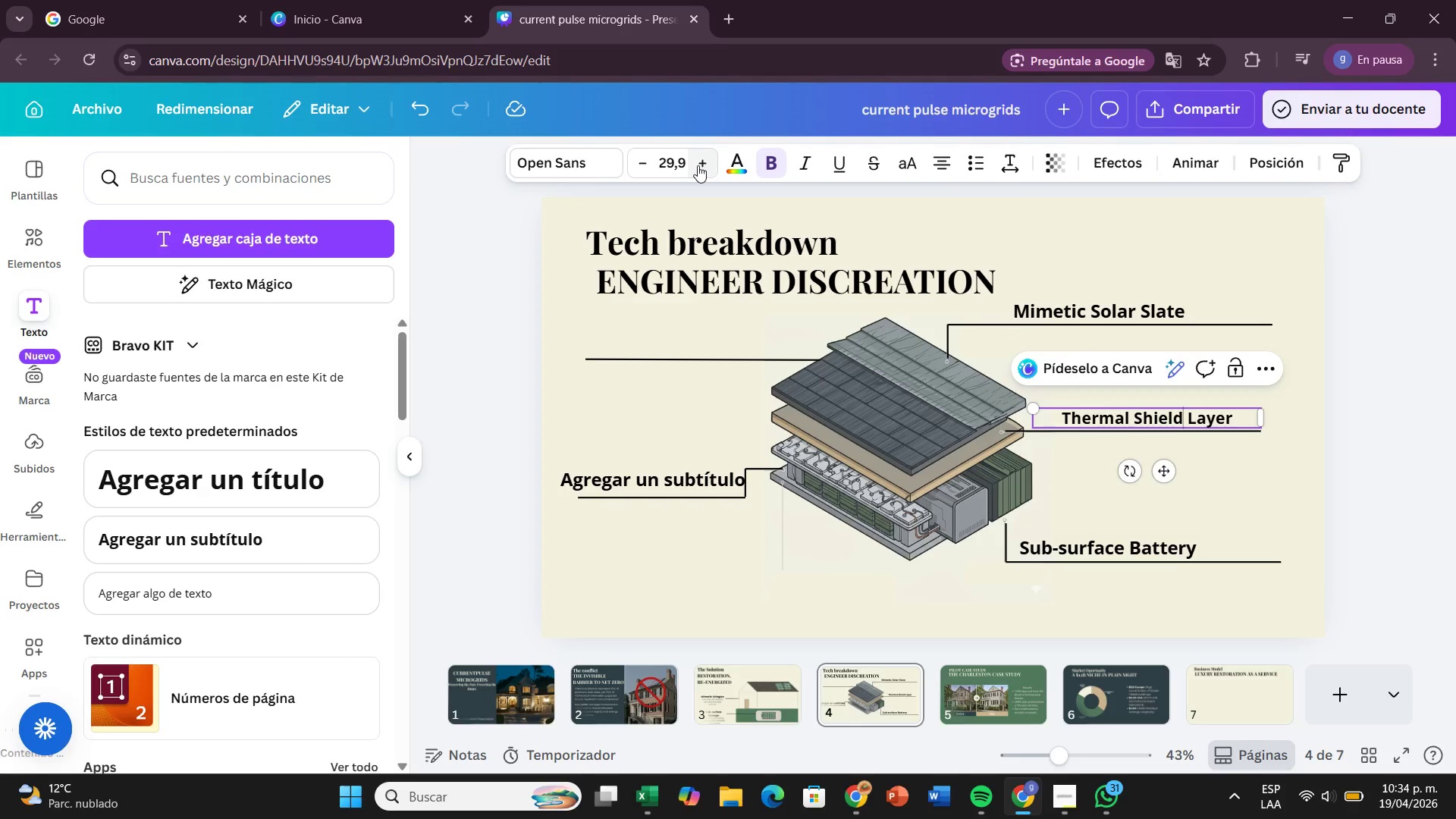 
left_click([698, 165])
 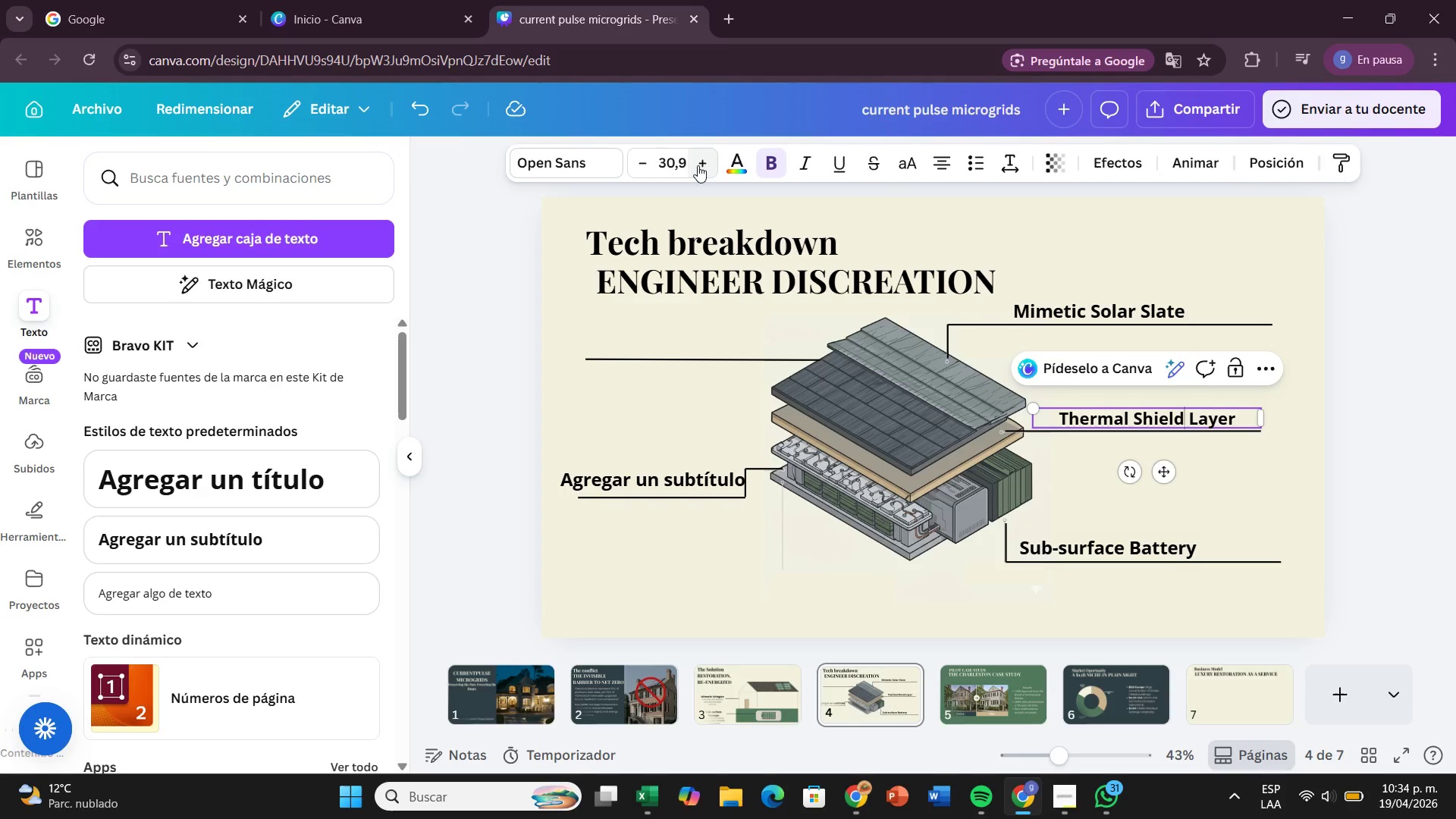 
left_click([698, 165])
 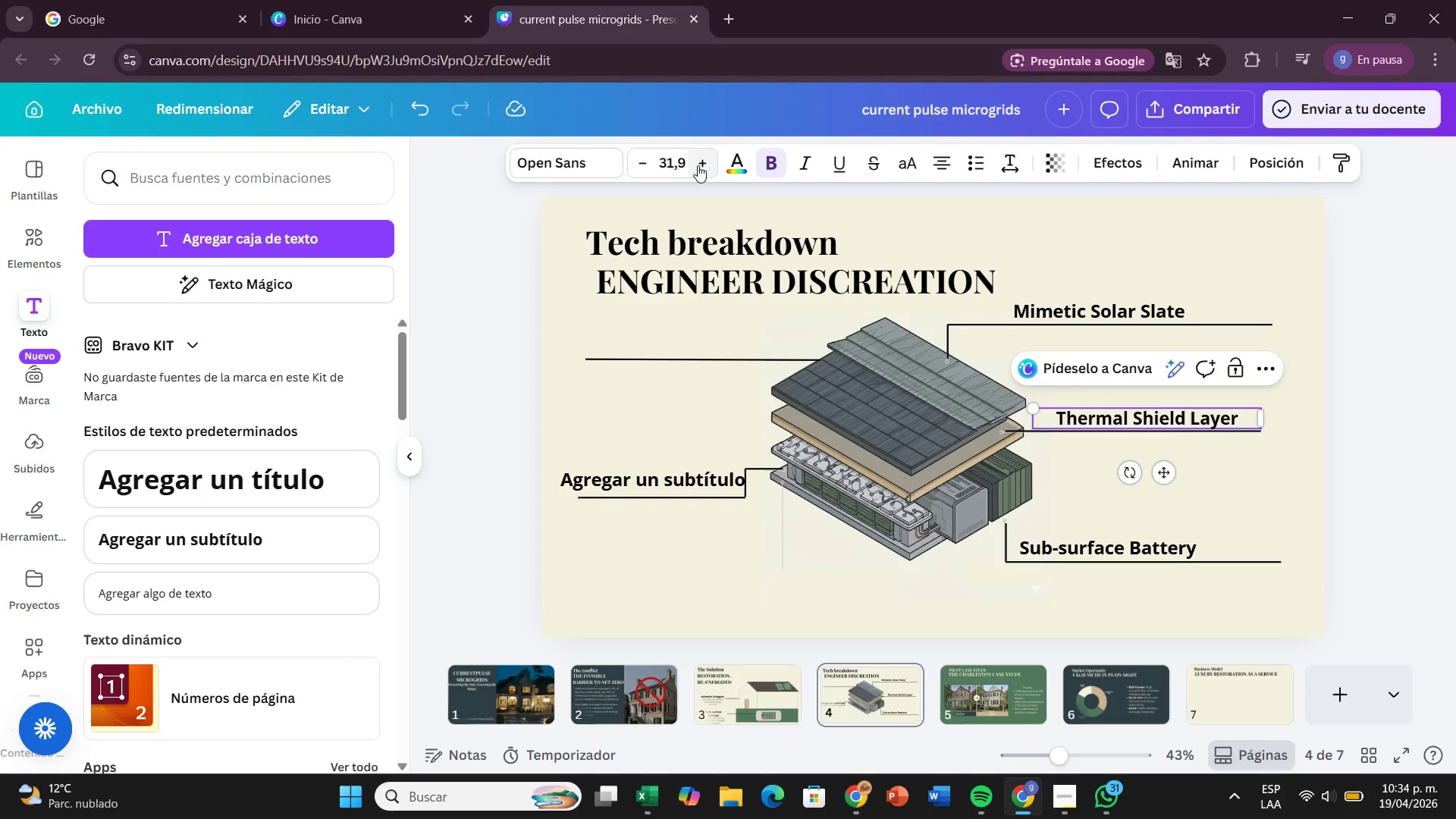 
left_click([698, 165])
 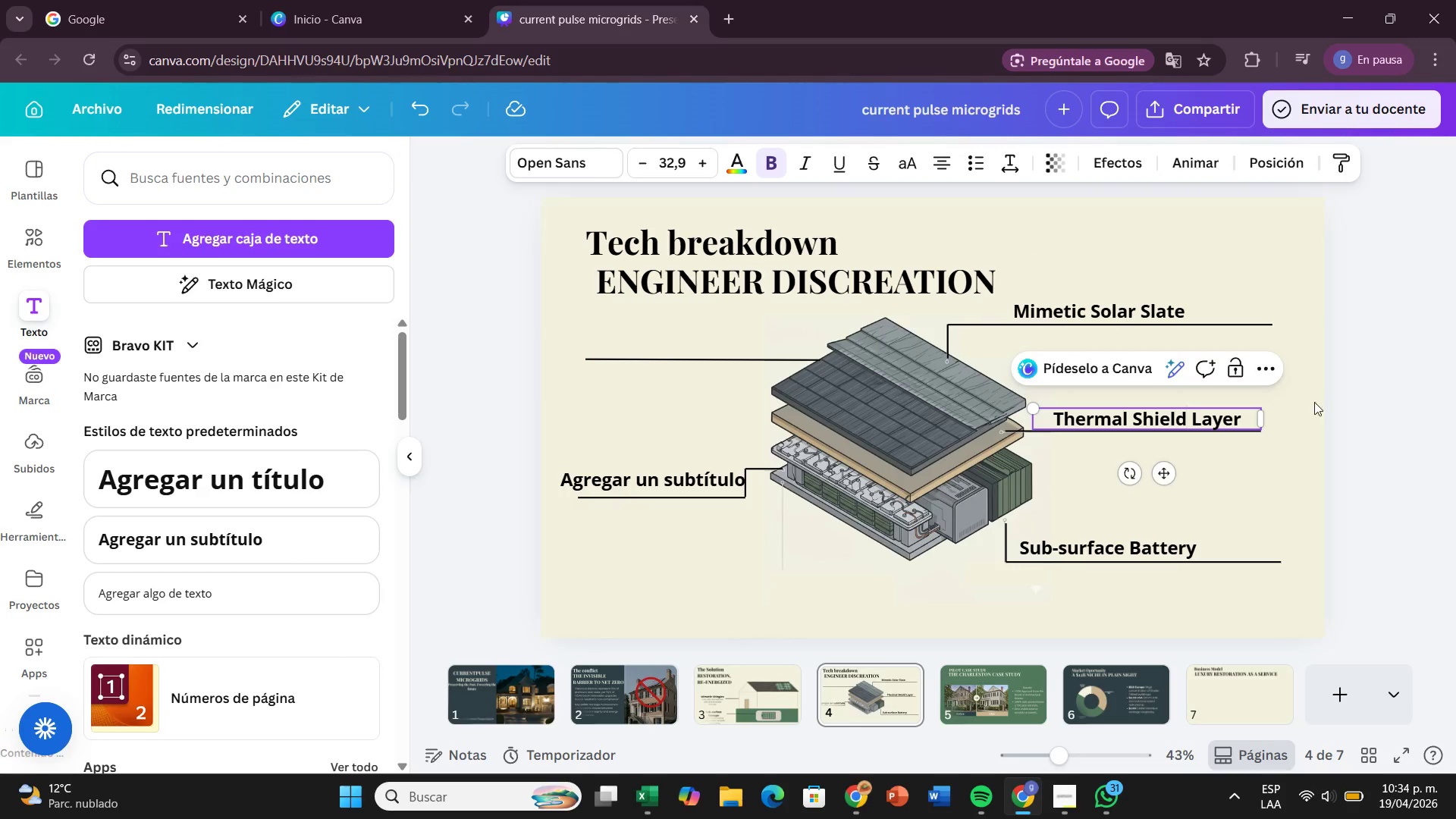 
left_click([1423, 461])
 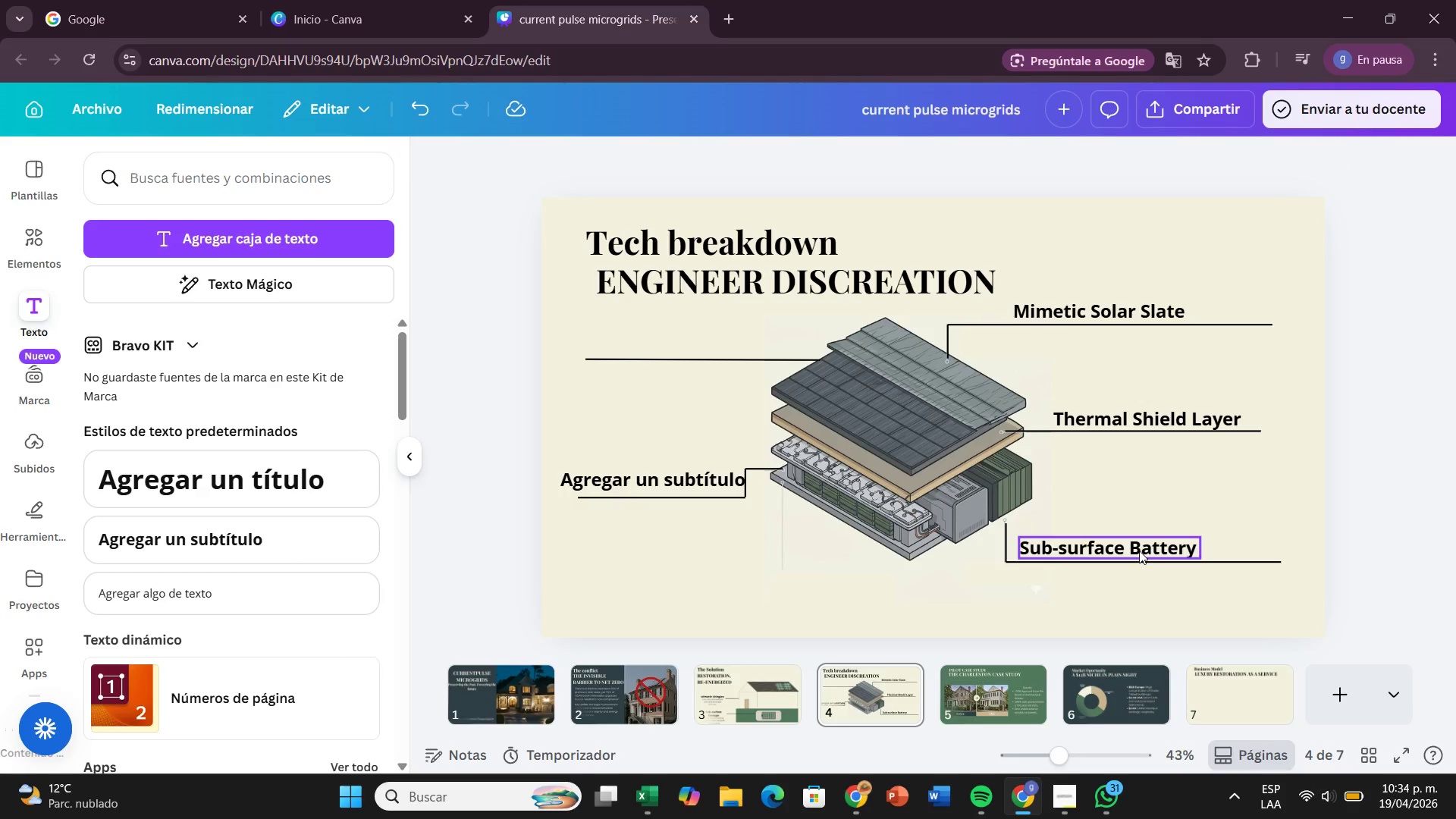 
wait(7.2)
 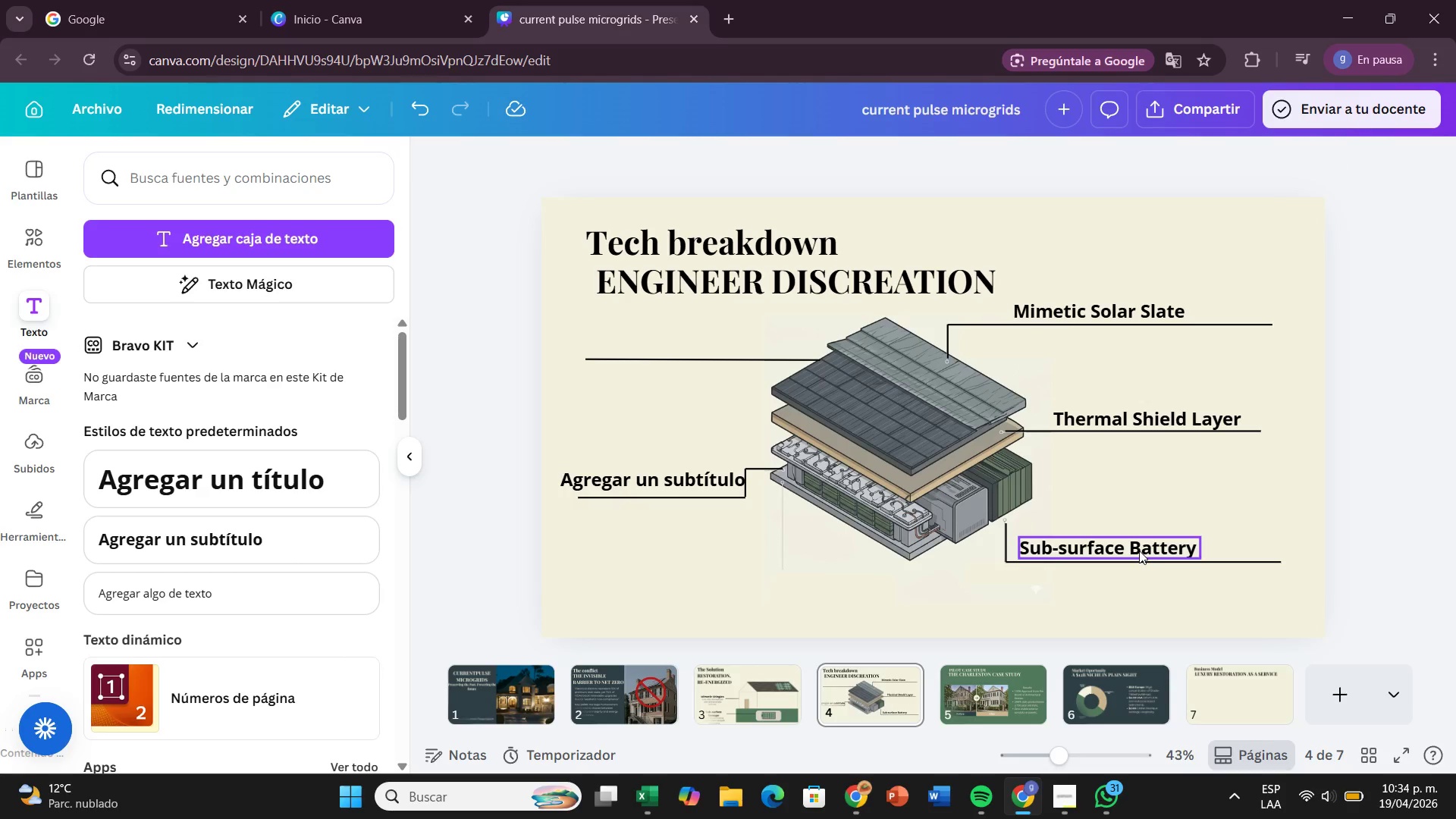 
double_click([1139, 551])
 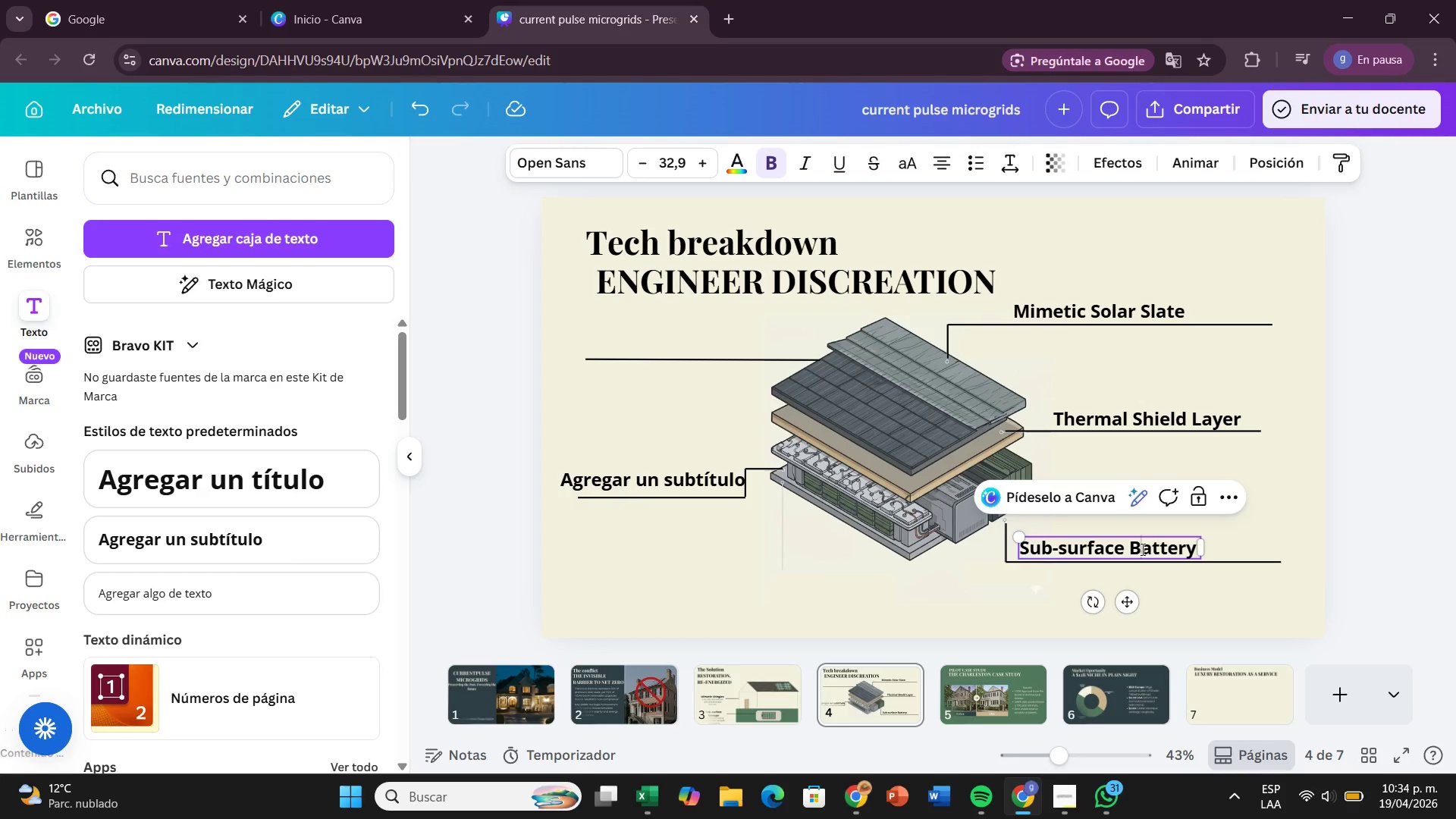 
triple_click([1141, 549])
 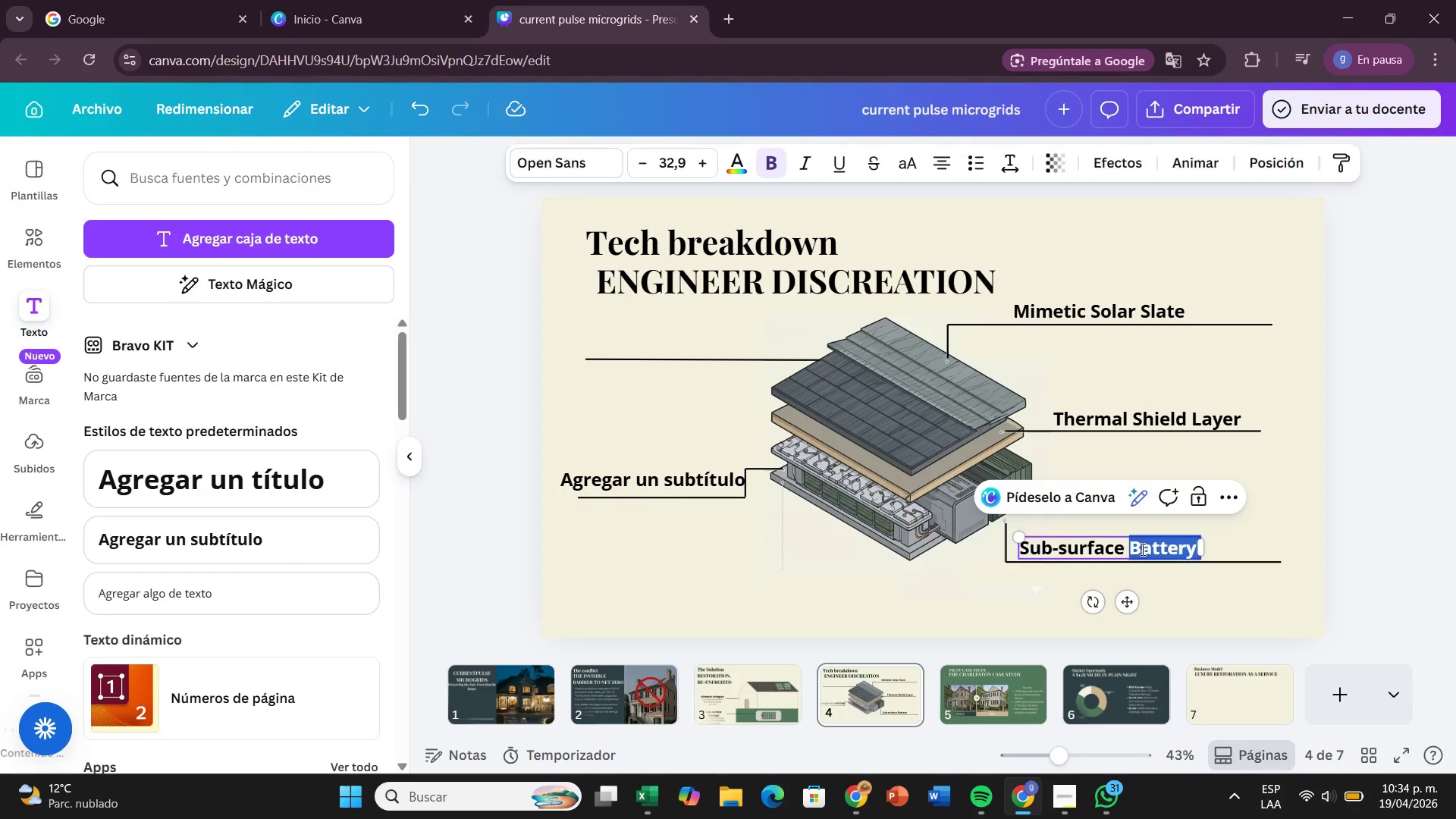 
triple_click([1141, 549])
 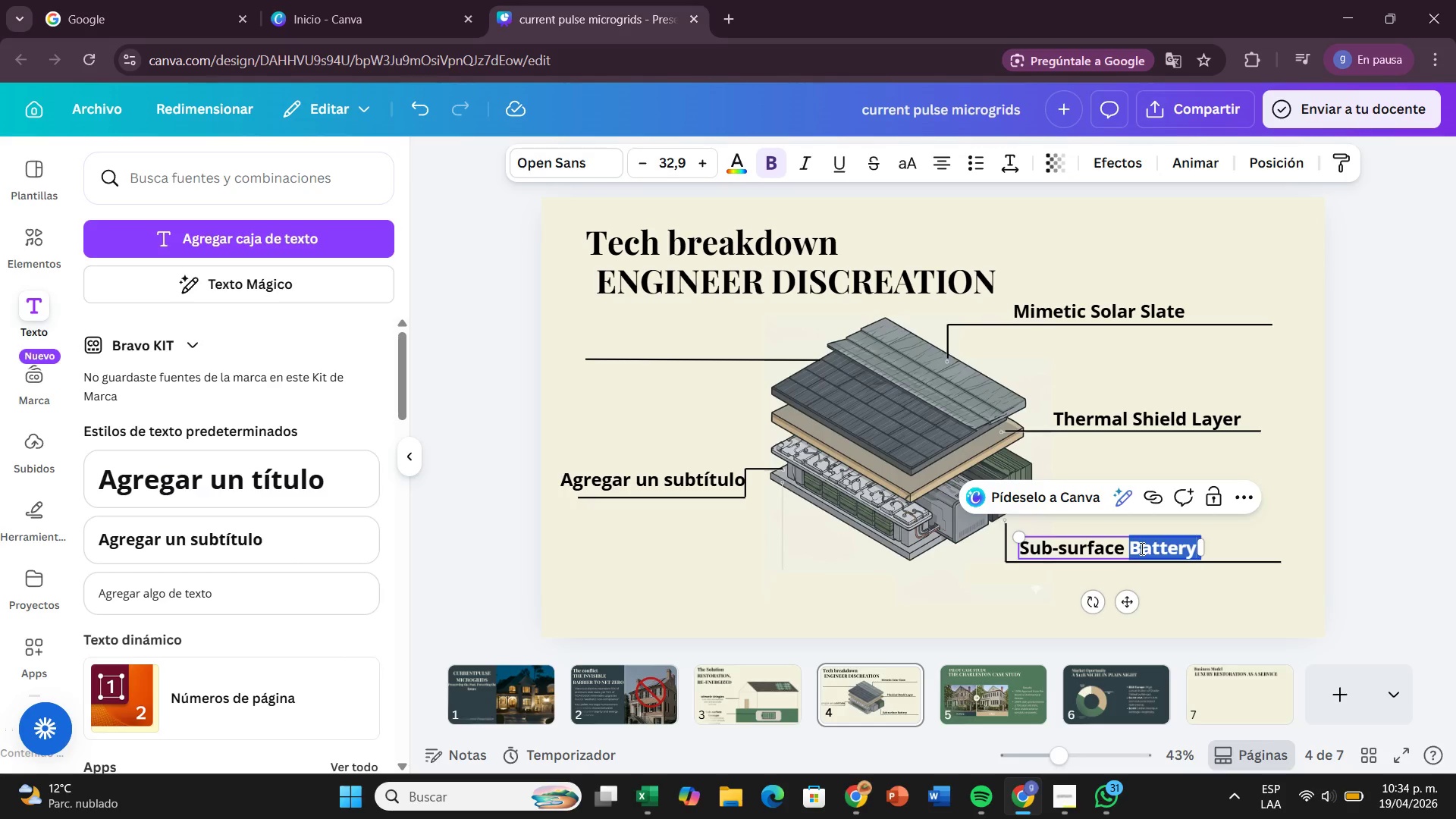 
left_click([1120, 548])
 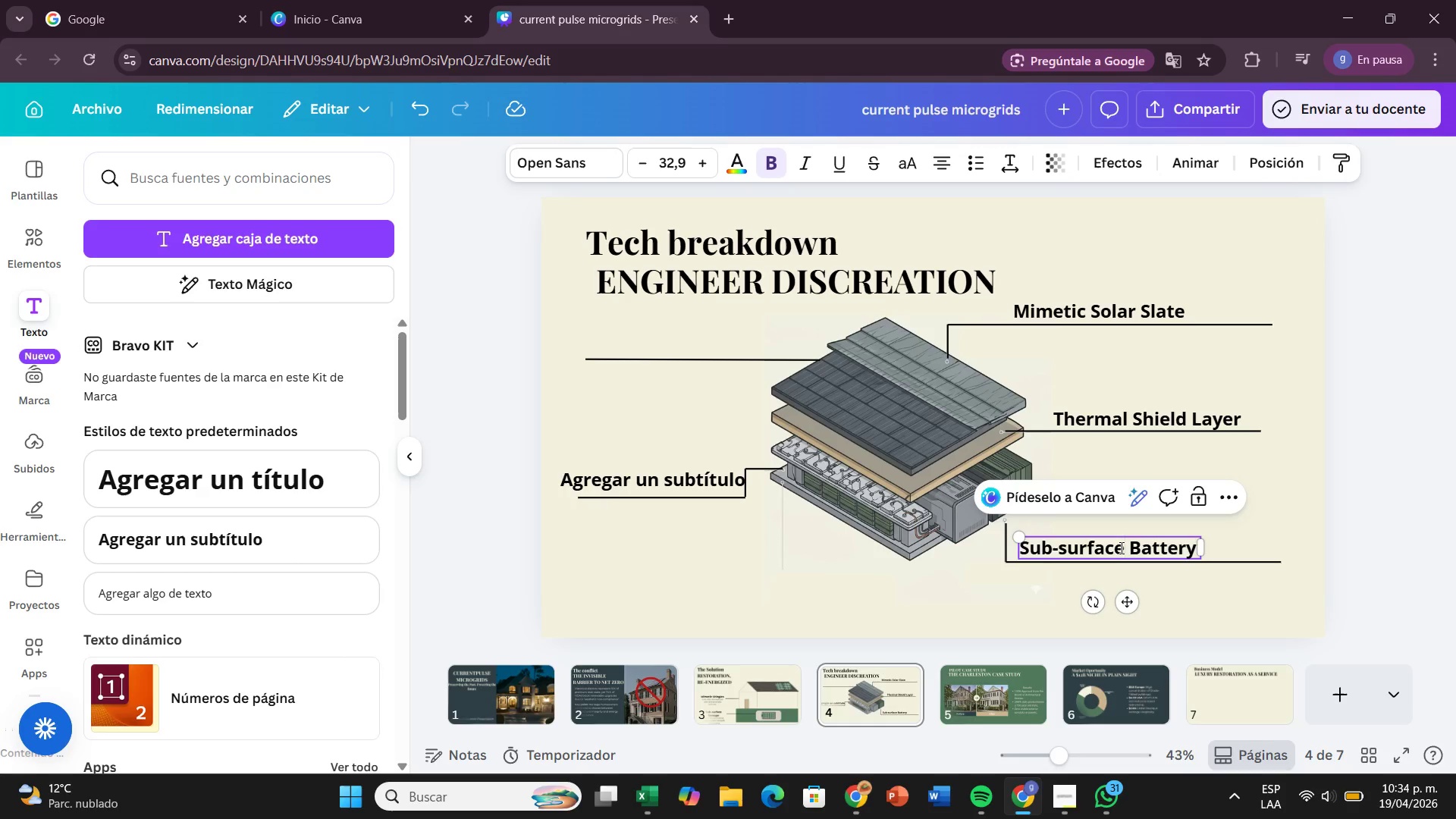 
hold_key(key=Backspace, duration=0.67)
 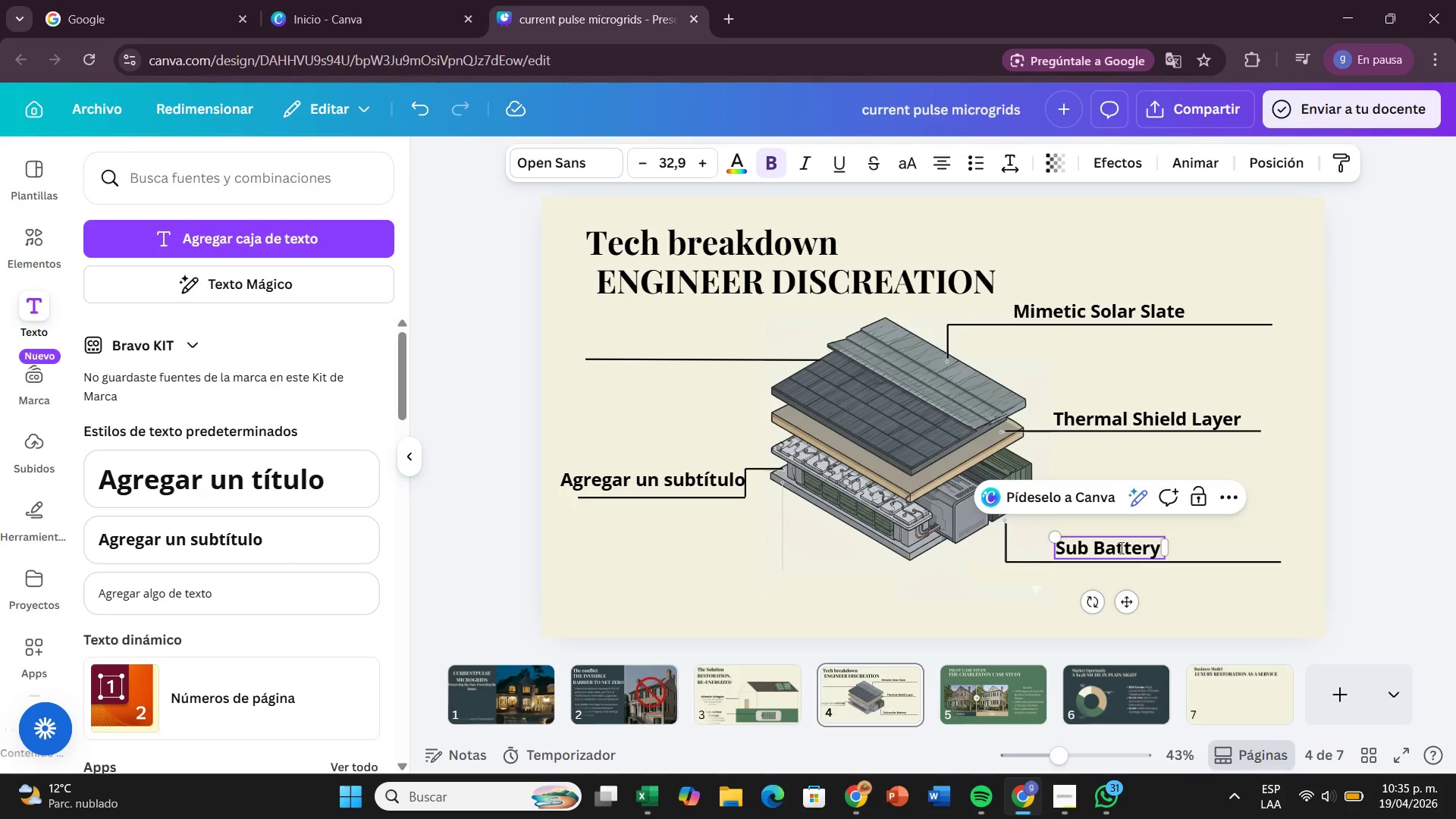 
key(Backspace)
key(Backspace)
key(Backspace)
key(Backspace)
type(Hidden)
 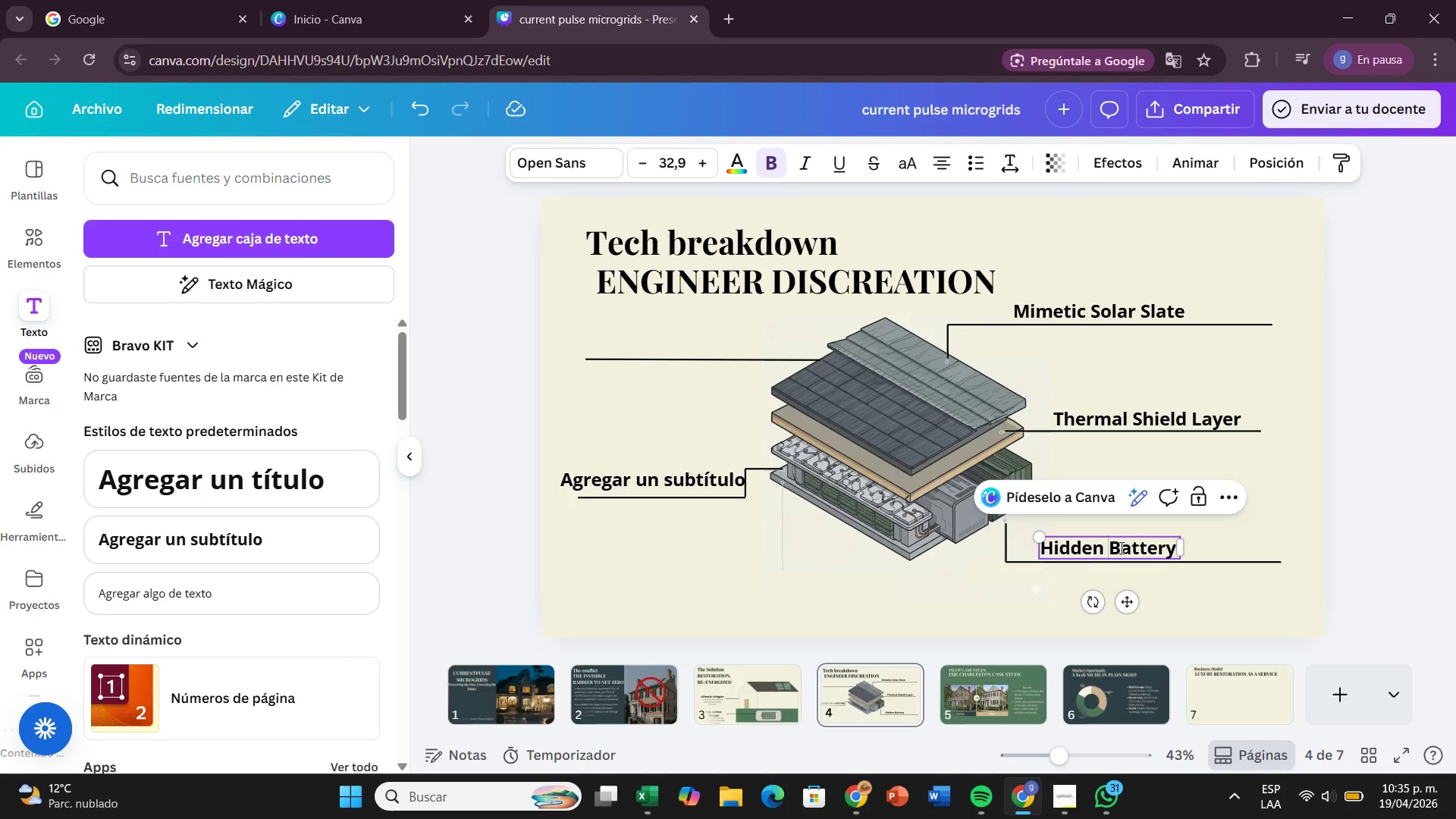 
hold_key(key=ArrowRight, duration=1.06)
 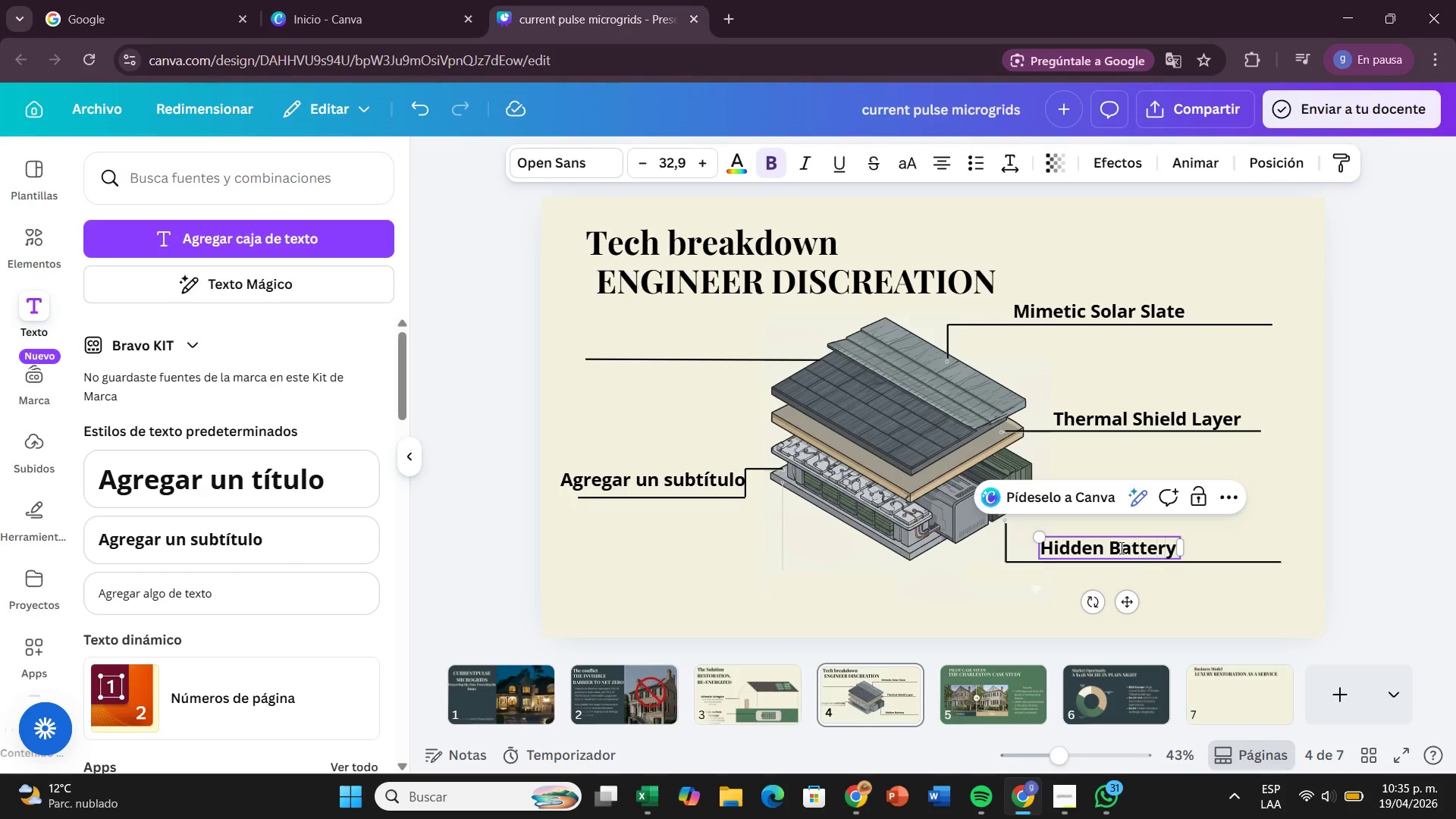 
key(ArrowRight)
 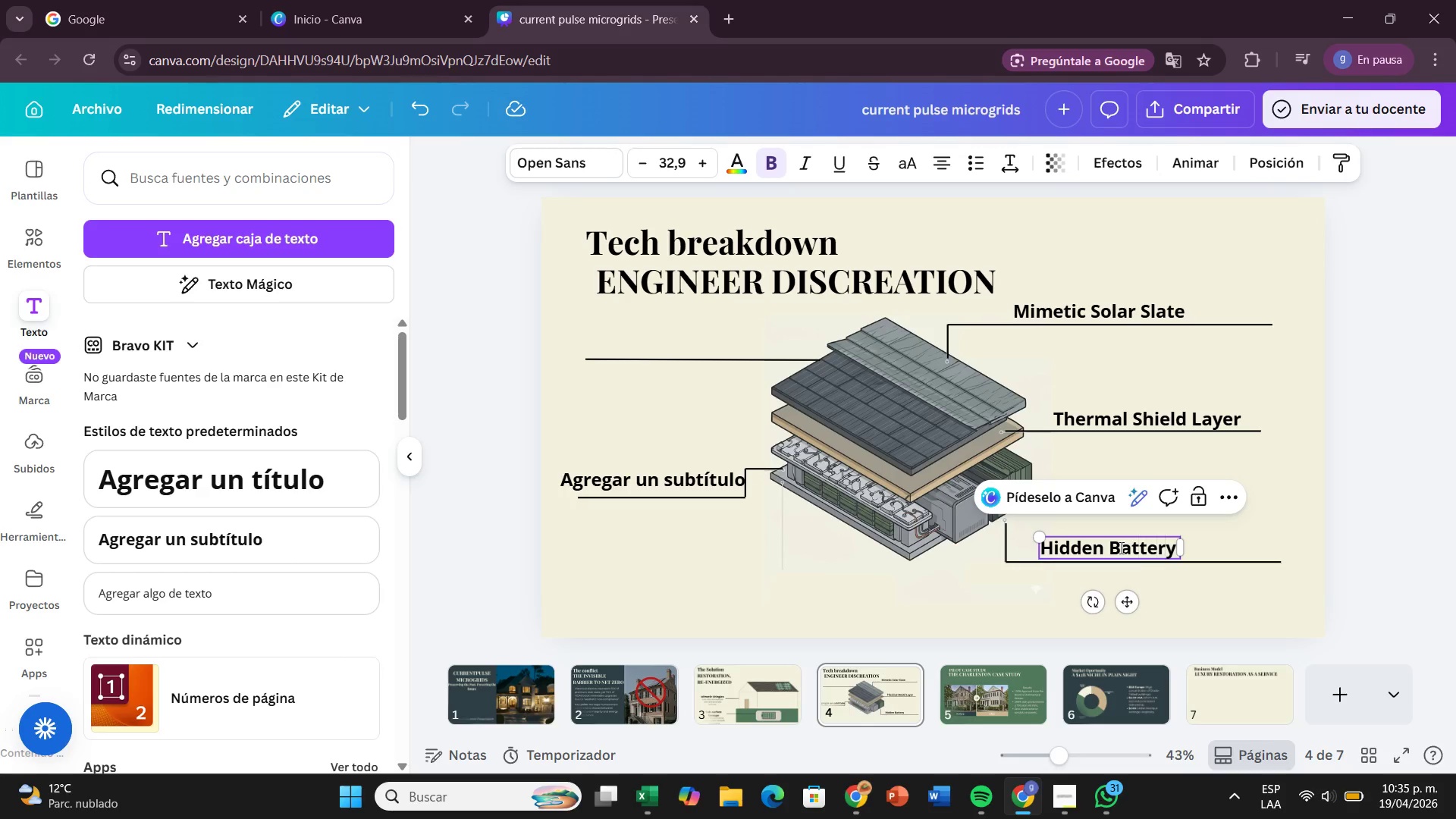 
key(ArrowRight)
 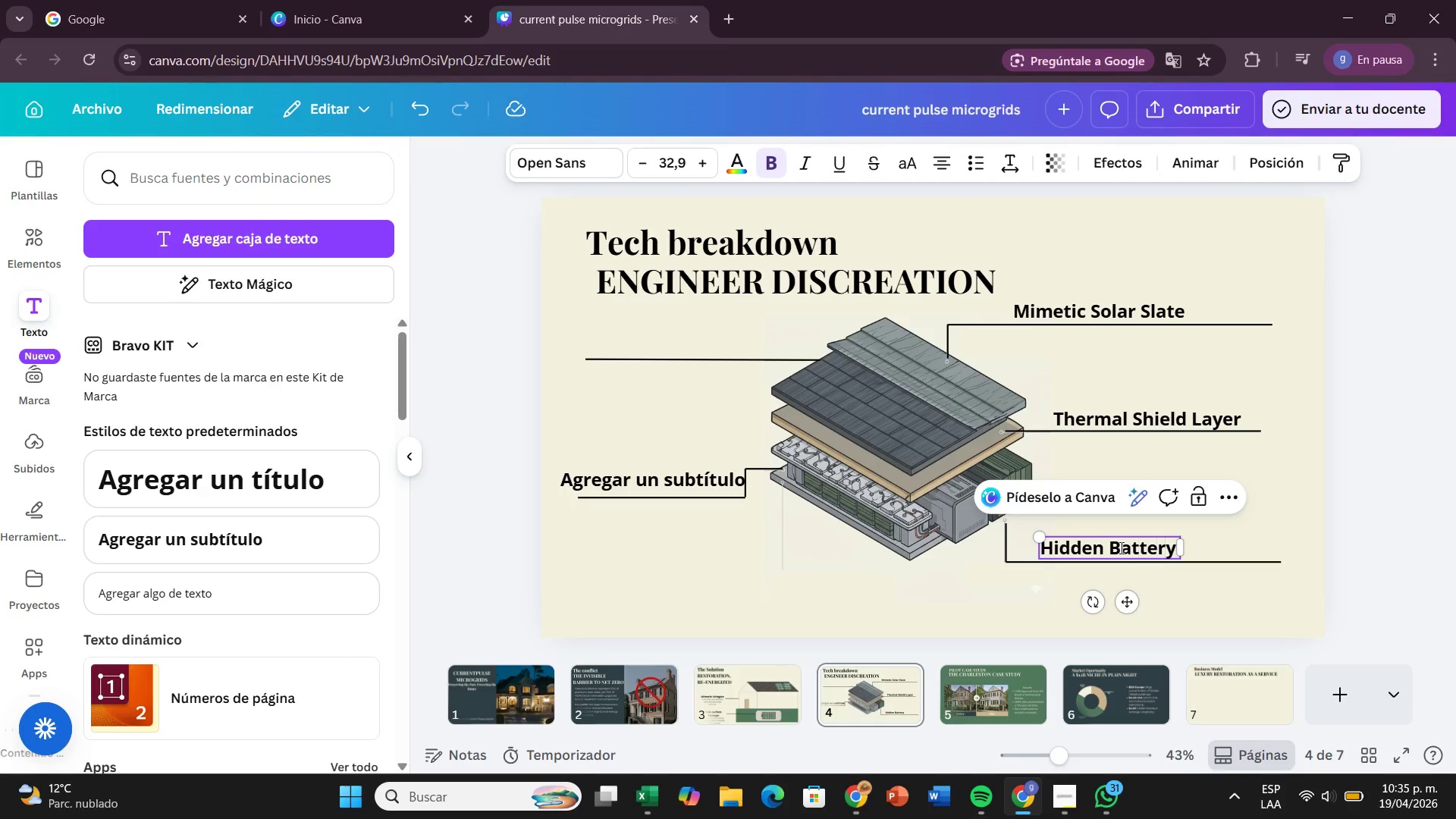 
key(Alt+Control+AltRight)
 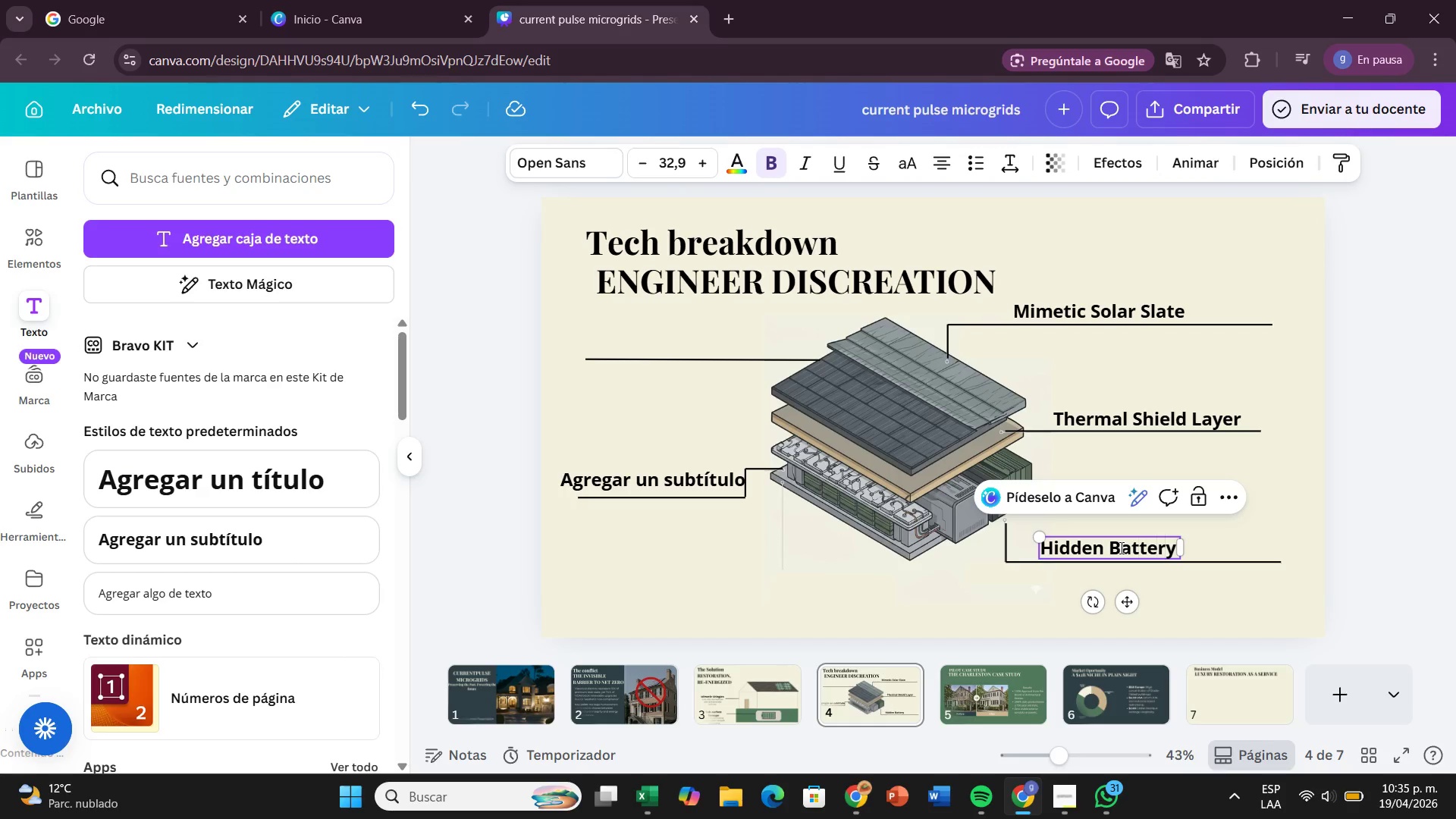 
key(Control+ControlLeft)
 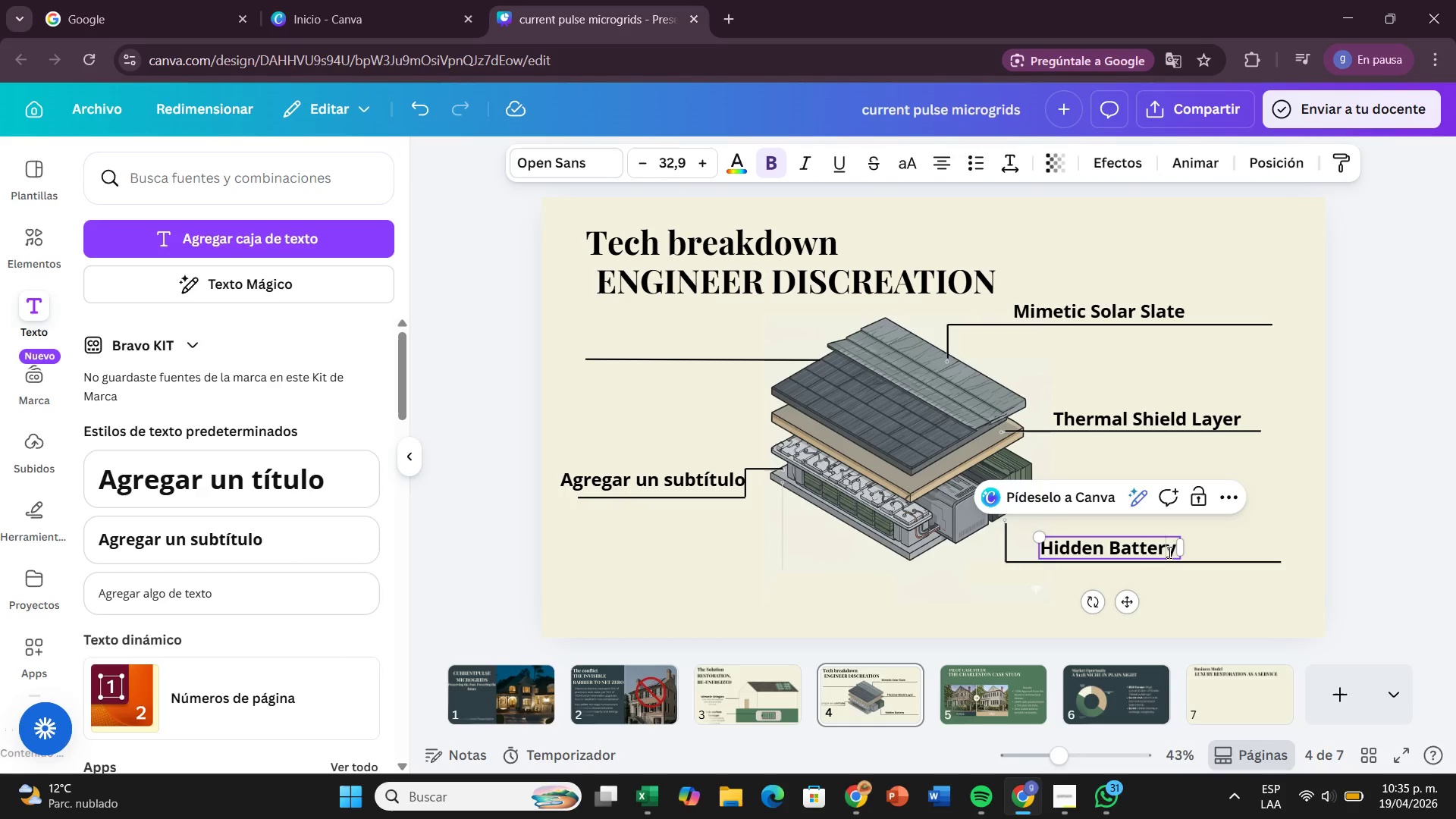 
key(ArrowRight)
 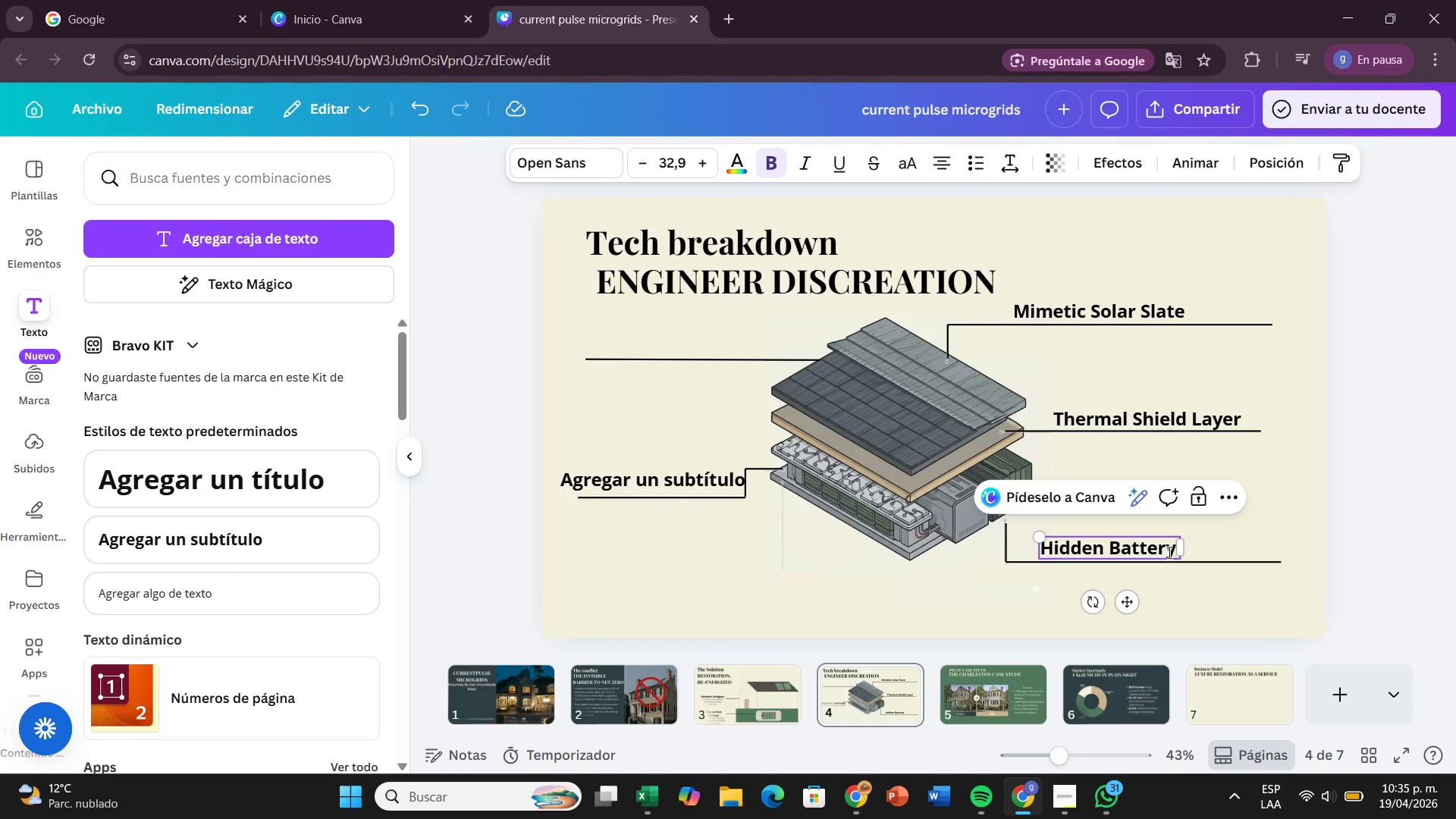 
key(Space)
 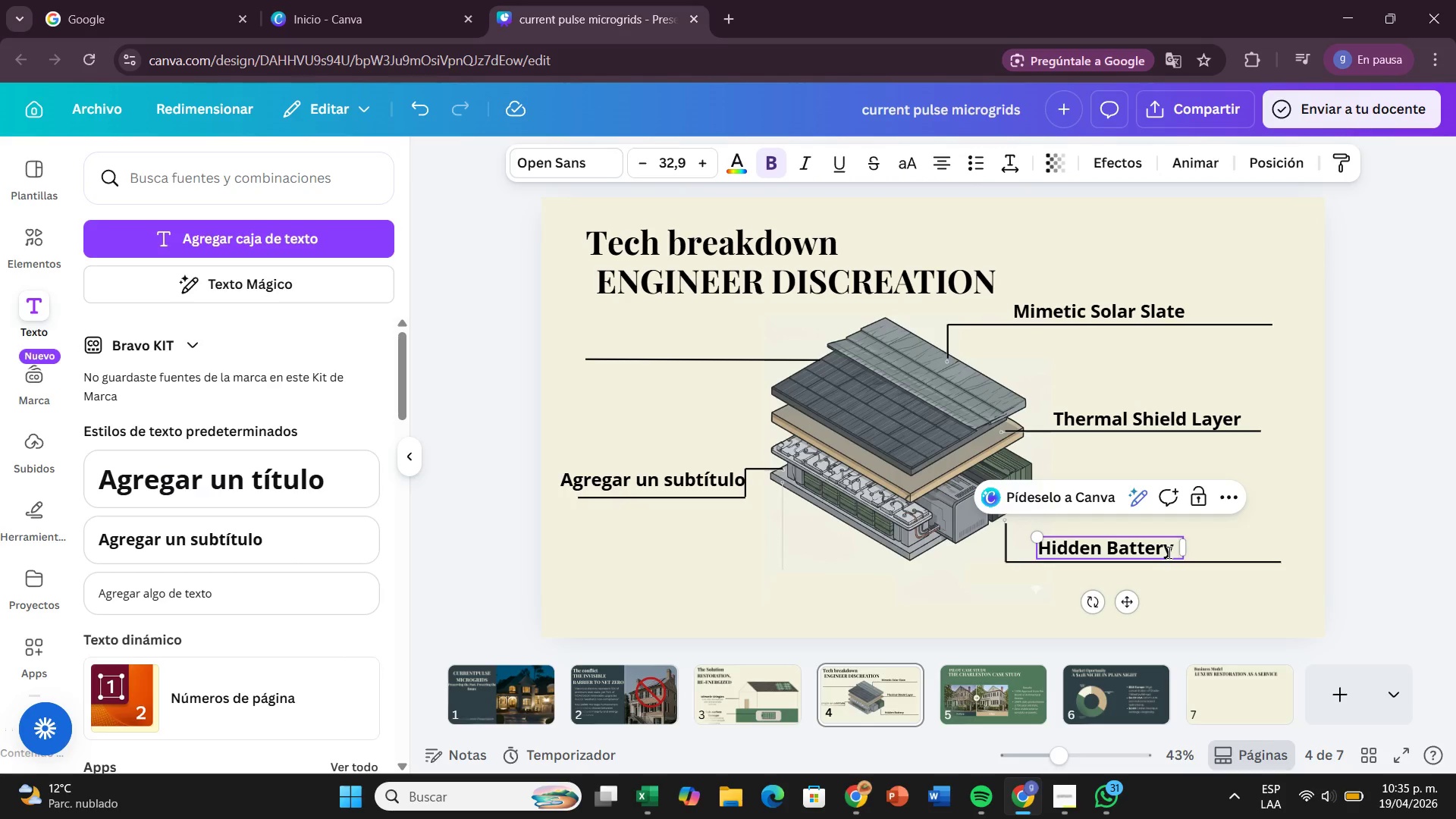 
wait(14.42)
 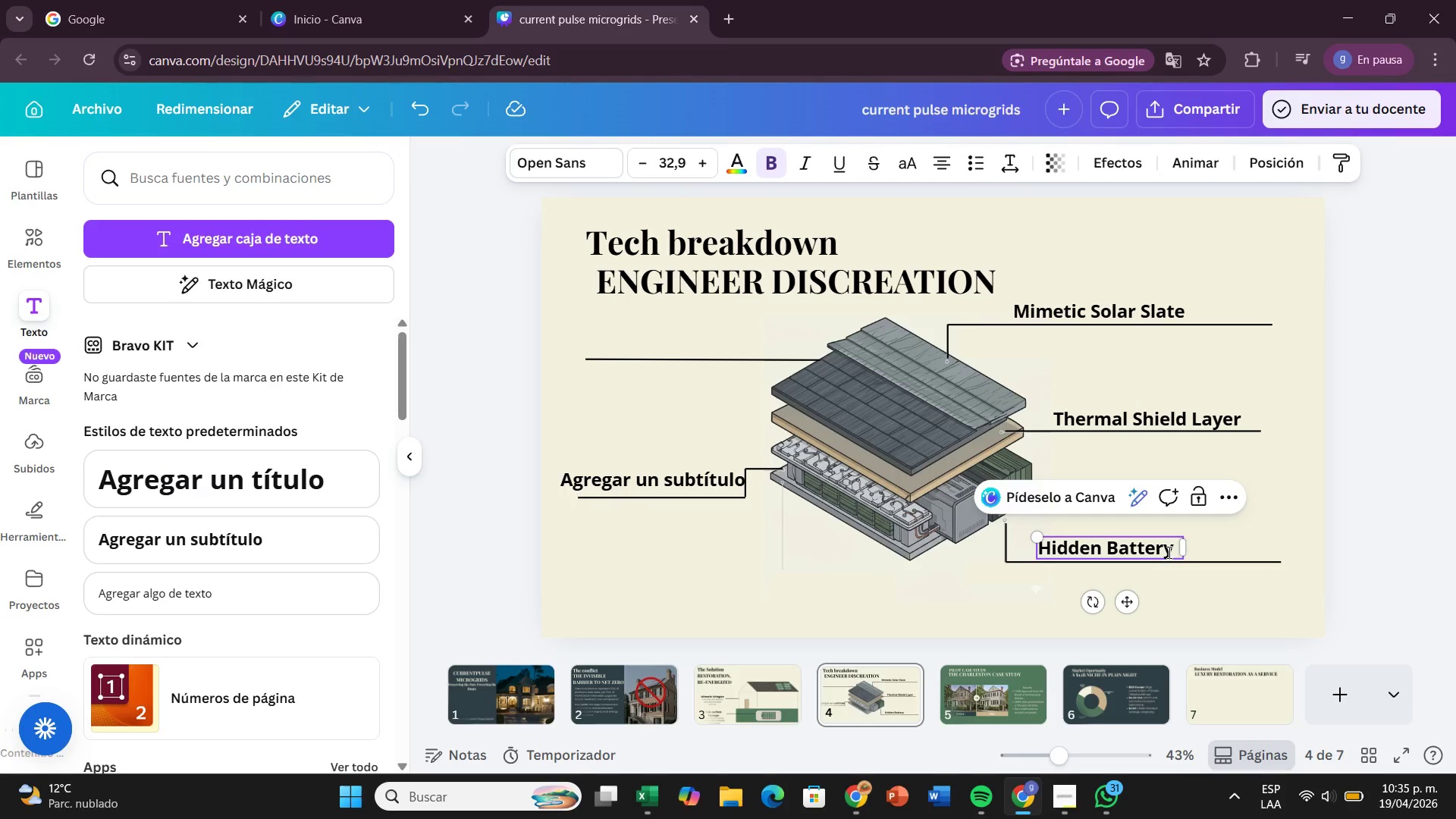 
left_click([1096, 553])
 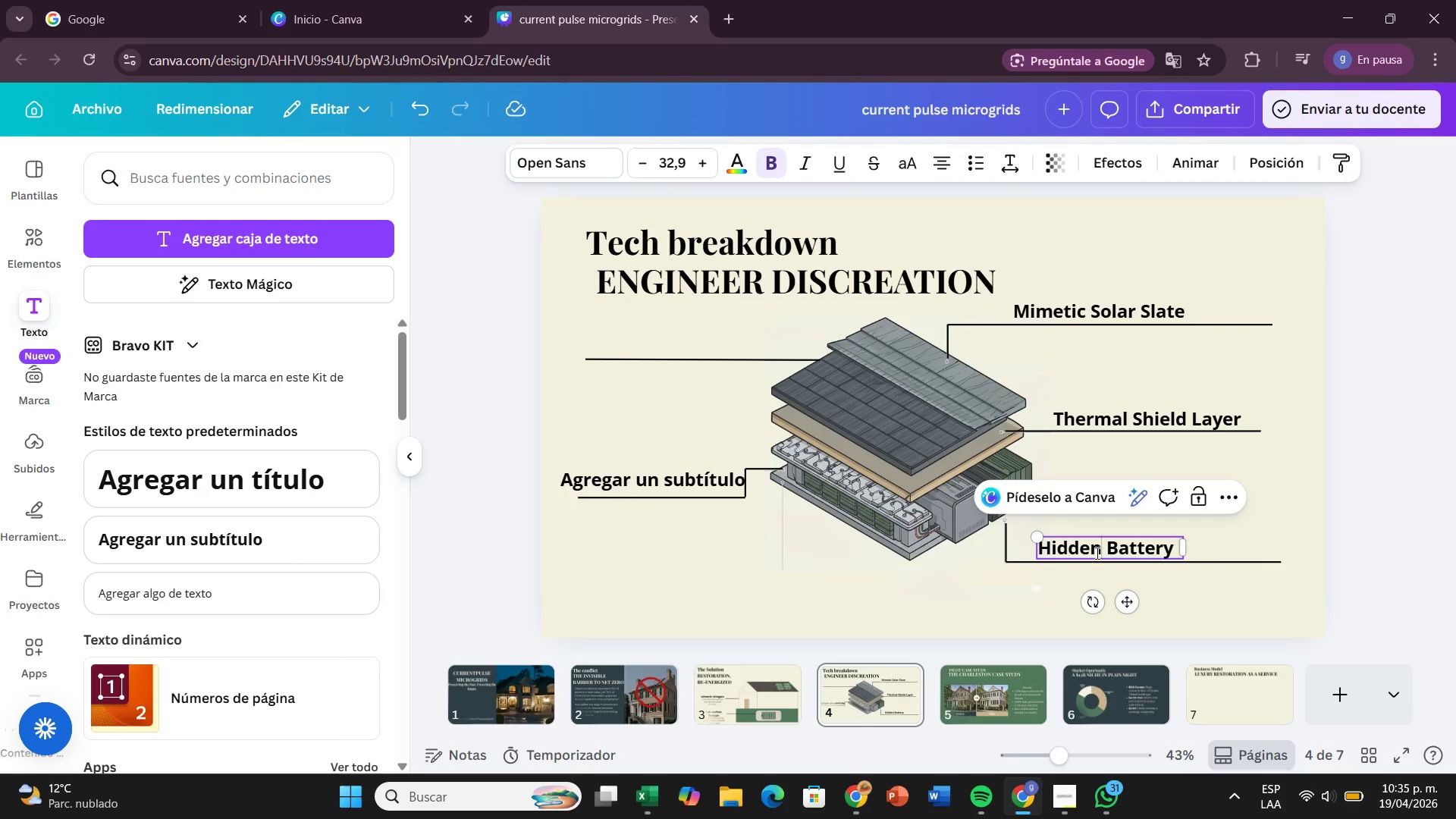 
key(Space)
 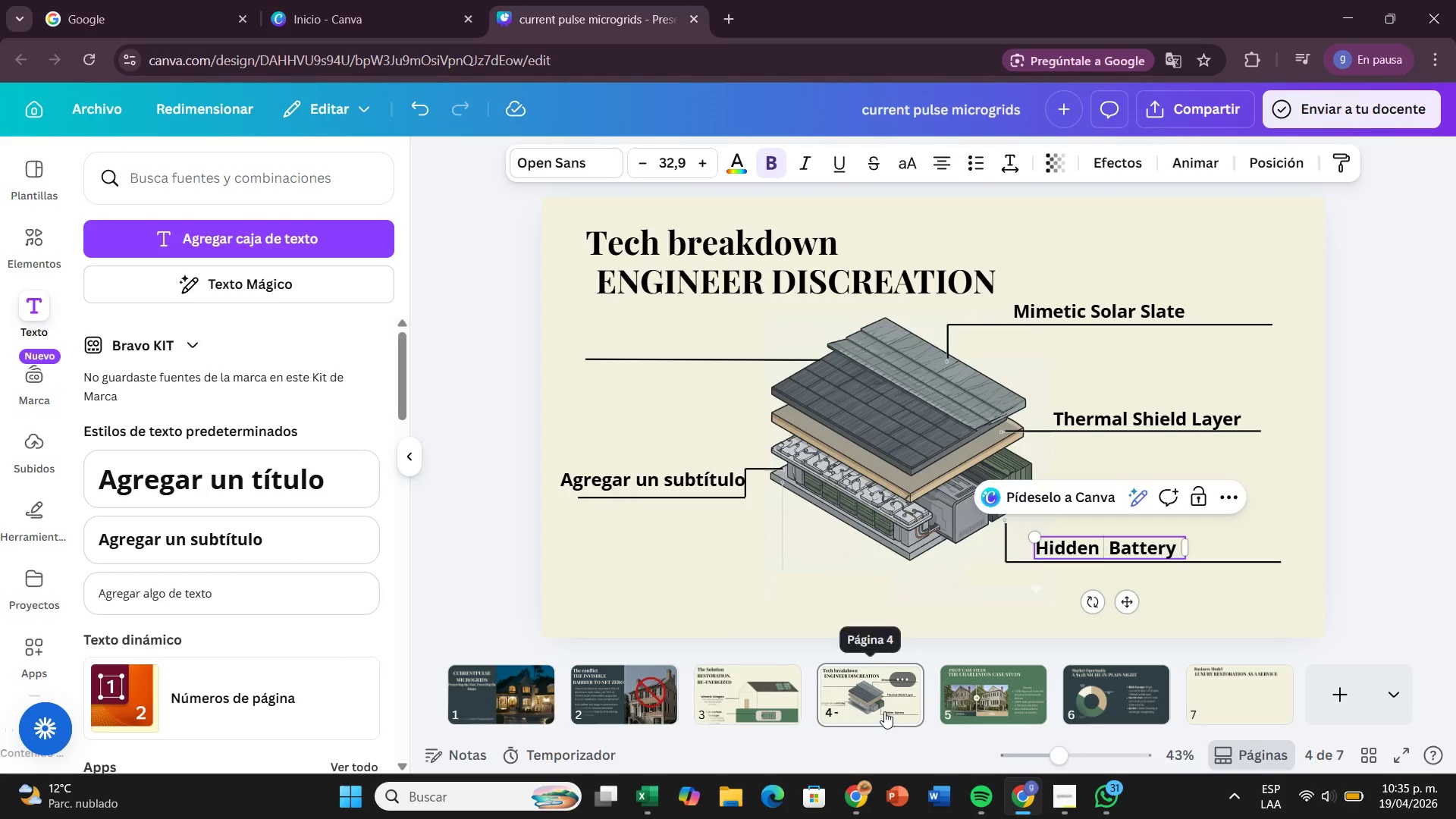 
left_click([883, 711])
 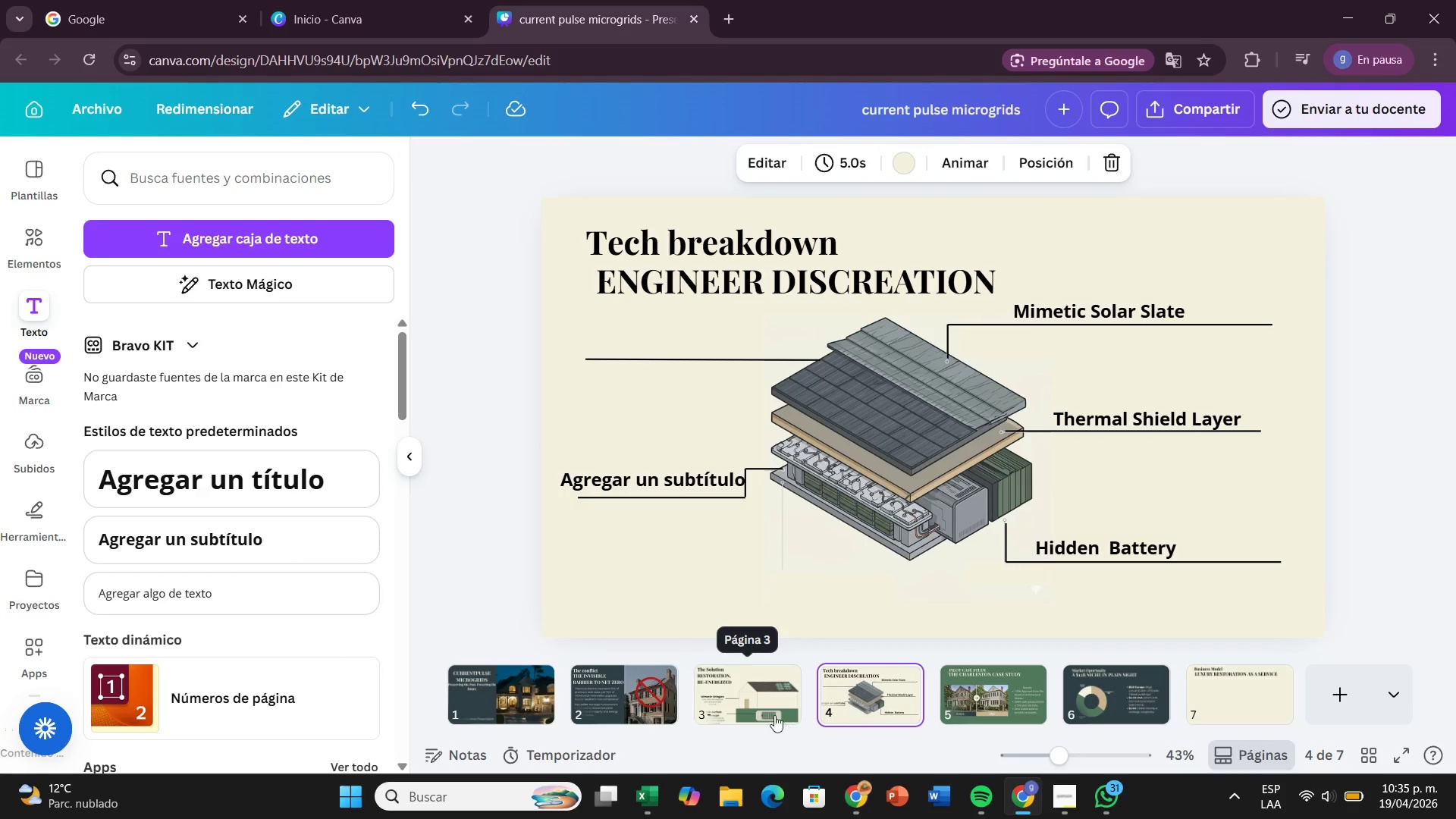 
left_click([762, 707])
 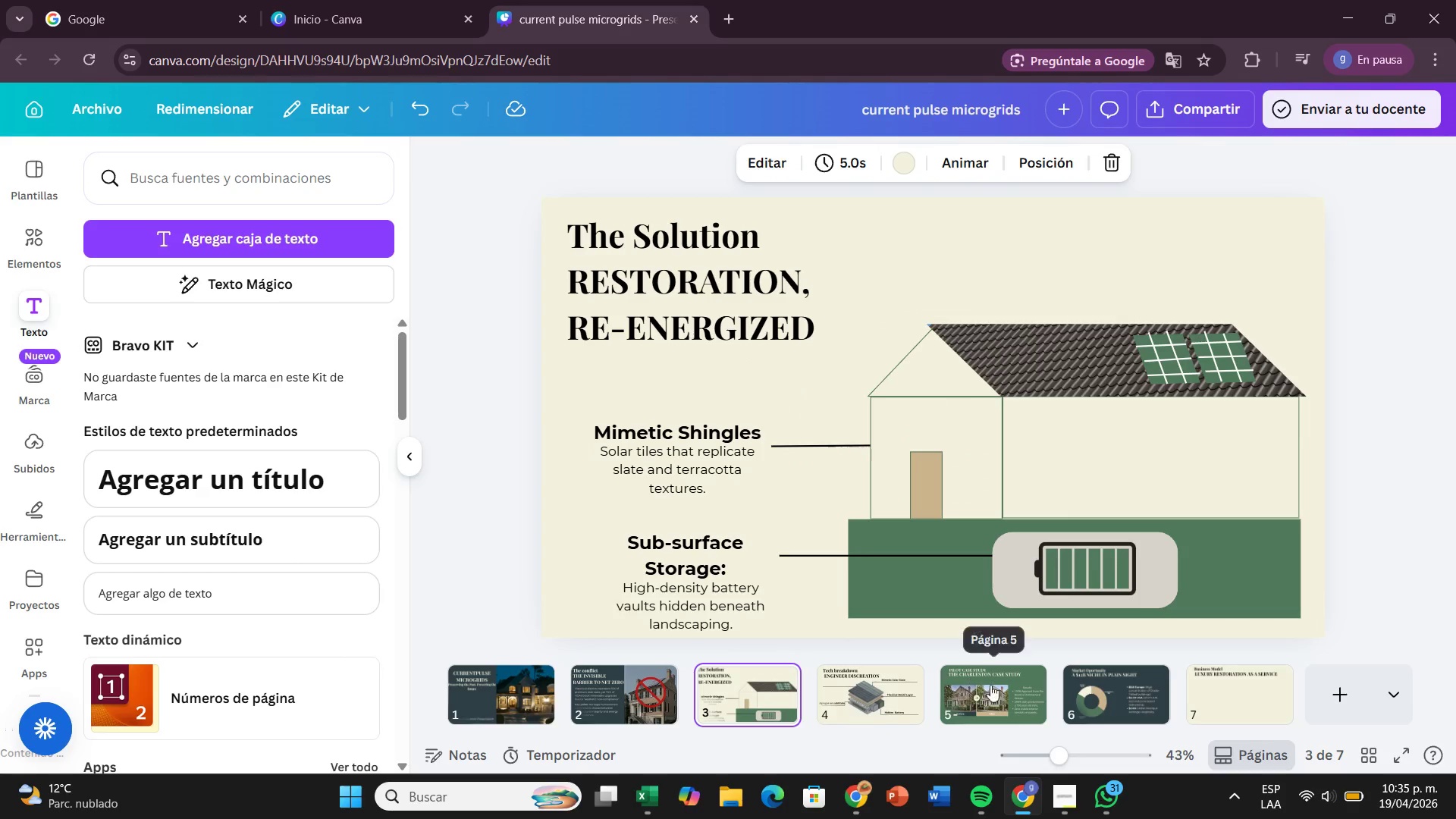 
wait(6.78)
 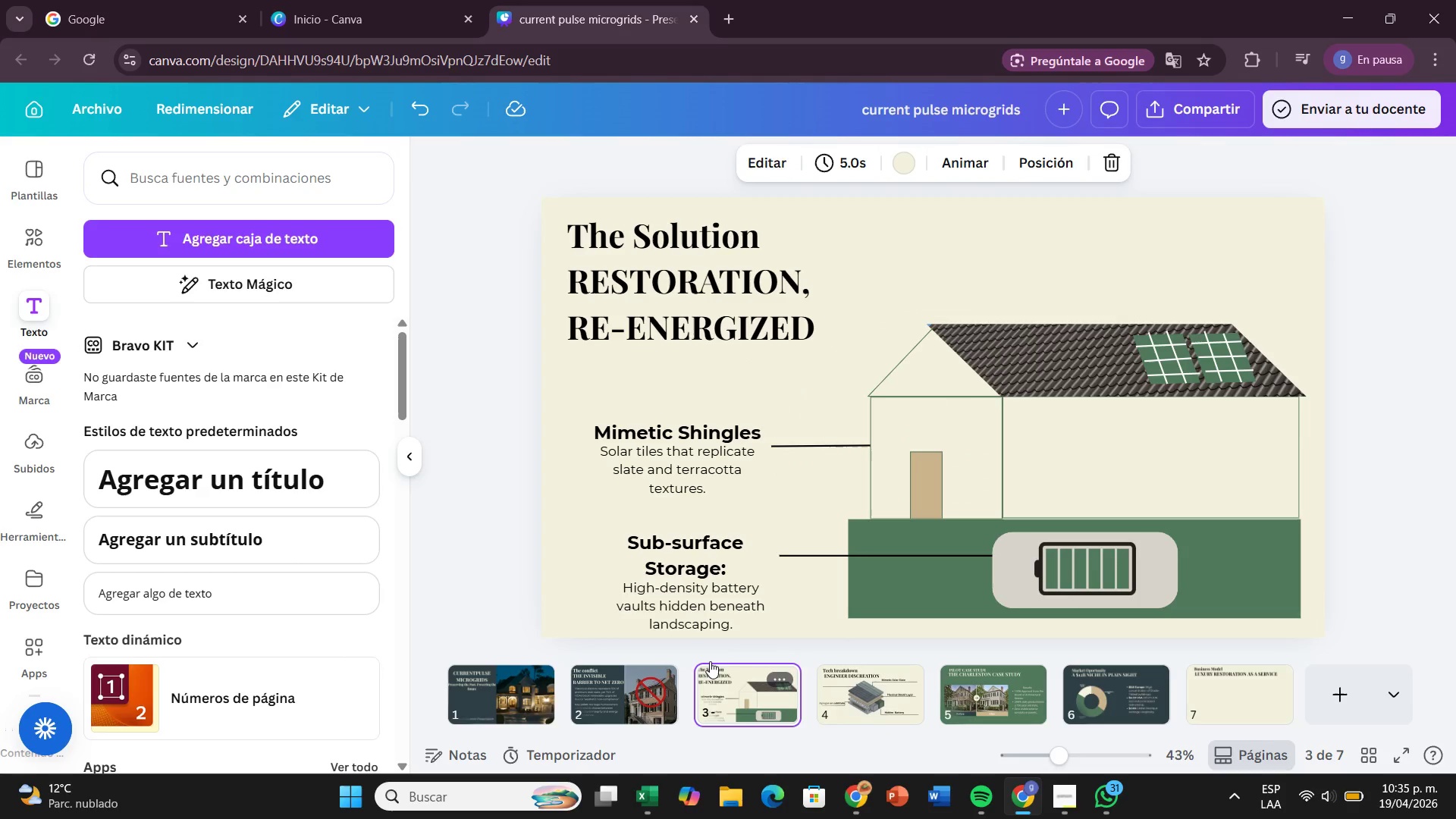 
left_click([622, 711])
 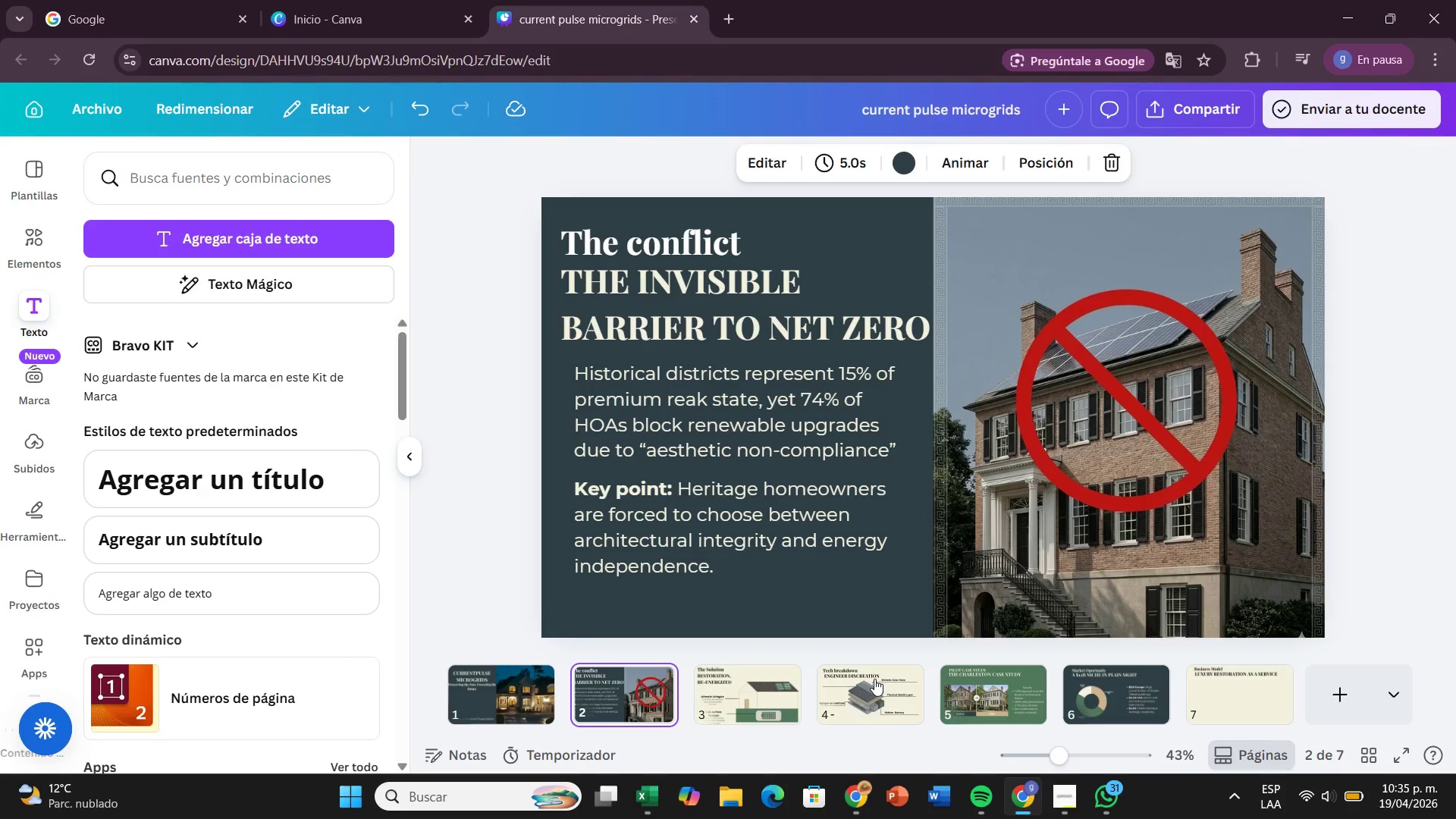 
wait(8.95)
 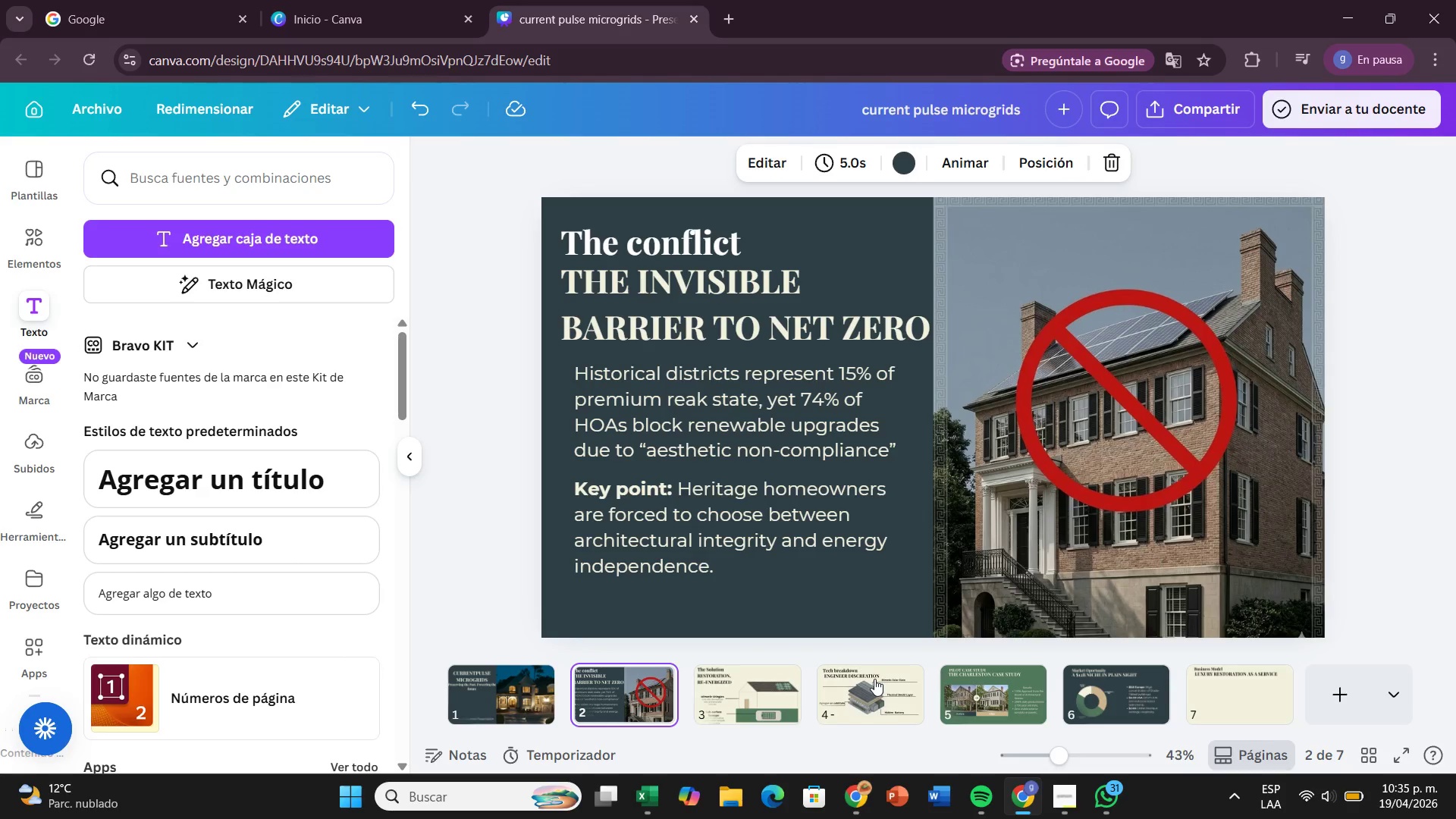 
left_click([874, 679])
 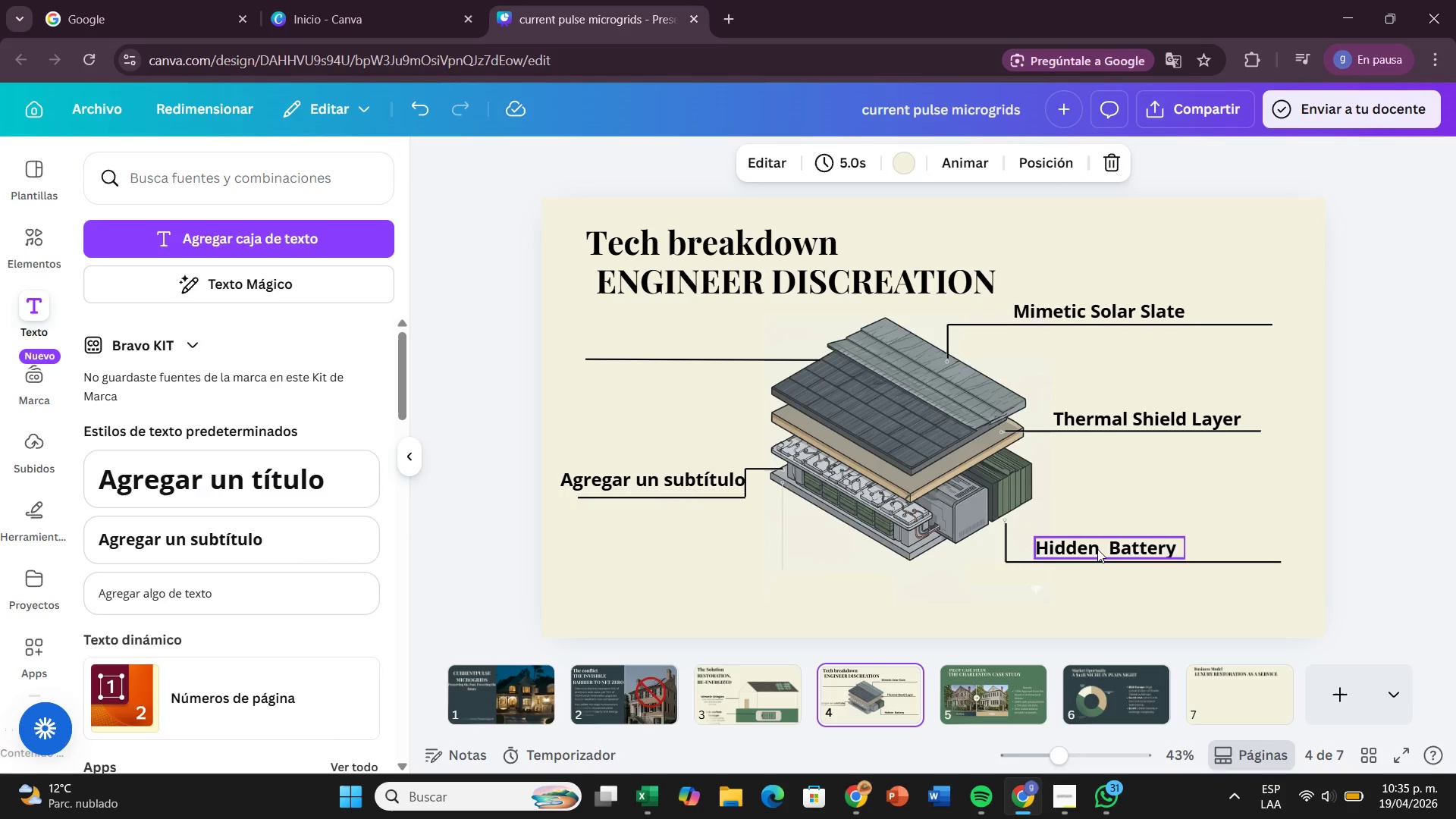 
double_click([1103, 548])
 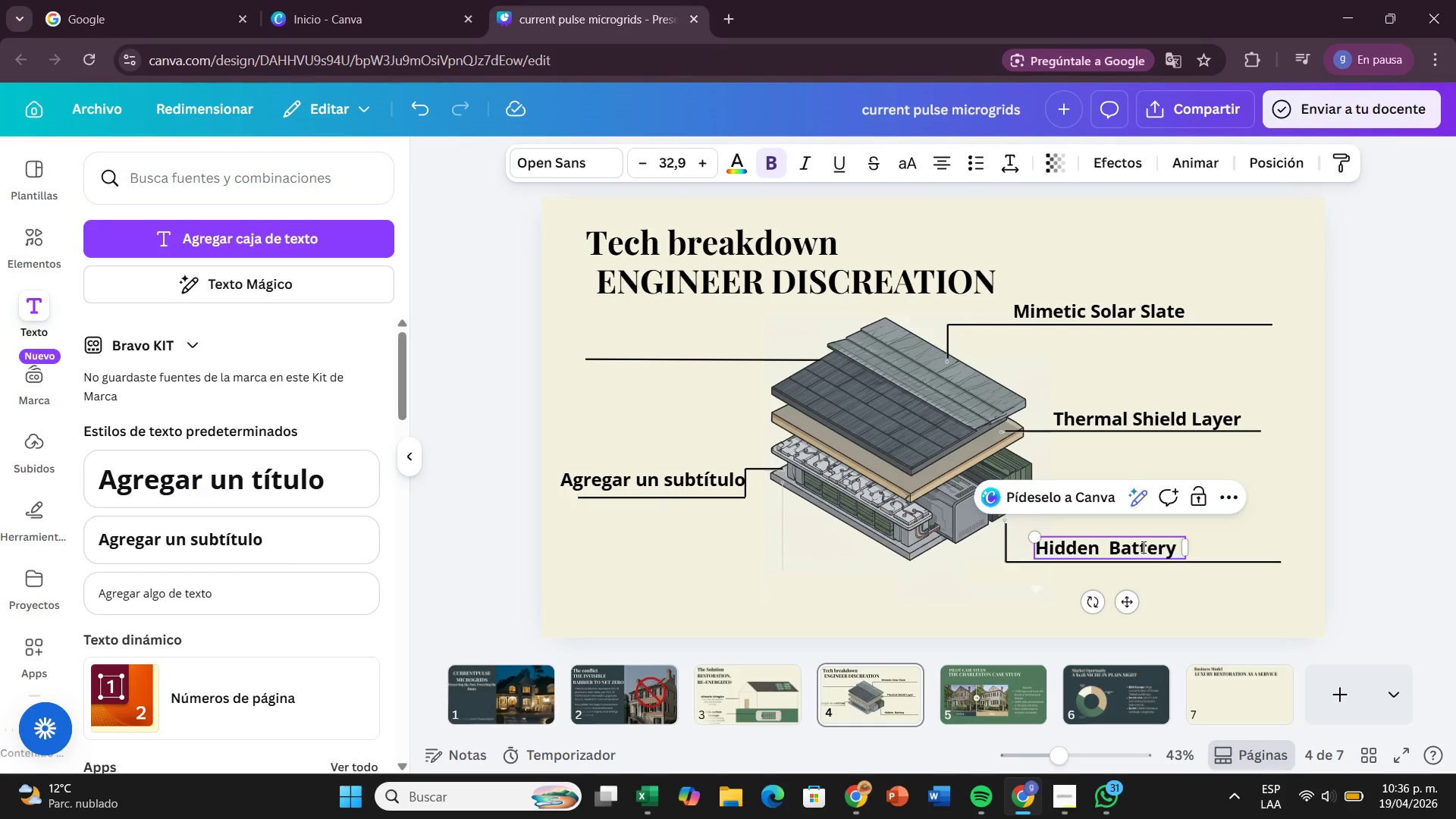 
wait(36.61)
 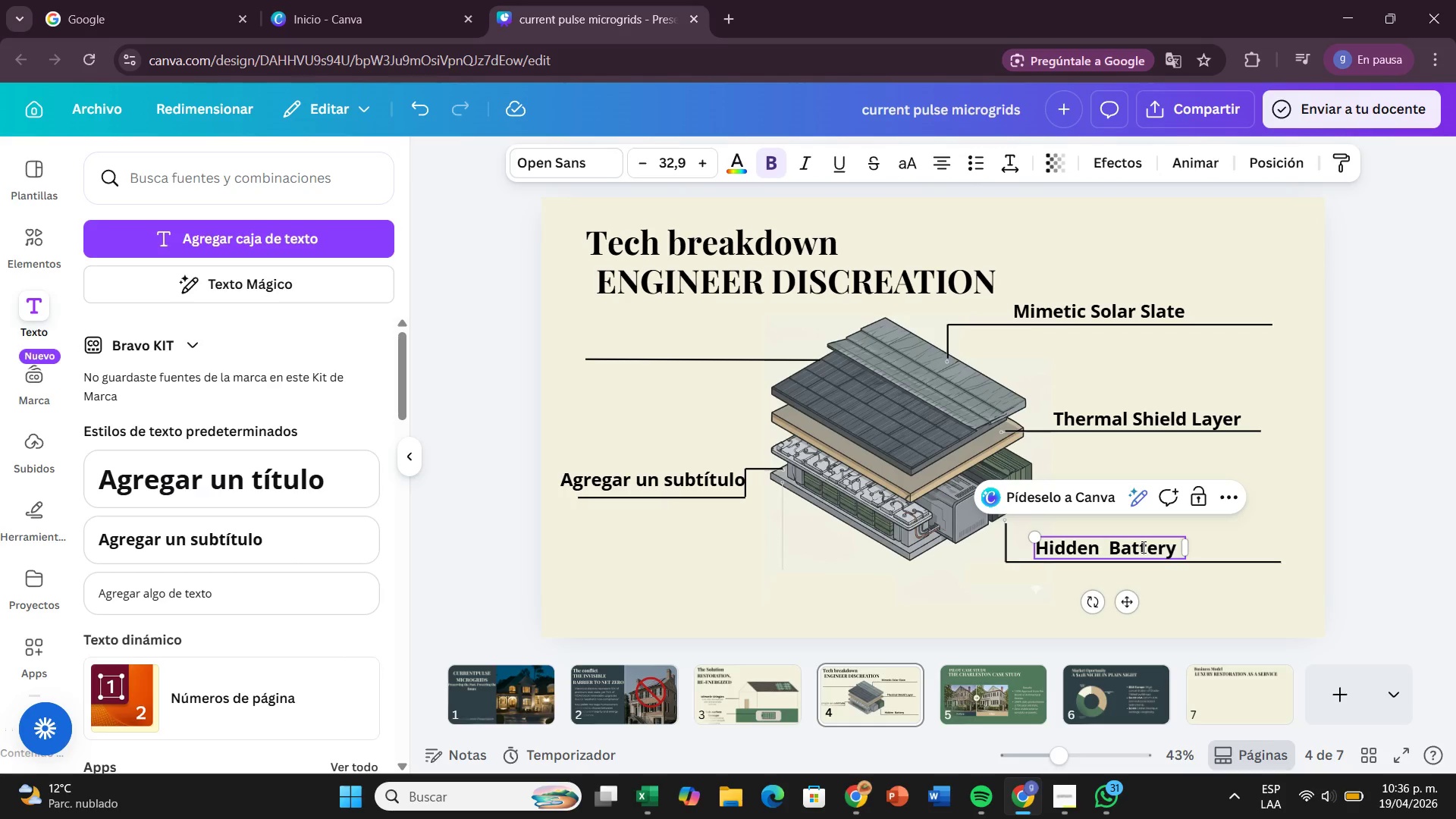 
key(Backspace)
 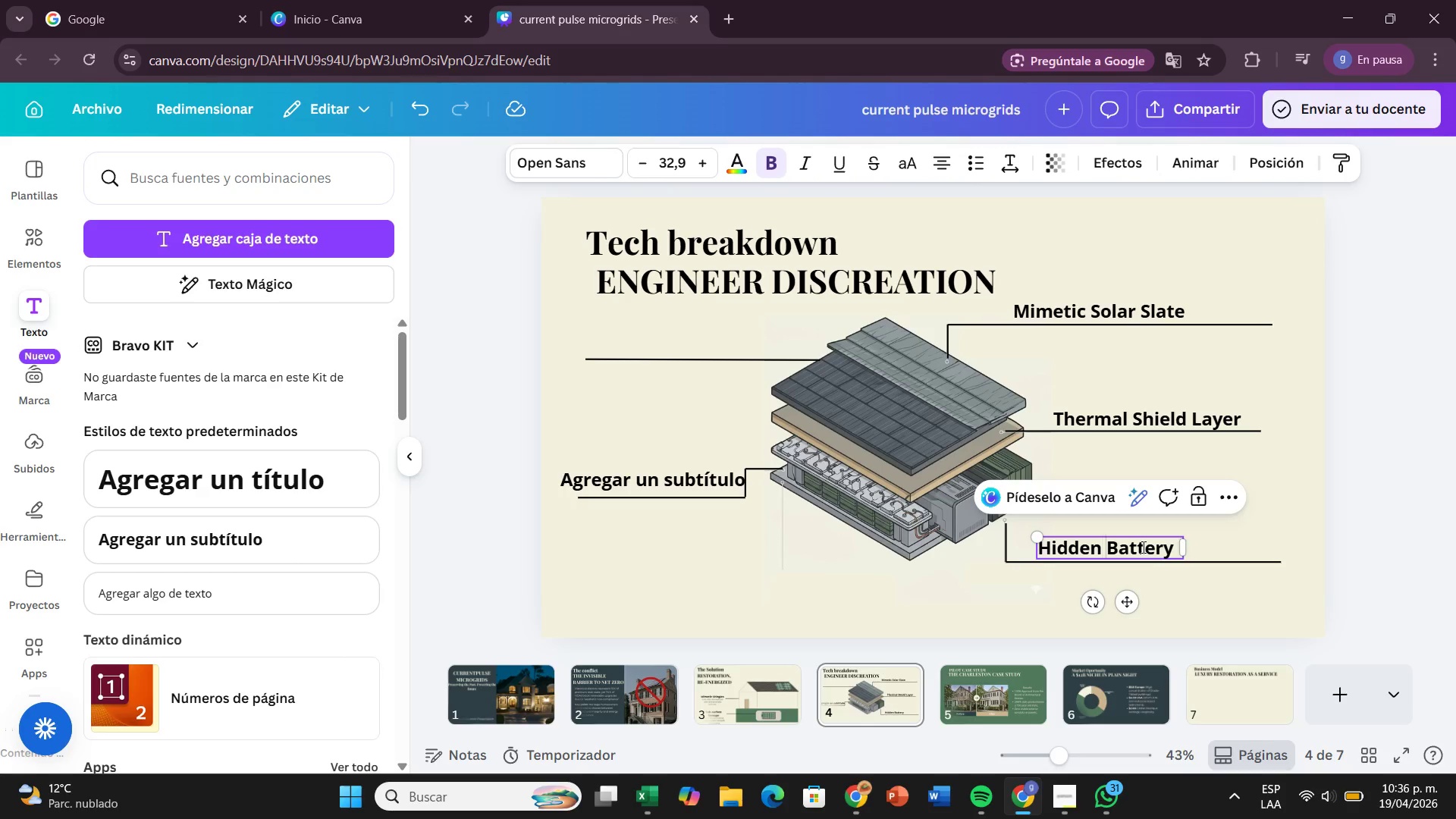 
key(ArrowRight)
 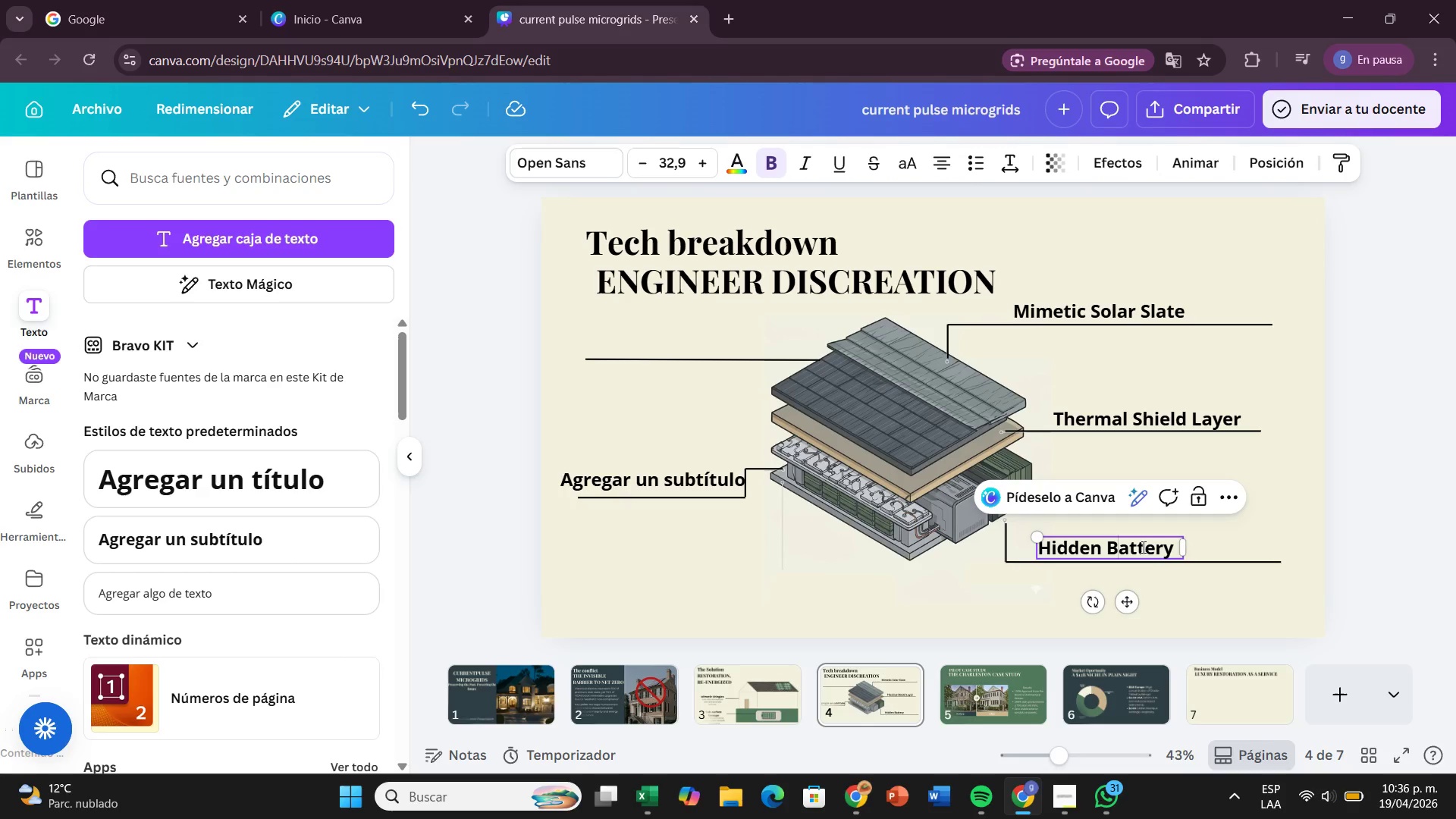 
hold_key(key=ArrowRight, duration=0.86)
 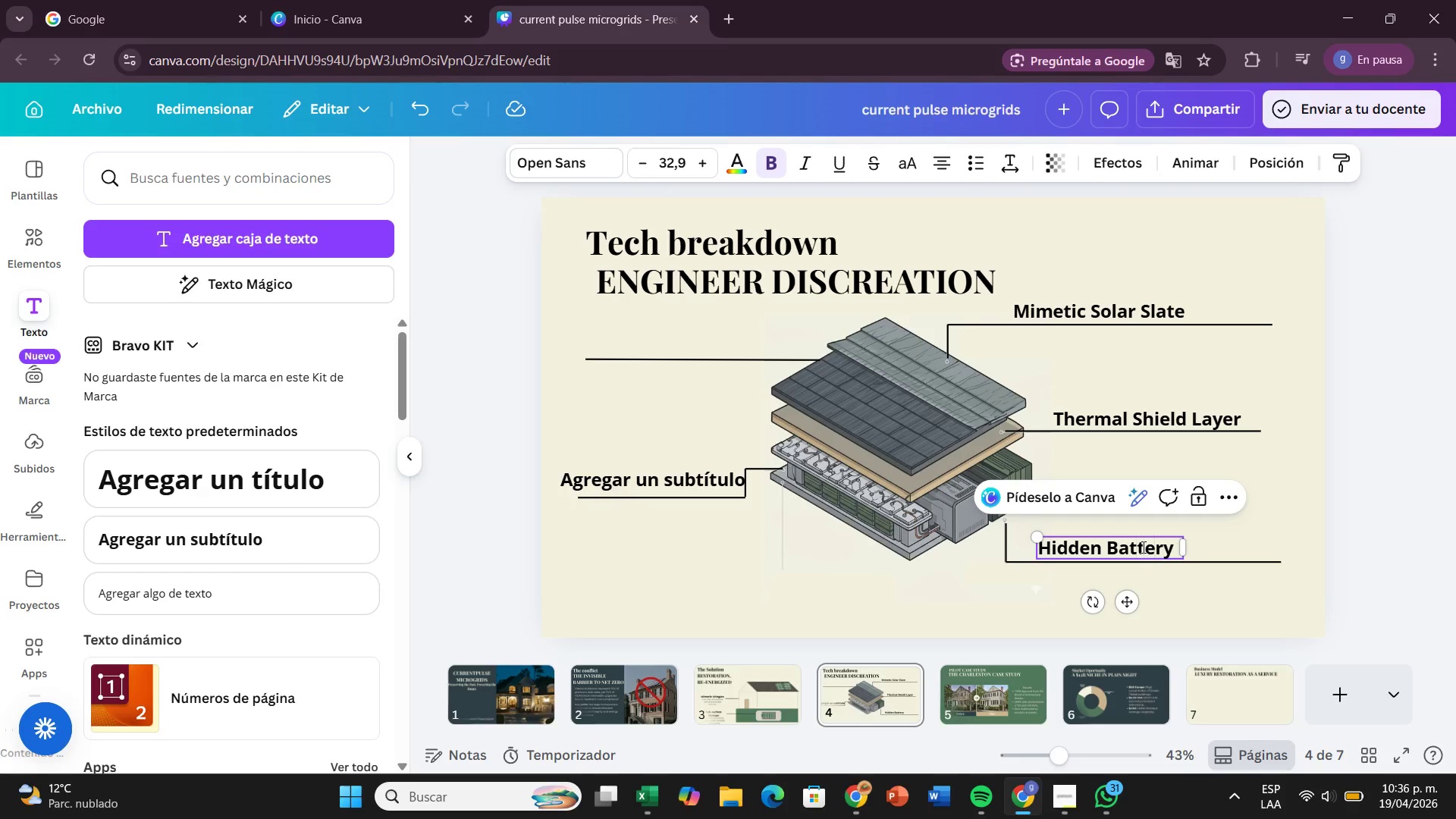 
type( Vault)
 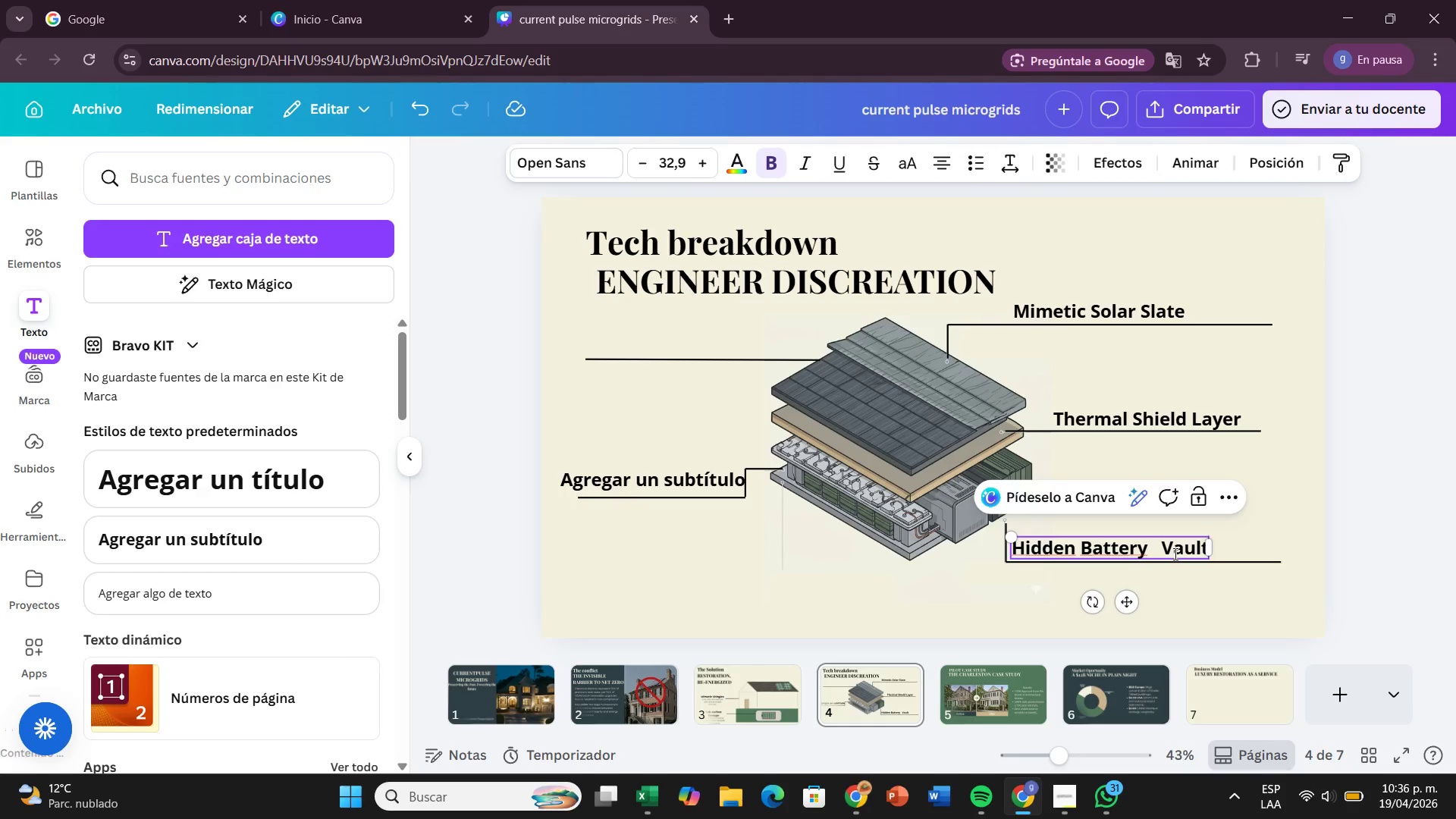 
left_click([1163, 551])
 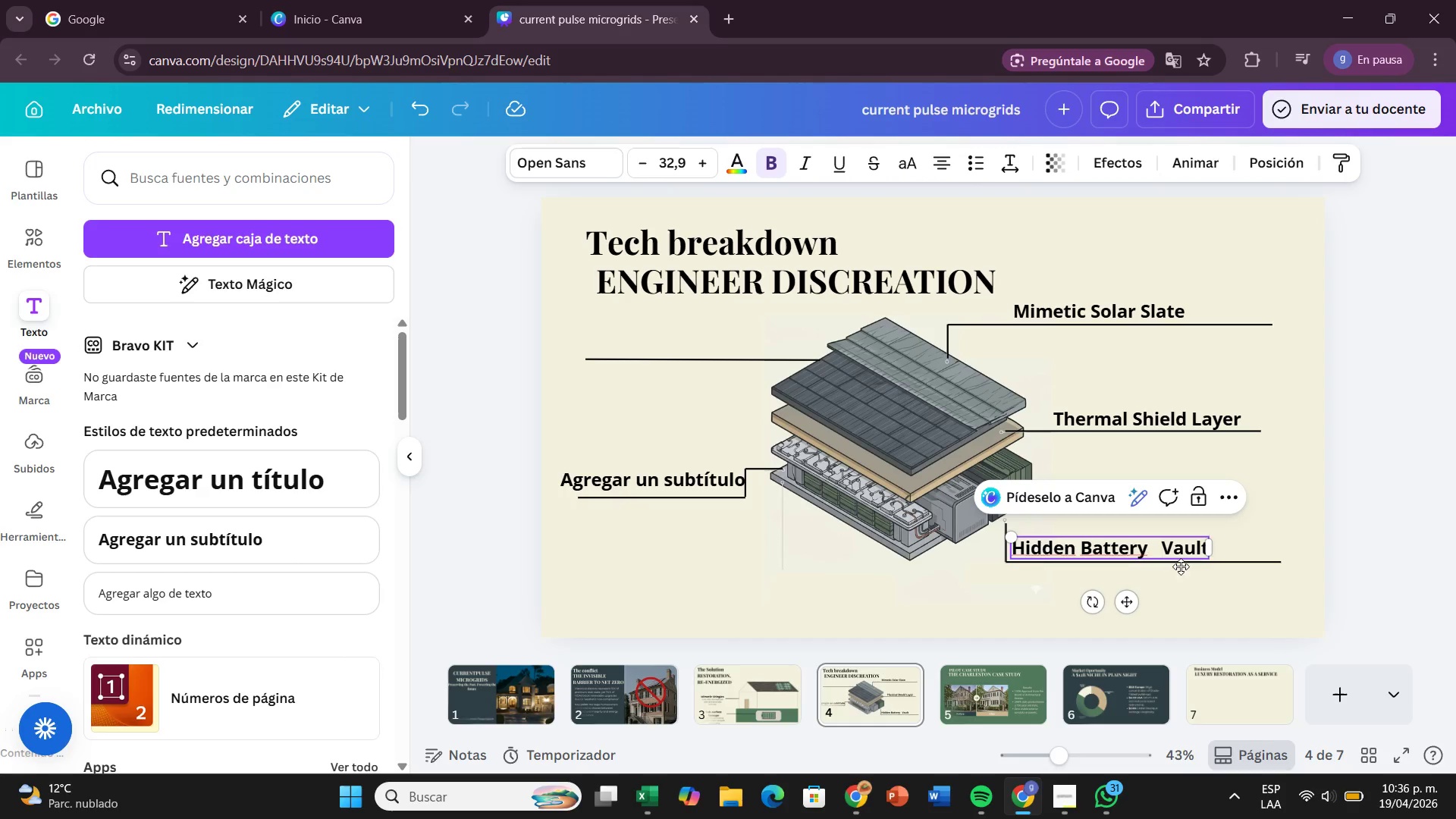 
key(Backspace)
 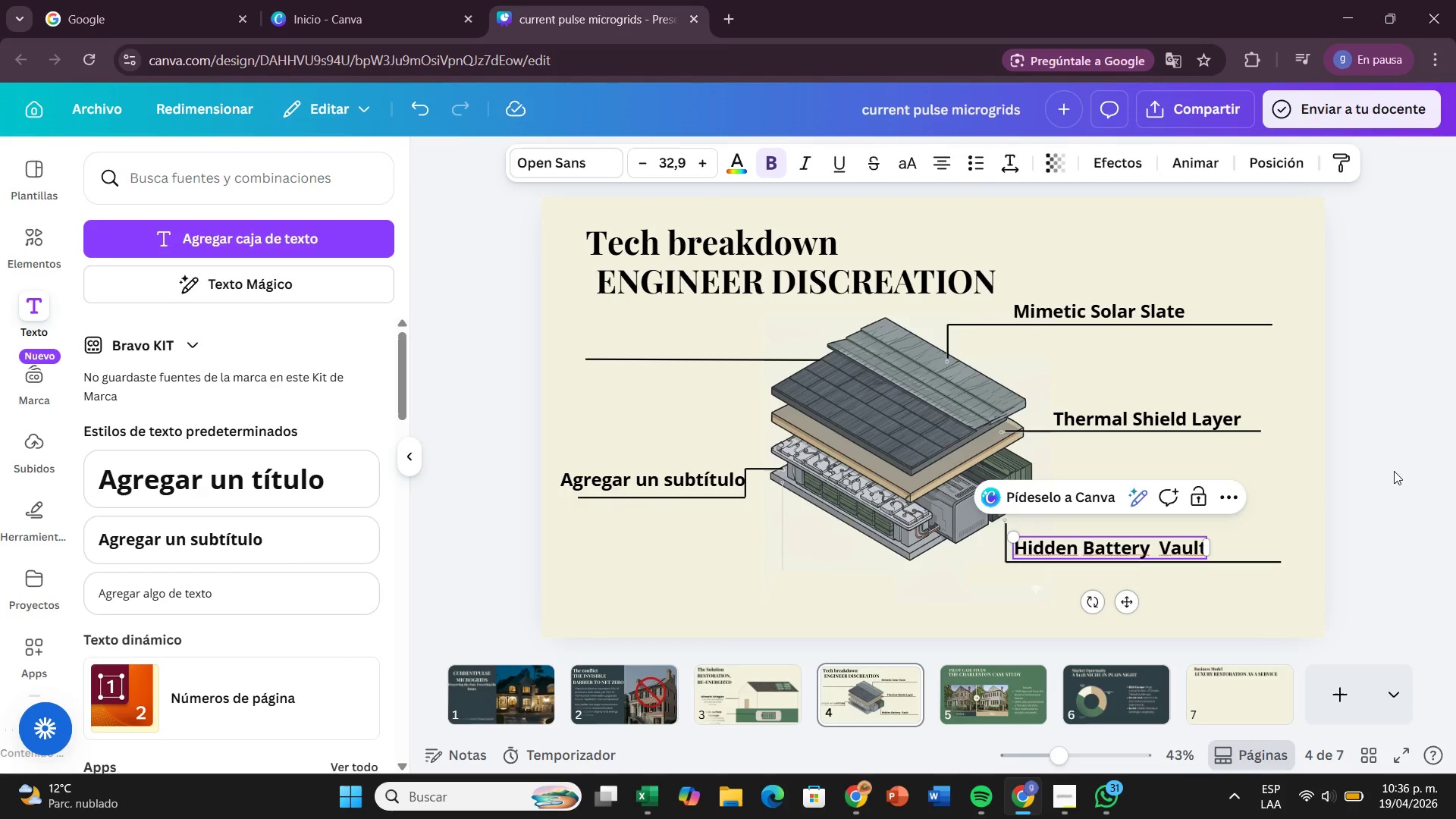 
key(Backspace)
 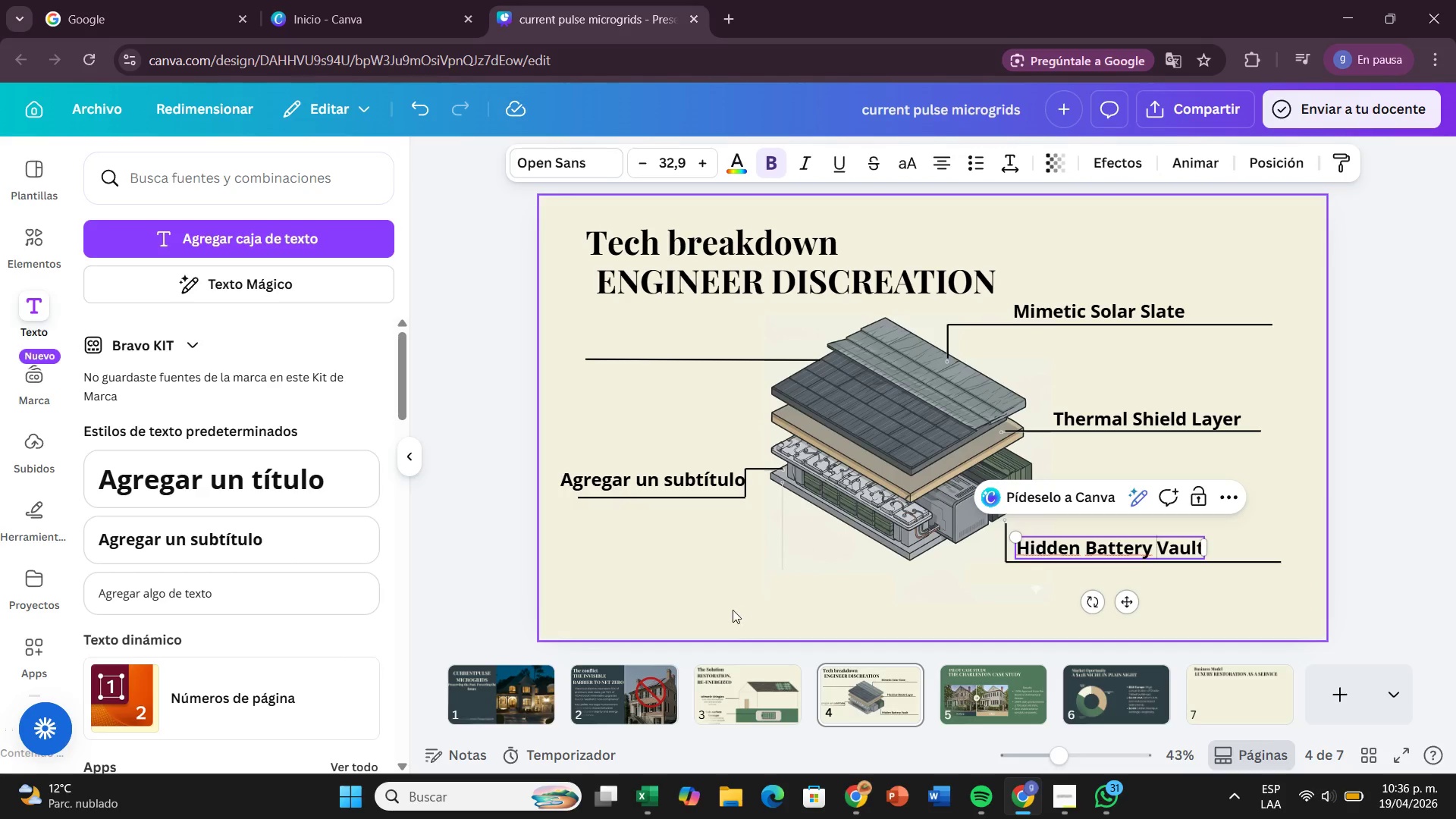 
left_click([724, 576])
 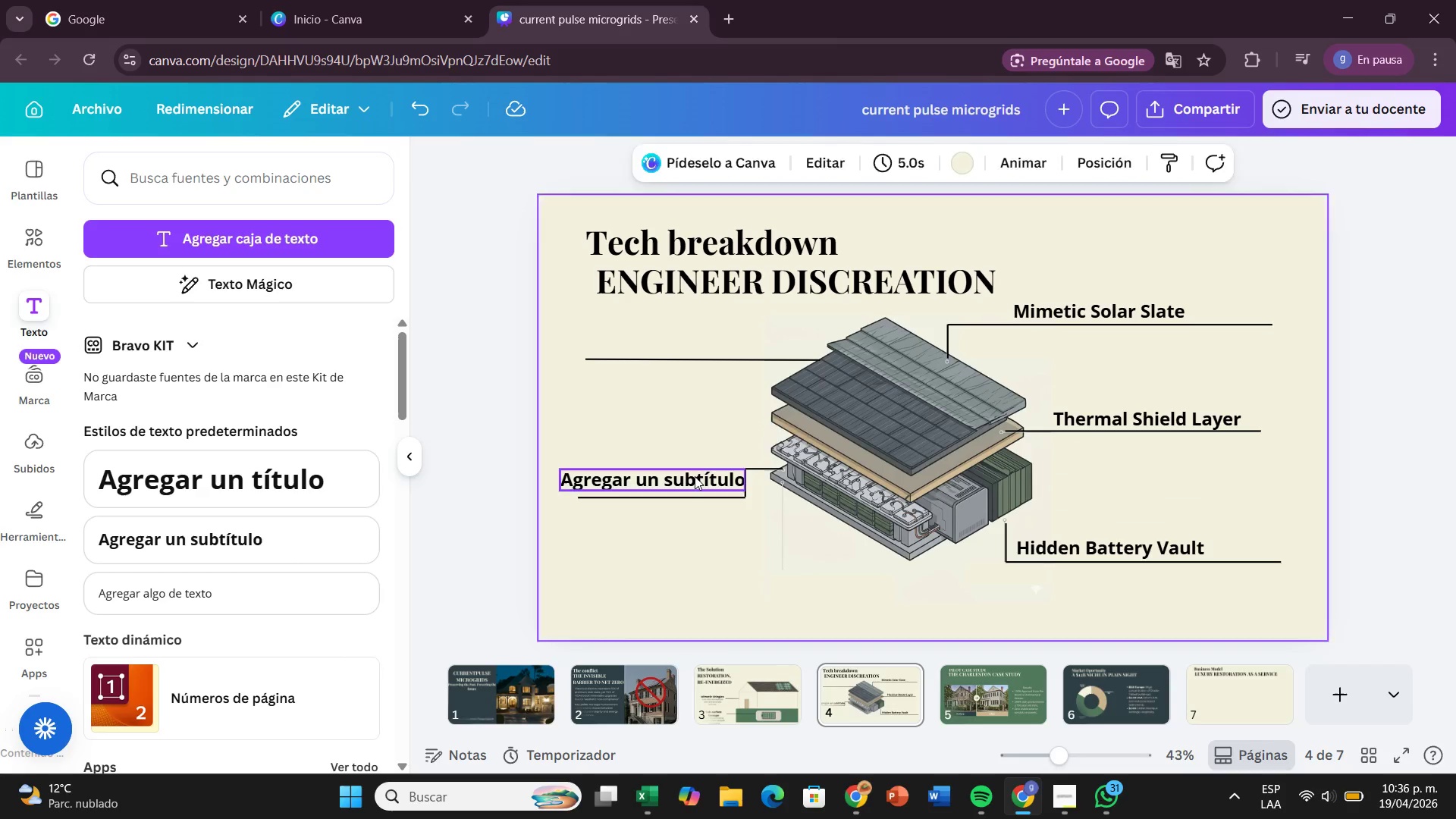 
double_click([695, 476])
 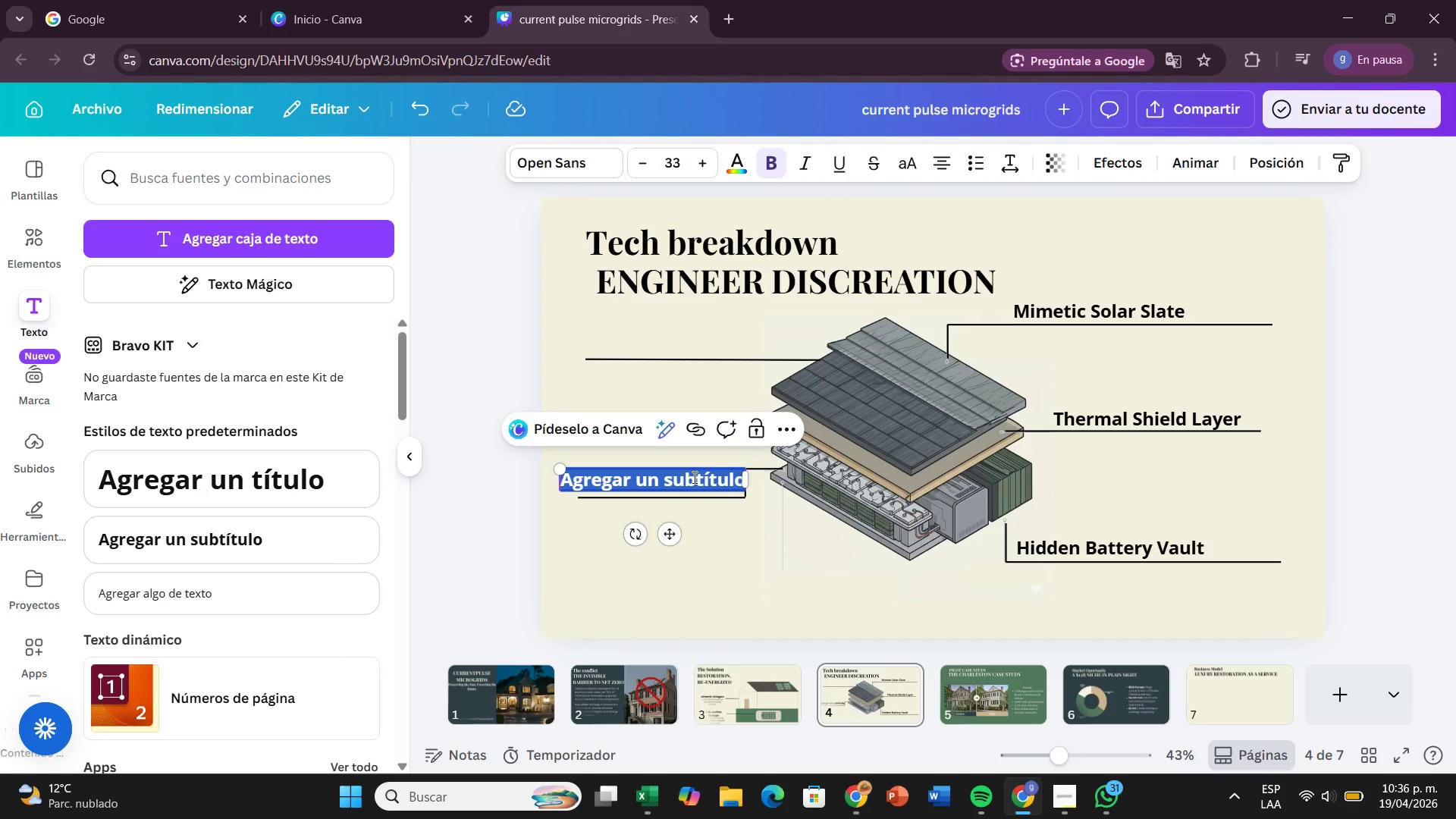 
wait(8.91)
 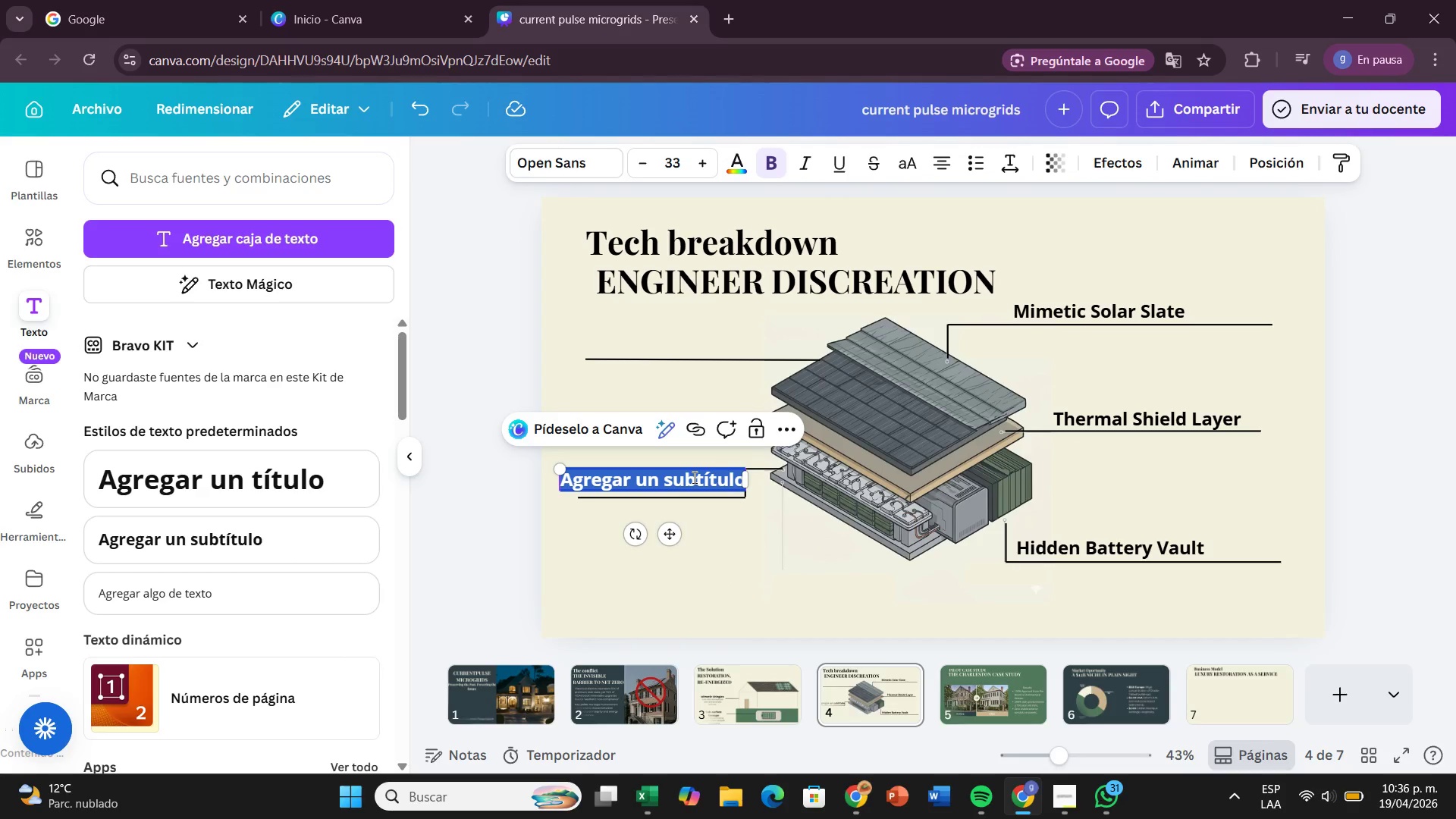 
key(Backspace)
type(Smart Lin)
key(Backspace)
key(Backspace)
key(Backspace)
key(Backspace)
type(-Link Inverters)
 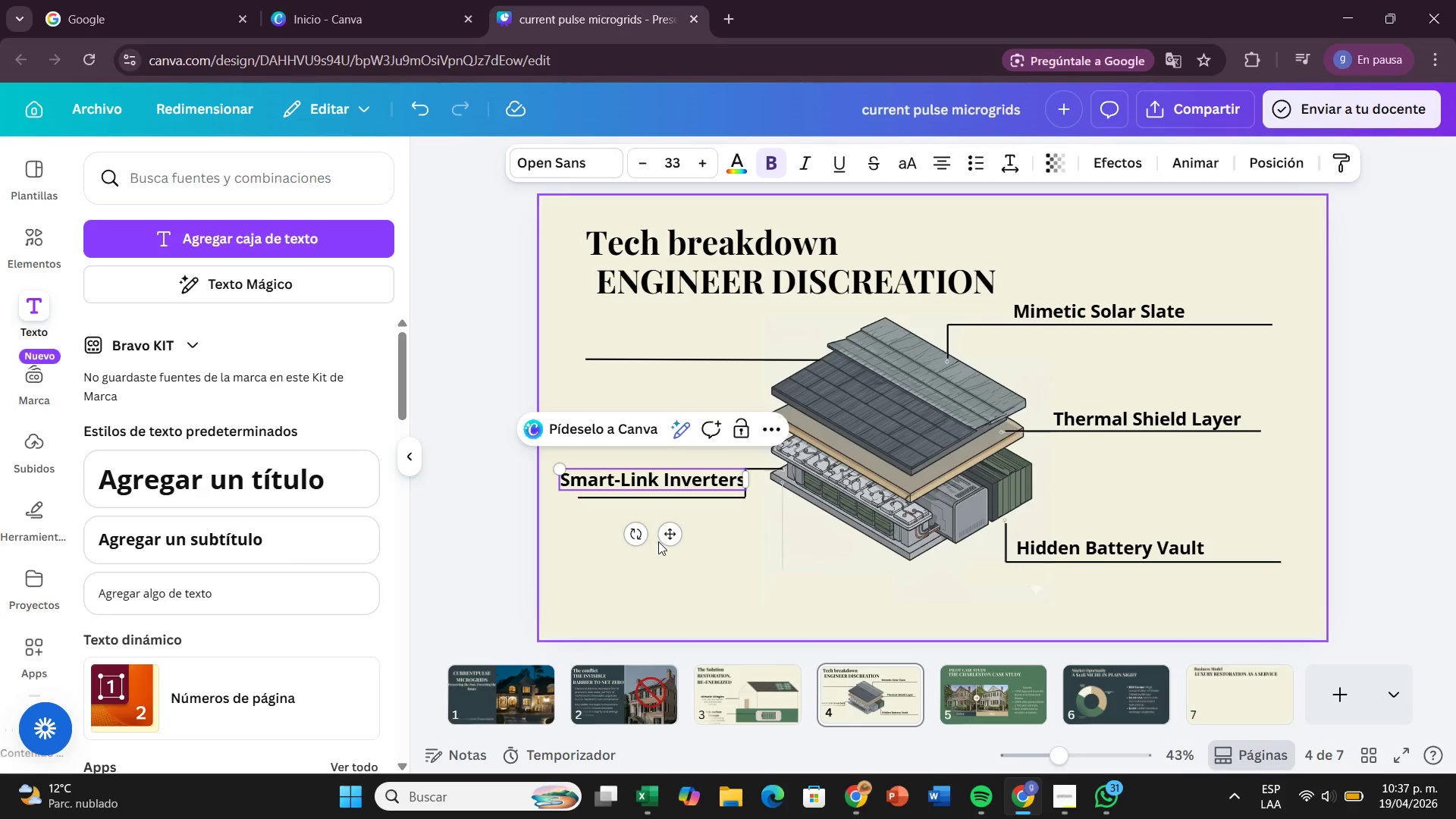 
left_click_drag(start_coordinate=[669, 535], to_coordinate=[666, 542])
 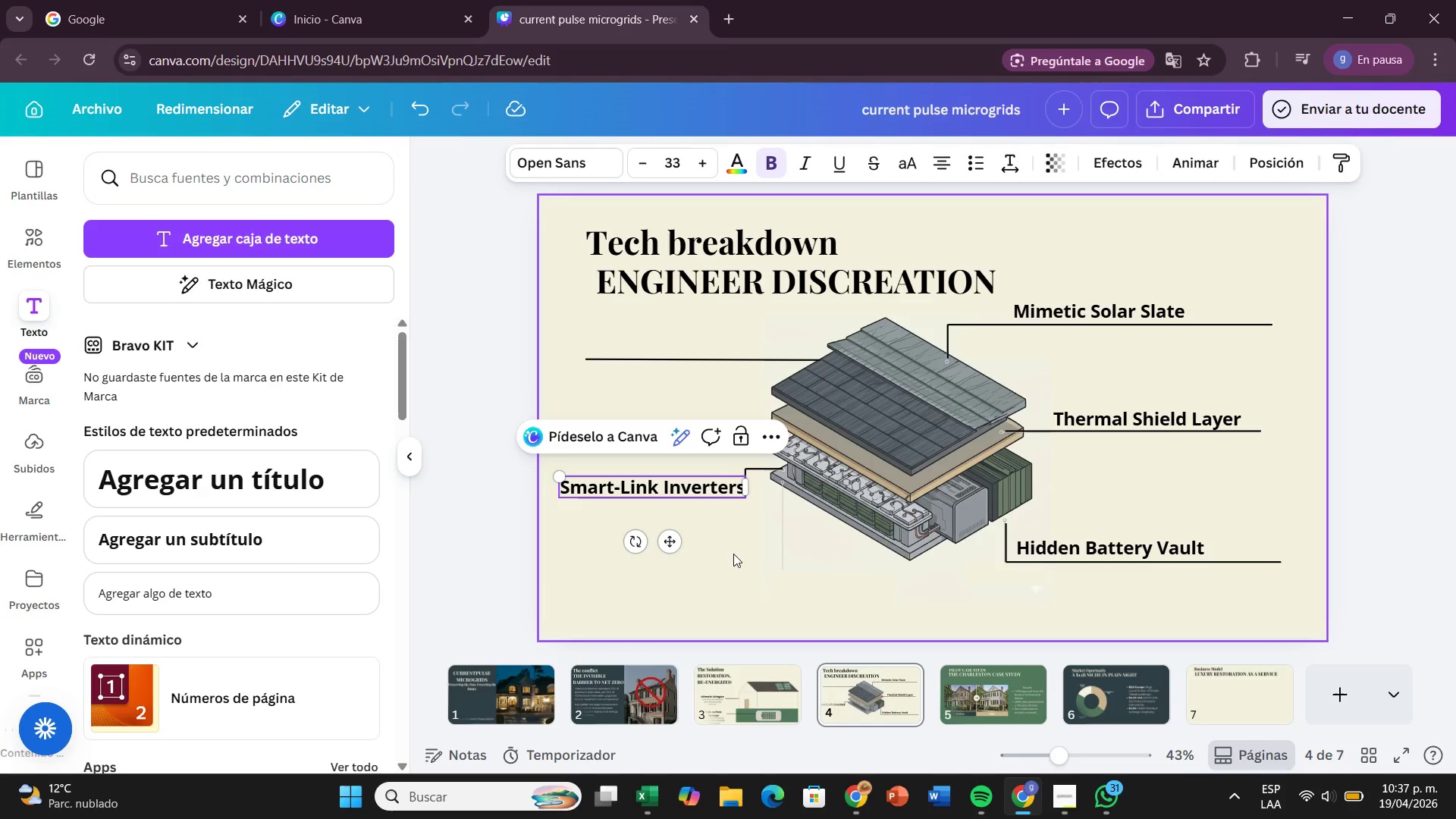 
left_click([733, 554])
 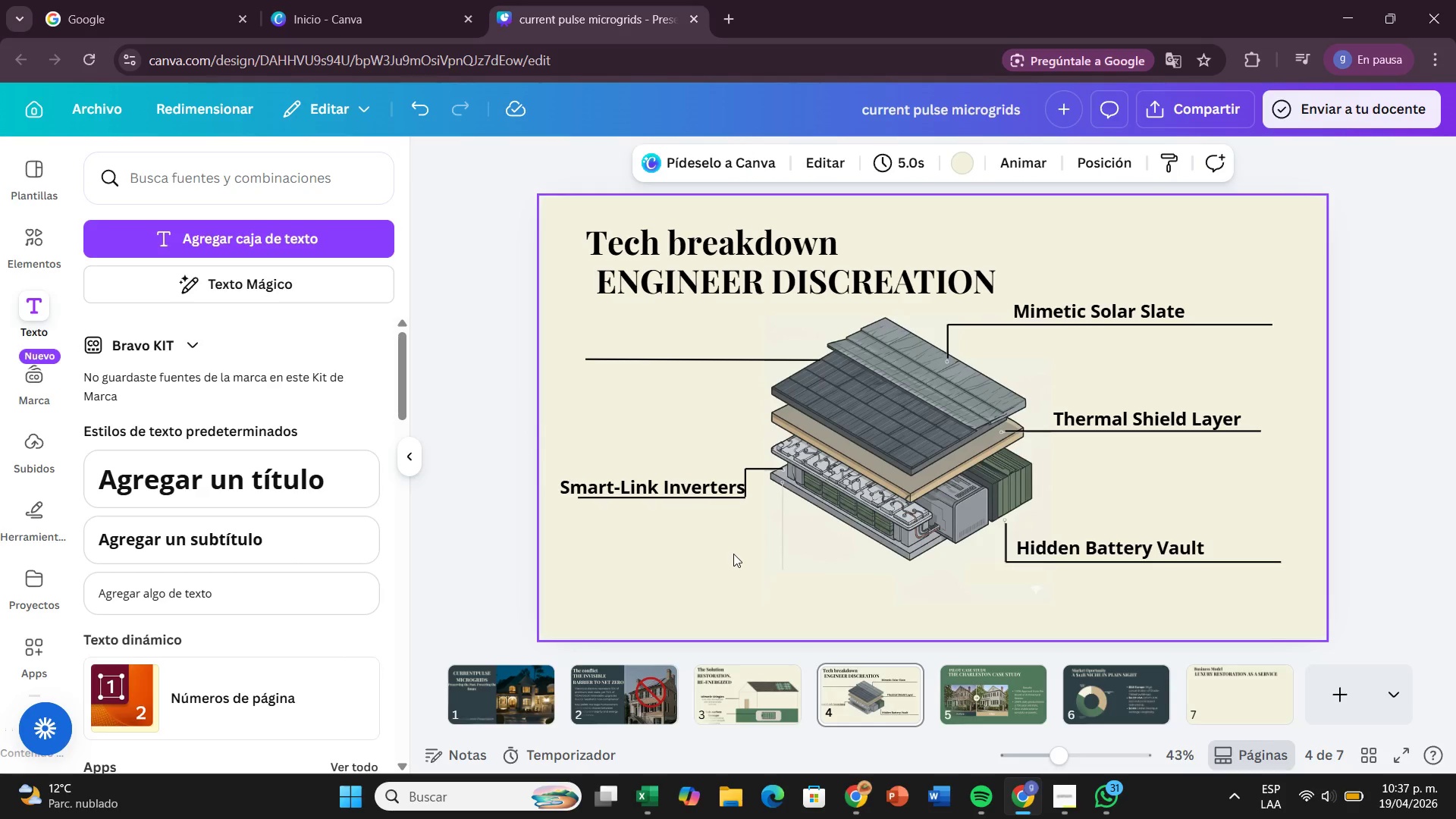 
wait(15.61)
 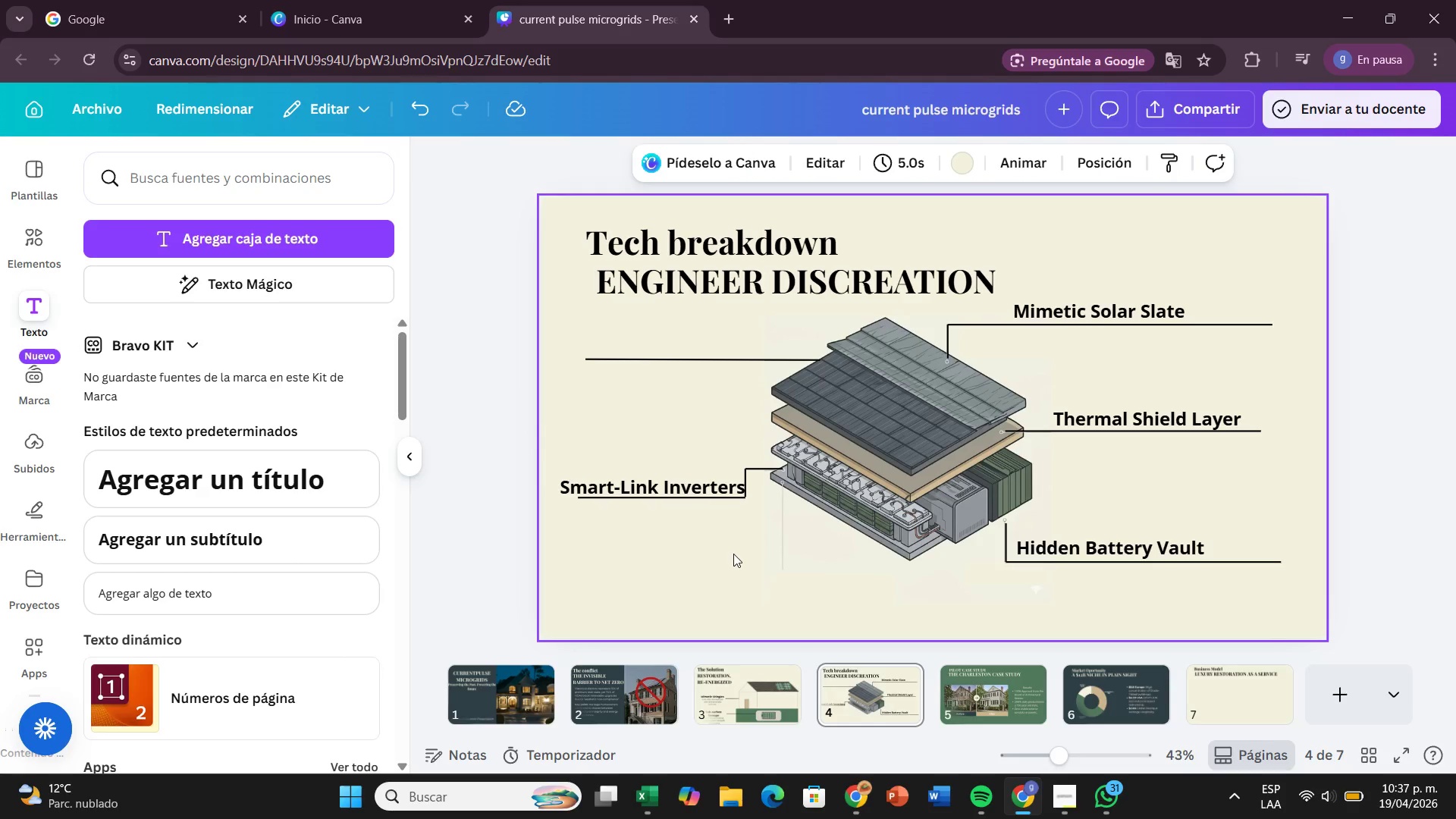 
left_click([938, 268])
 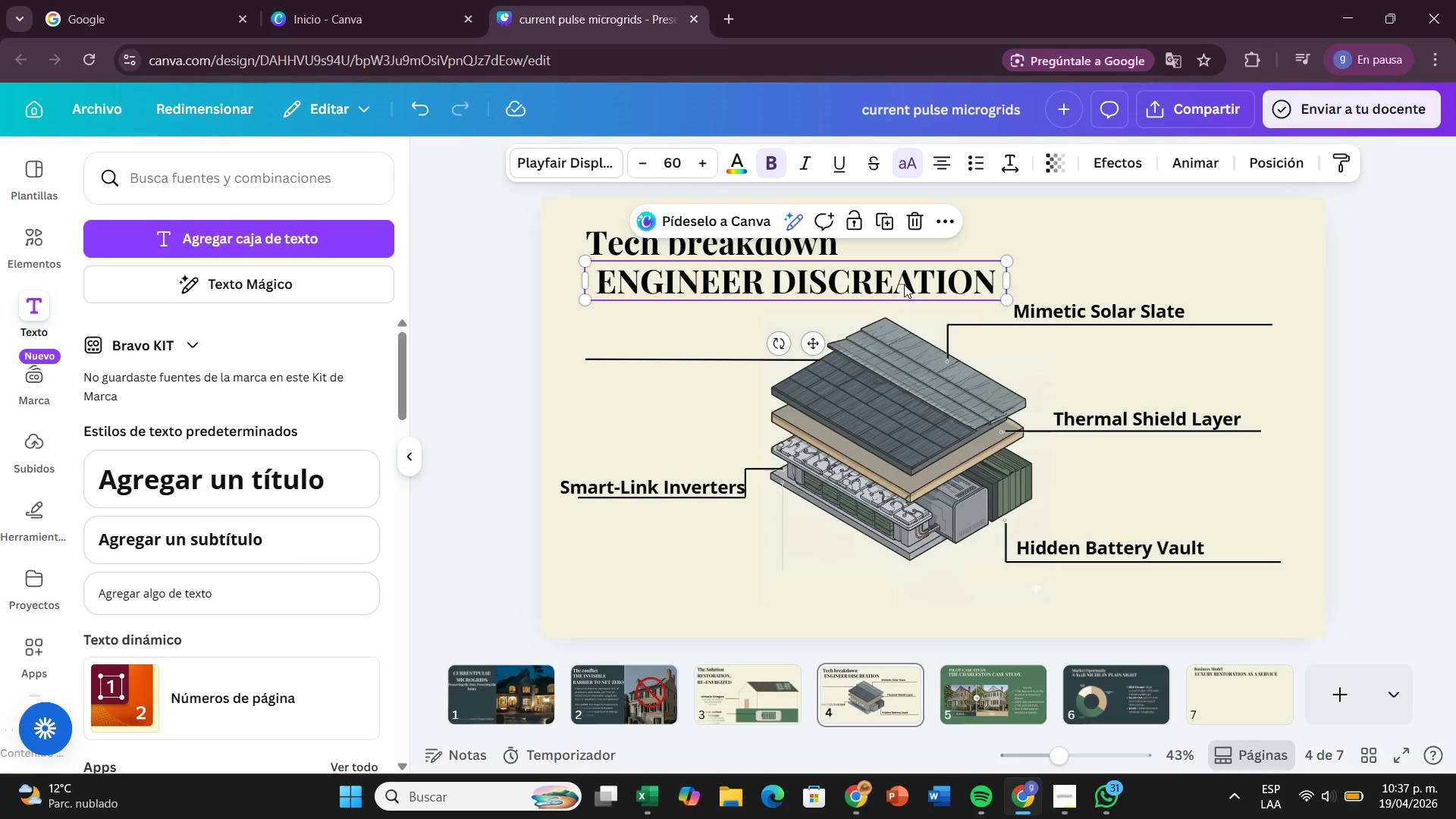 
double_click([904, 284])
 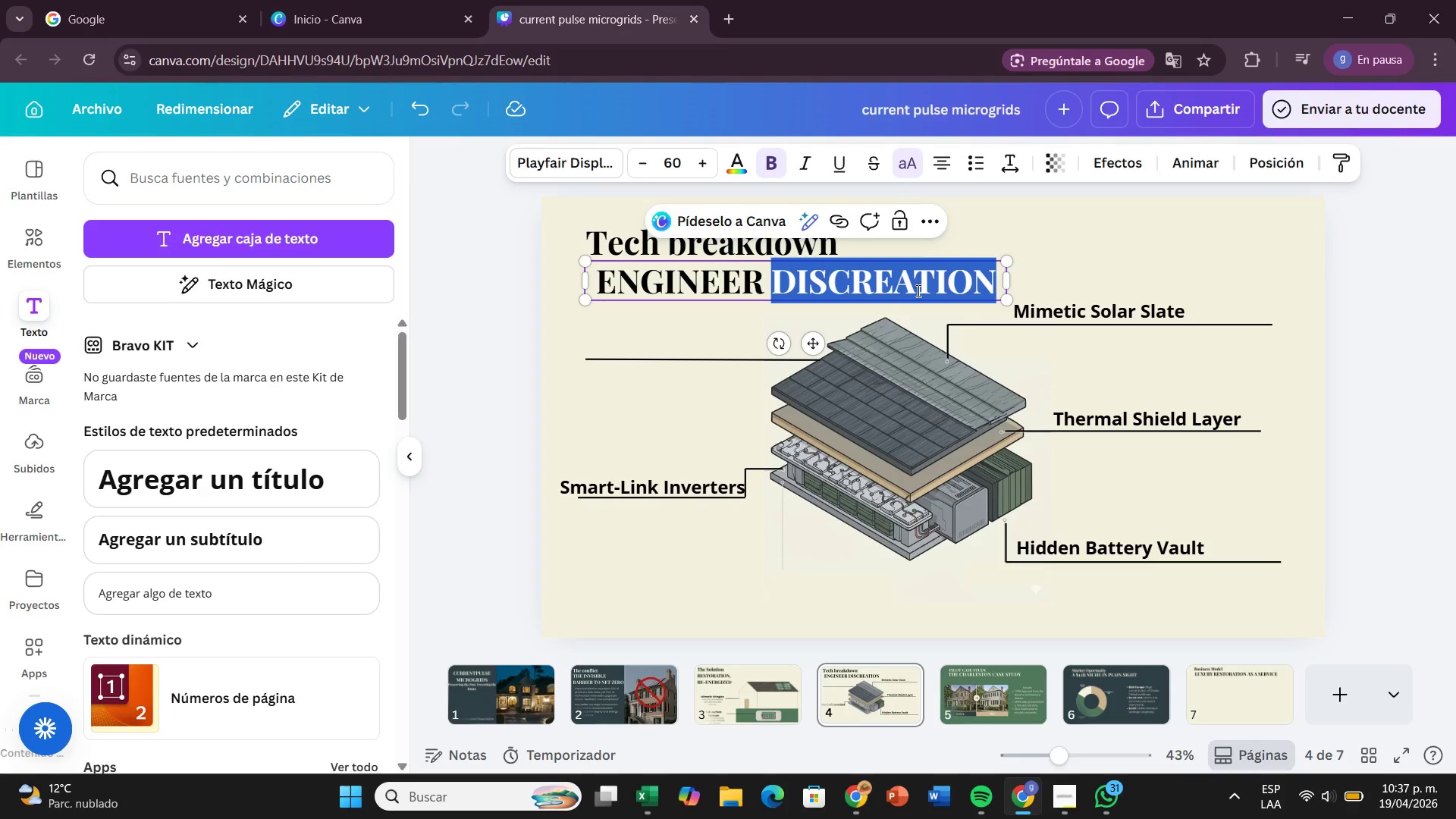 
left_click([917, 290])
 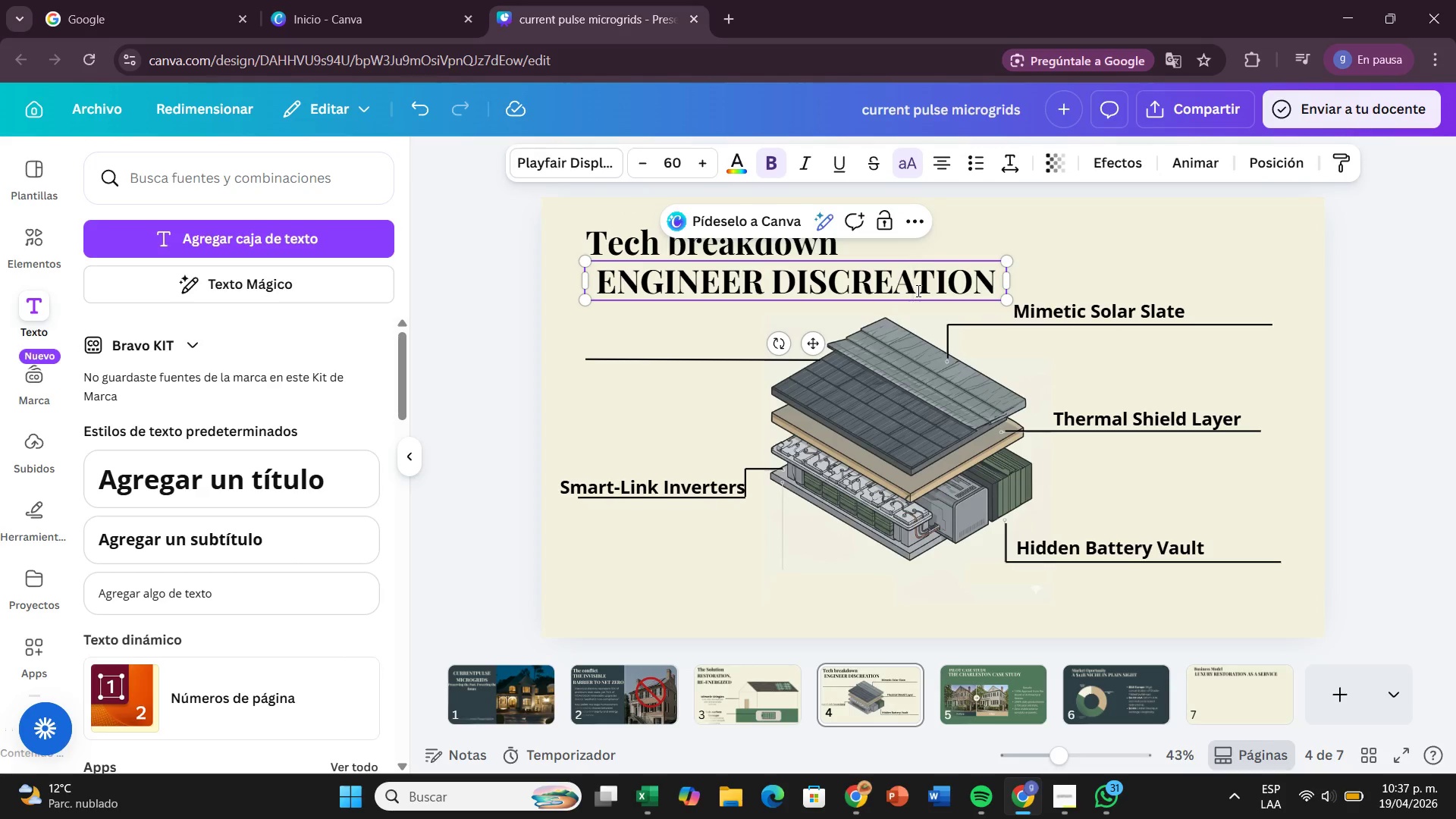 
key(Backspace)
 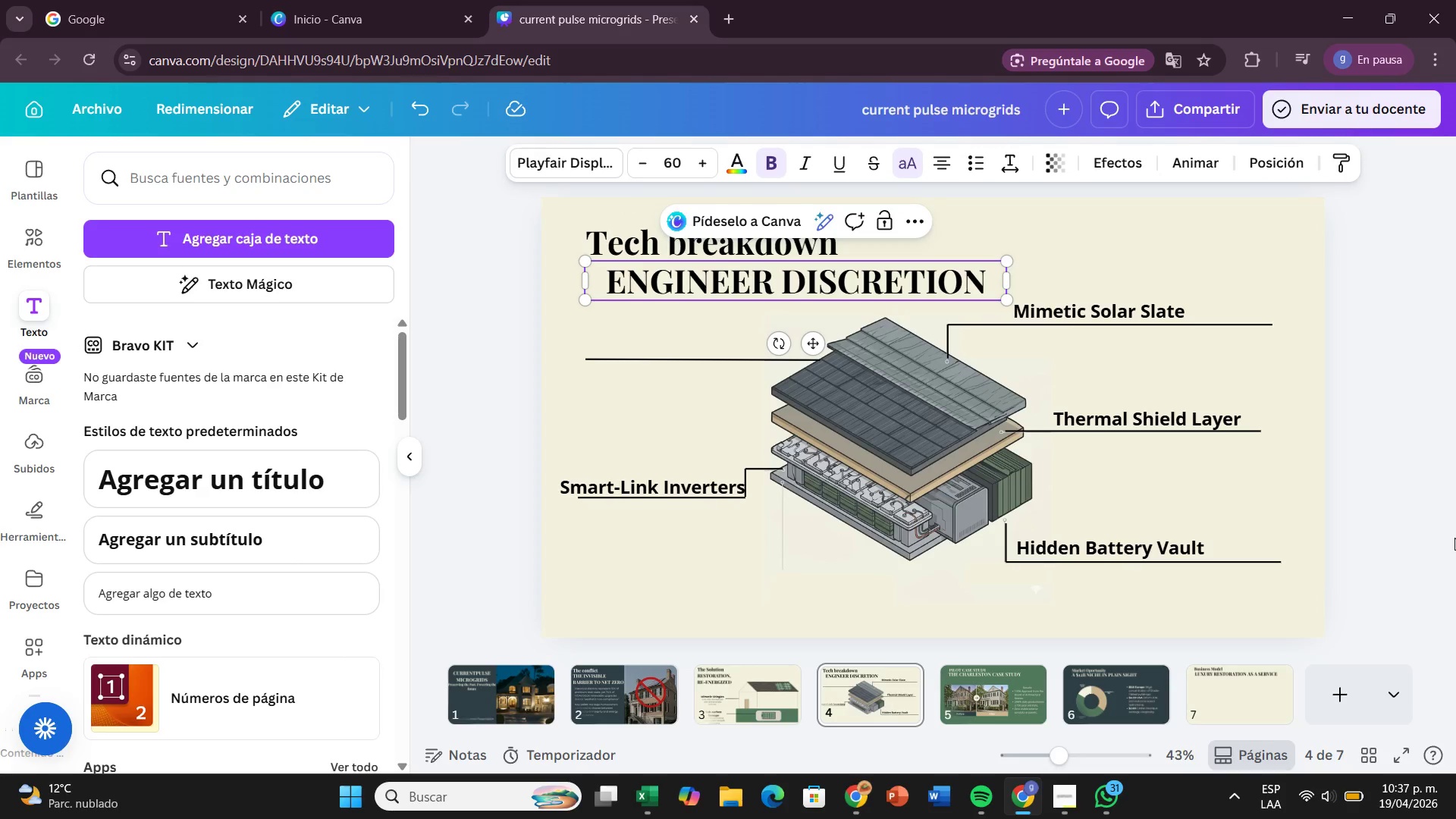 
left_click([1426, 539])
 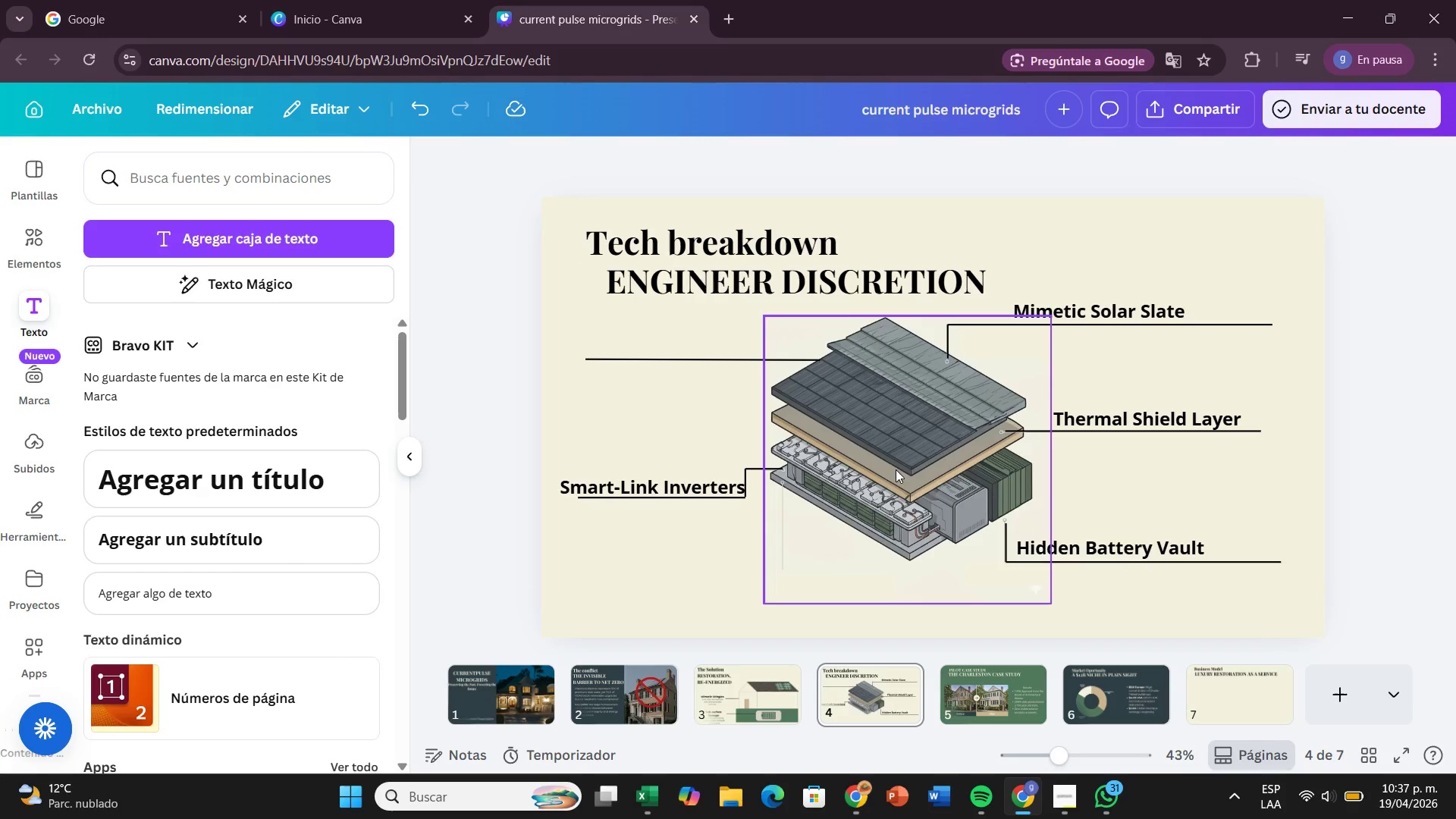 
left_click([614, 495])
 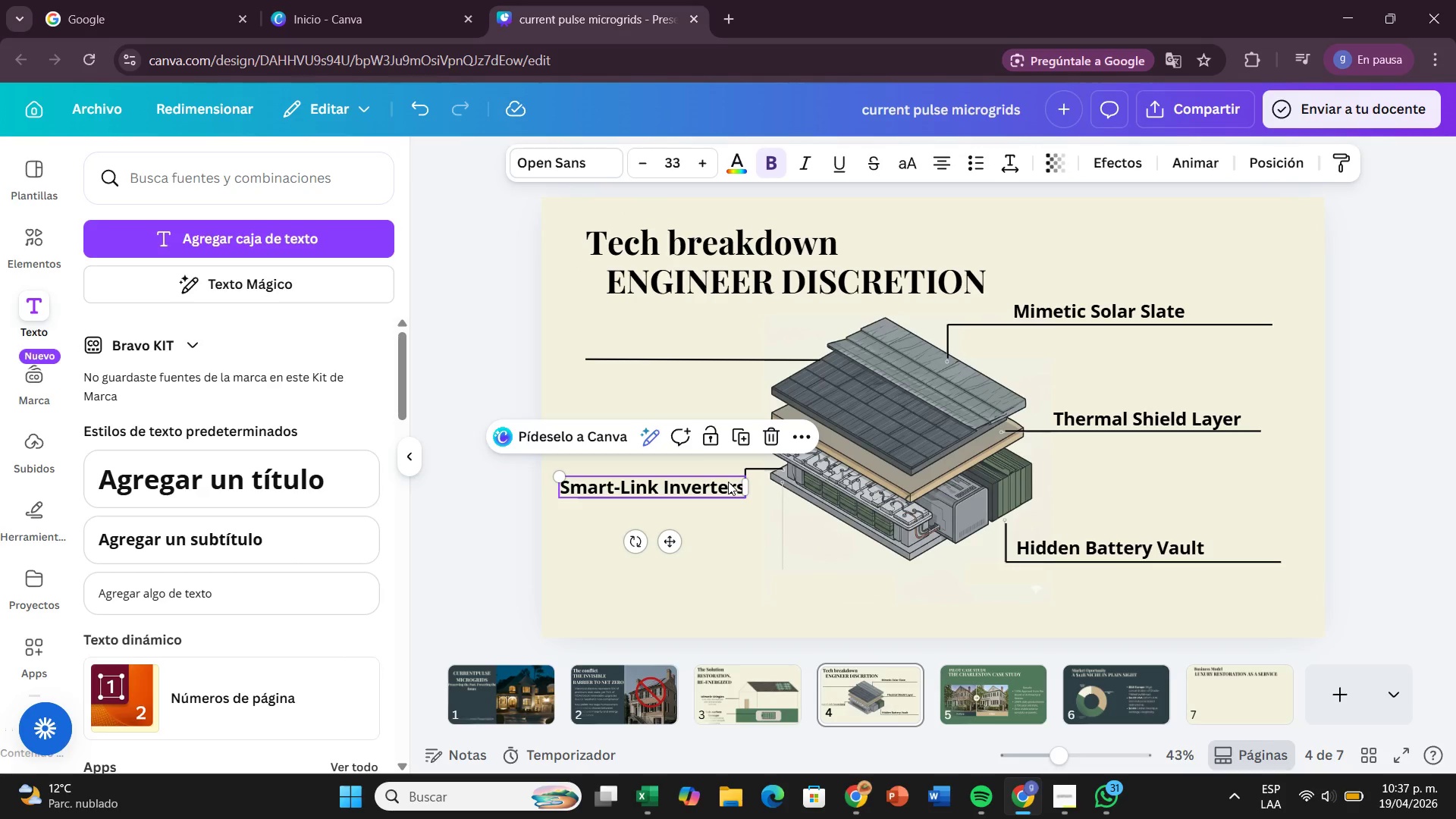 
left_click_drag(start_coordinate=[728, 482], to_coordinate=[722, 475])
 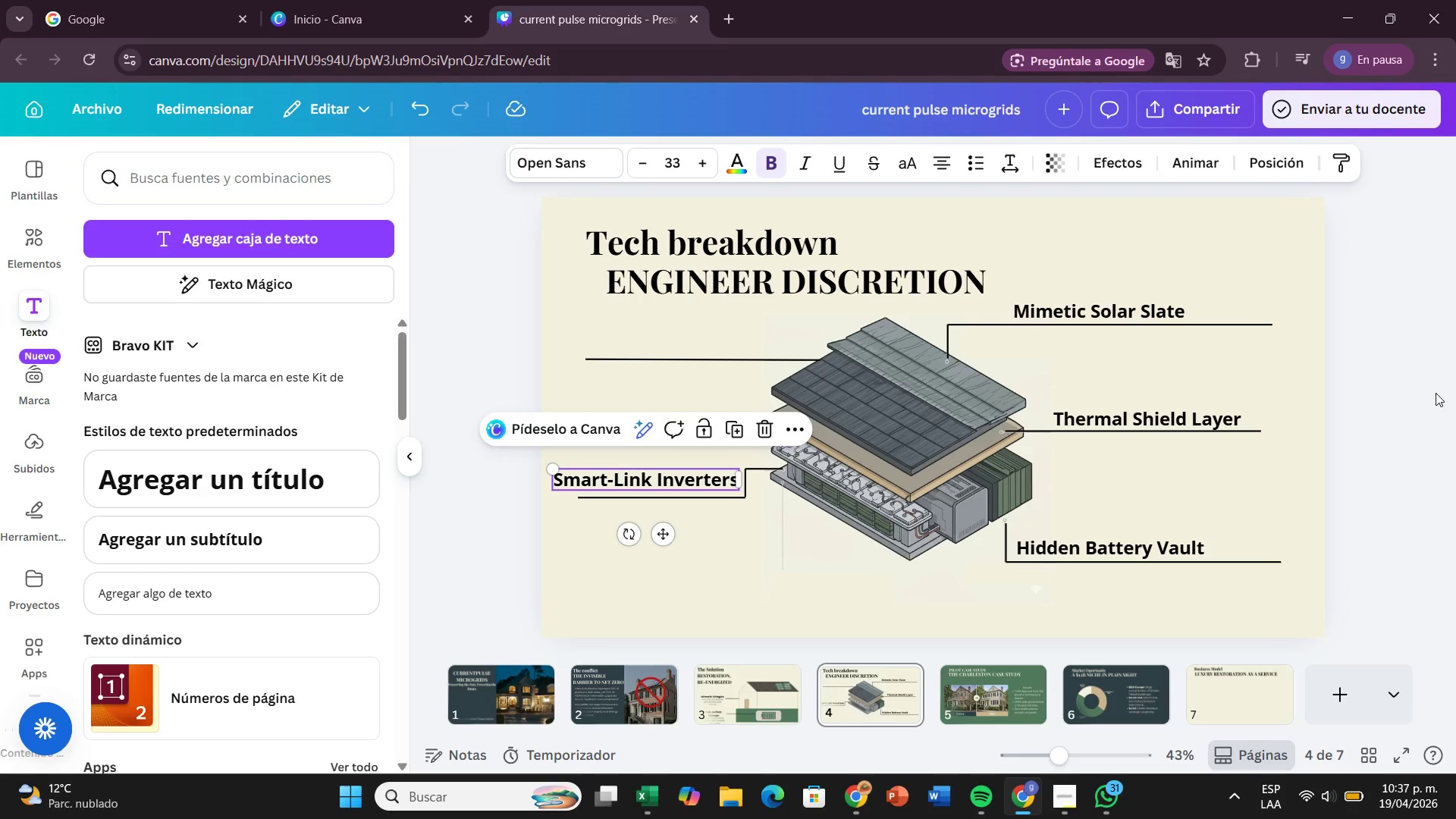 
left_click([1436, 393])
 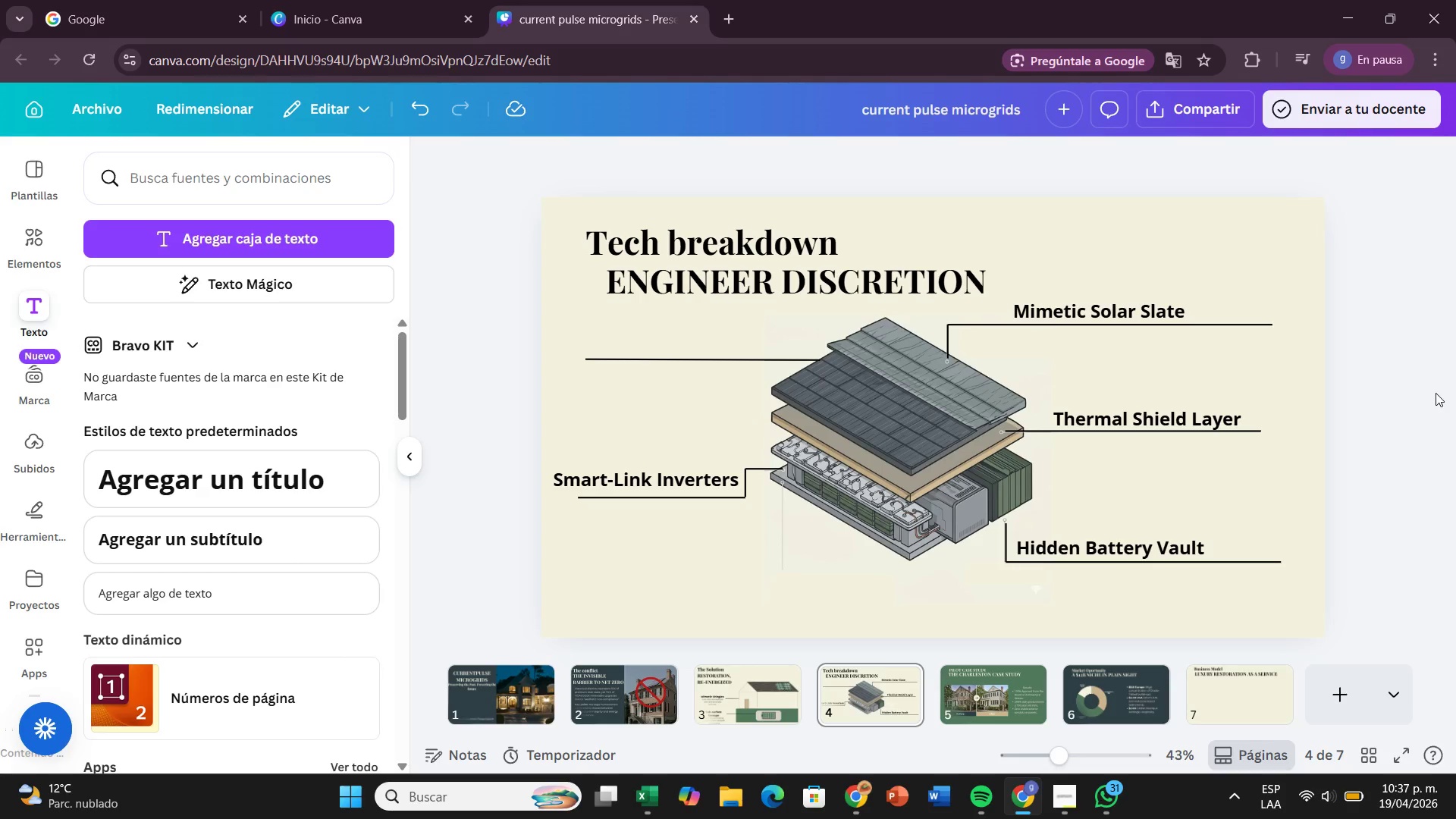 
wait(13.47)
 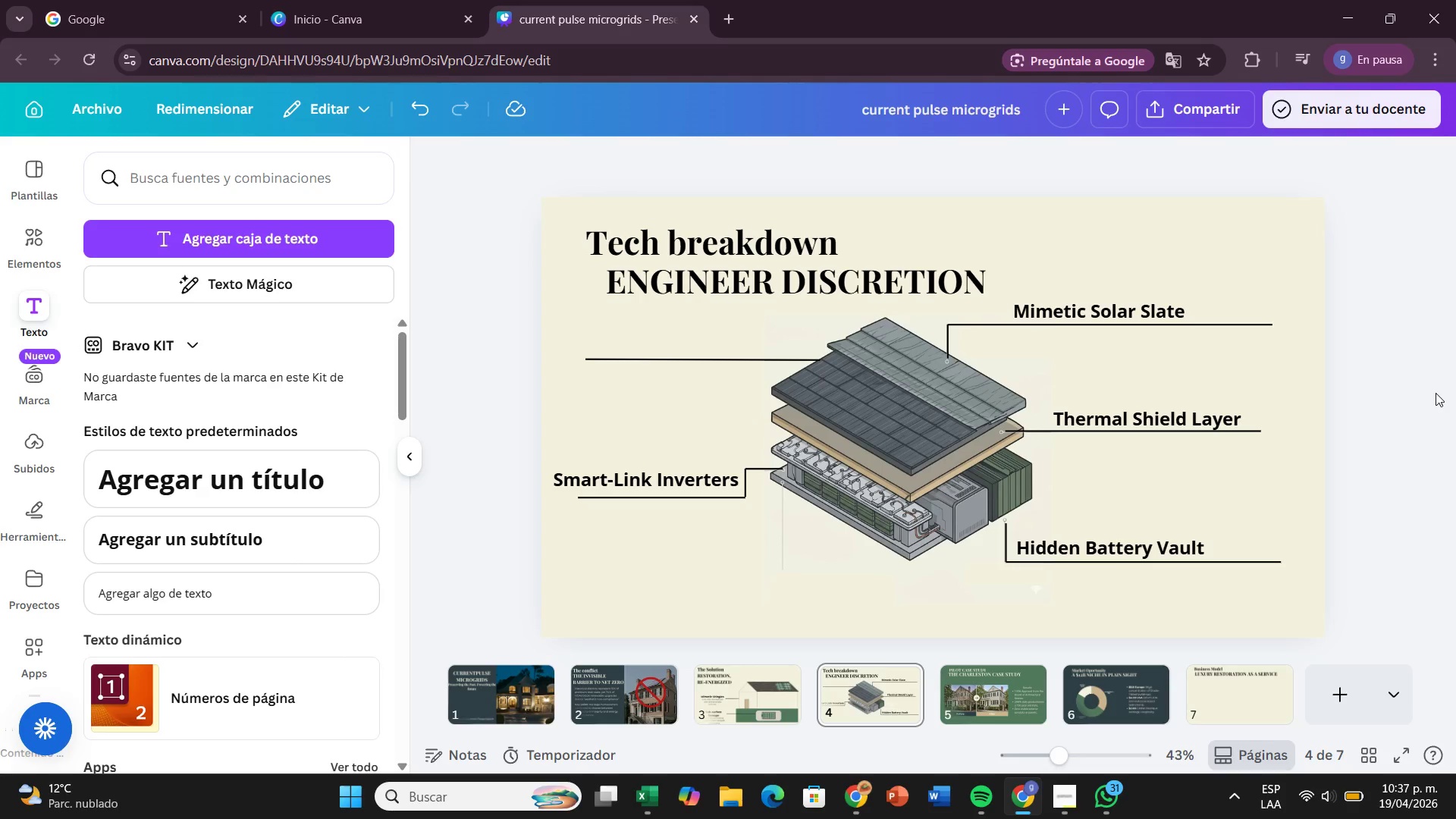 
left_click_drag(start_coordinate=[949, 475], to_coordinate=[756, 391])
 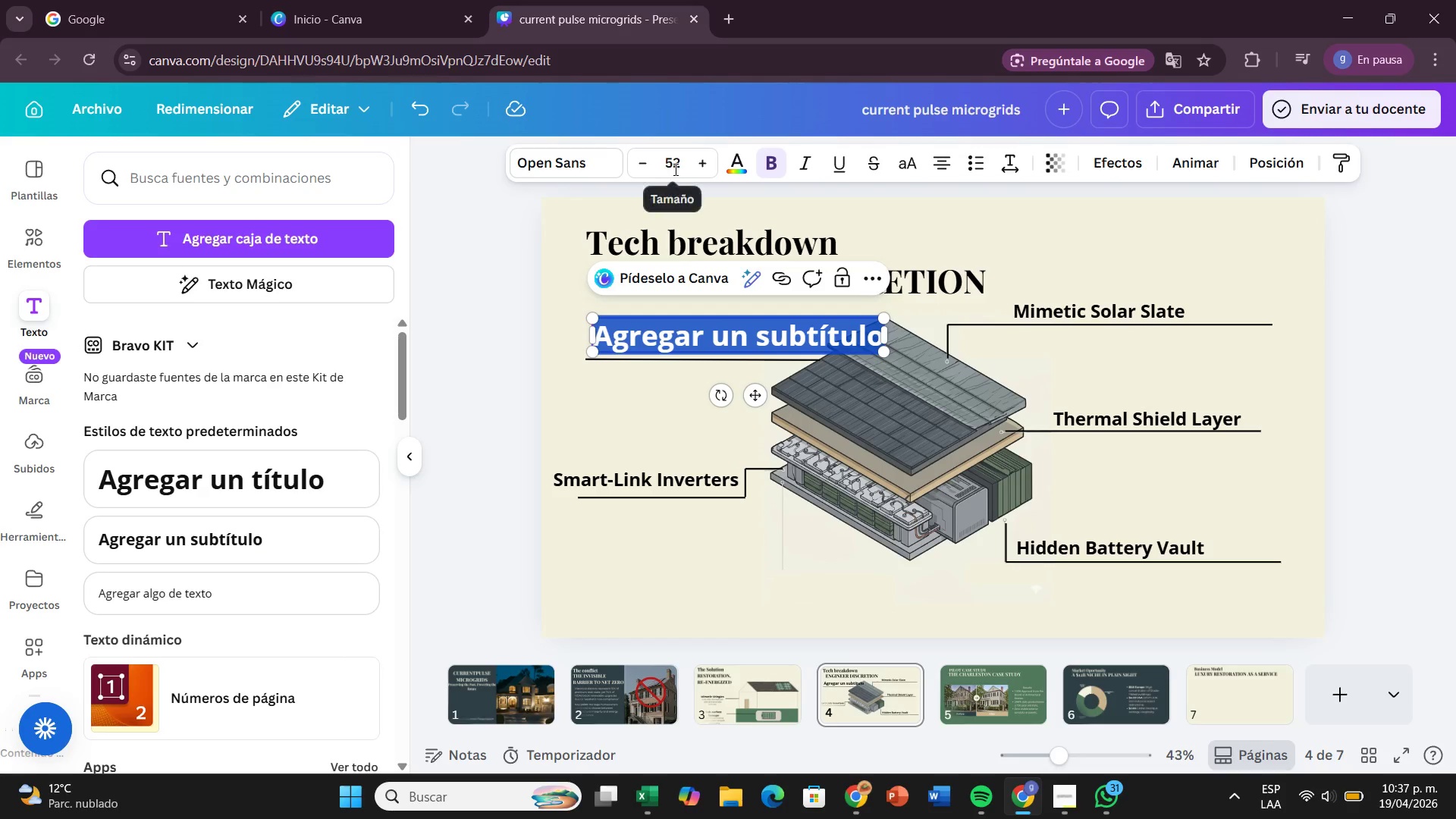 
left_click([678, 169])
 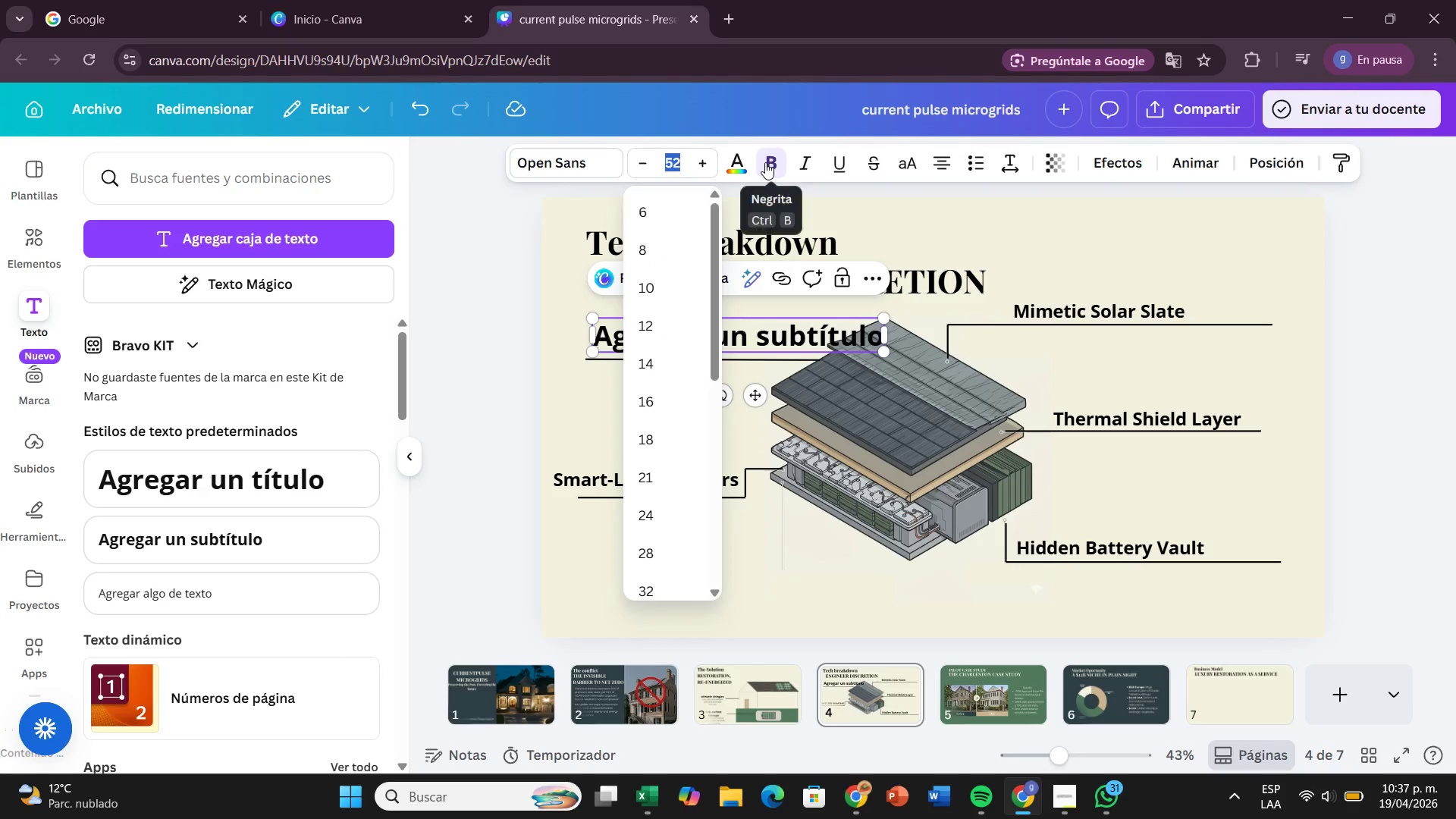 
key(Backspace)
type(32,9)
key(Backspace)
type(.9)
 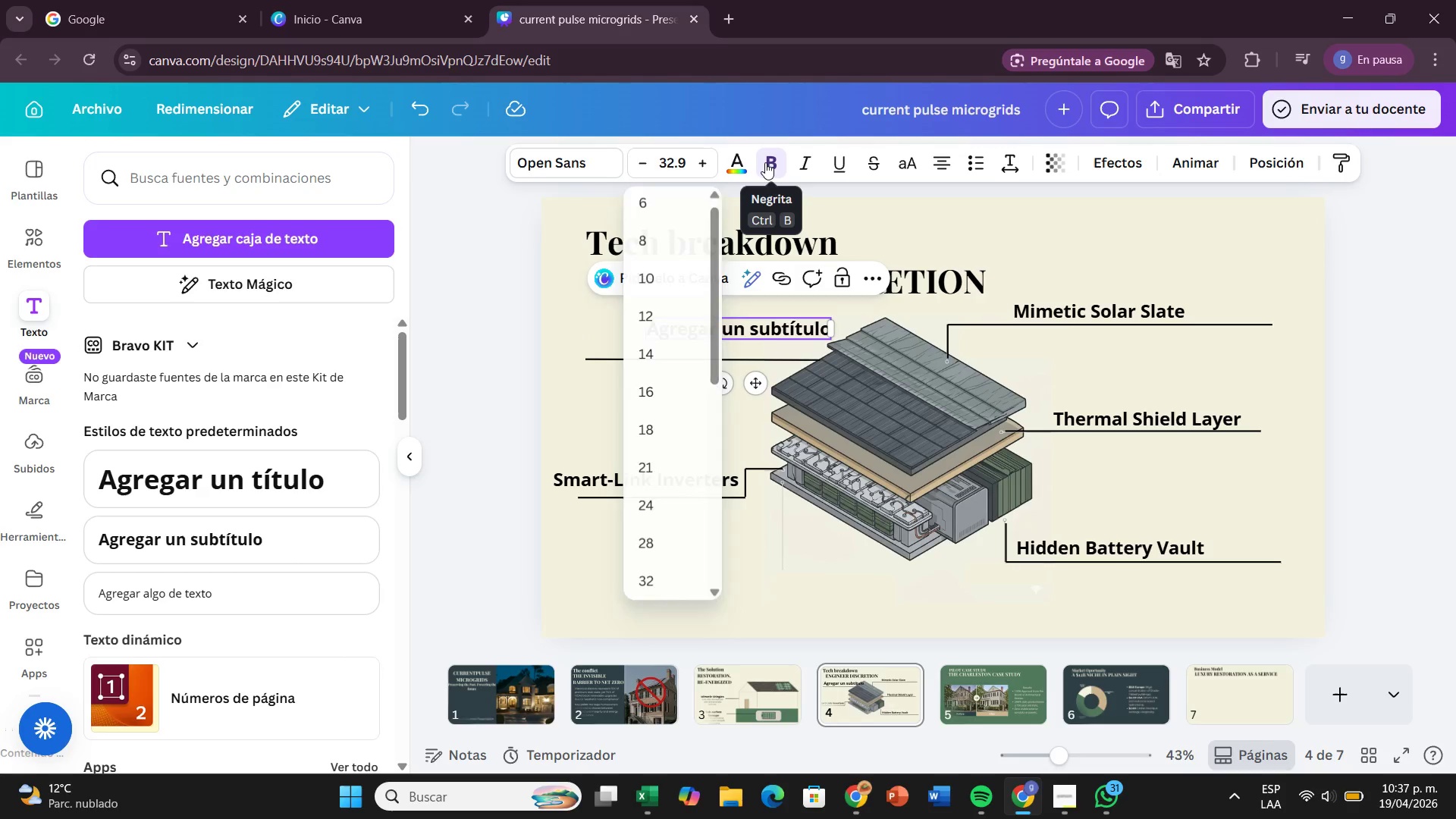 
key(Enter)
 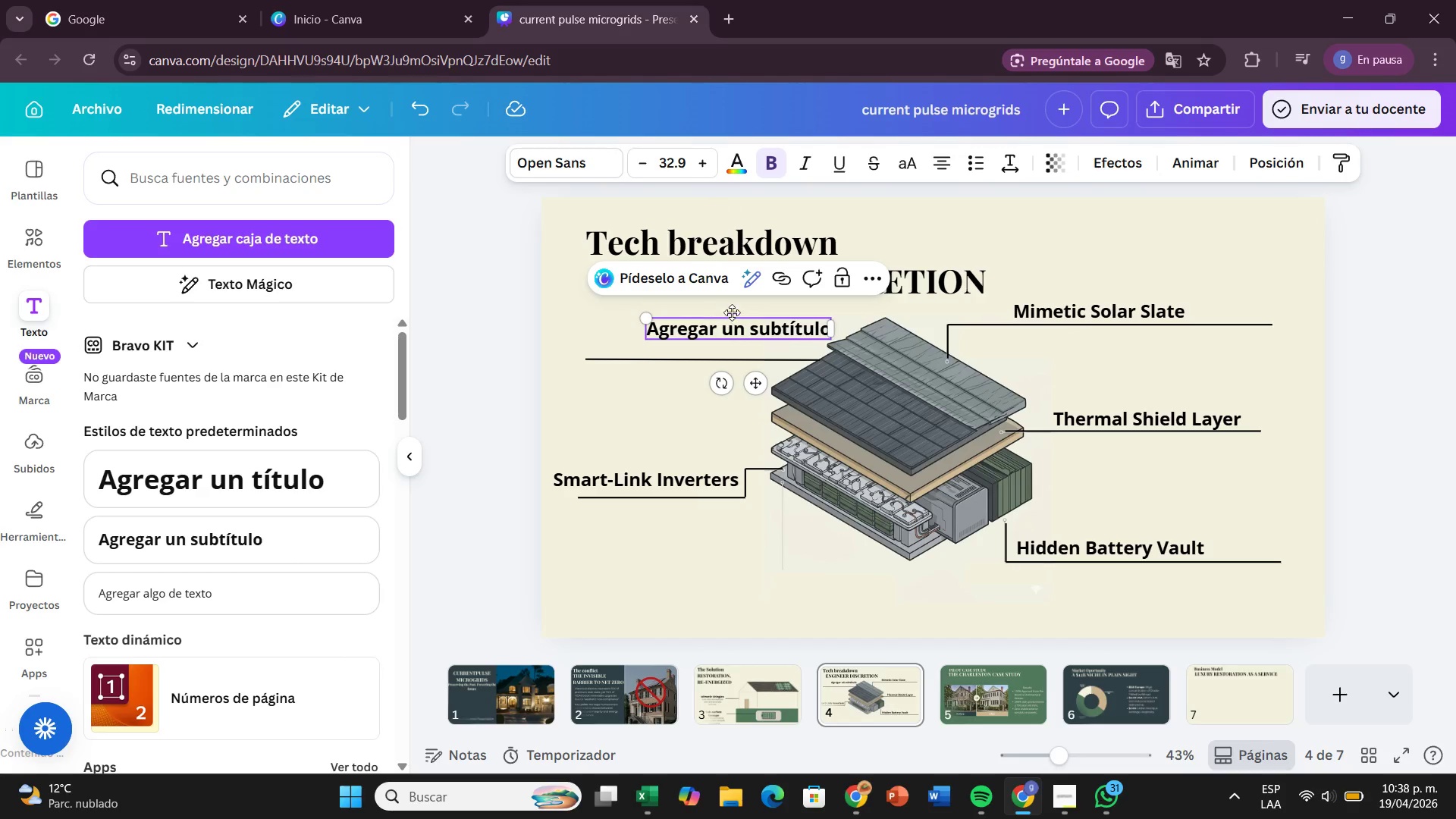 
left_click_drag(start_coordinate=[753, 382], to_coordinate=[695, 395])
 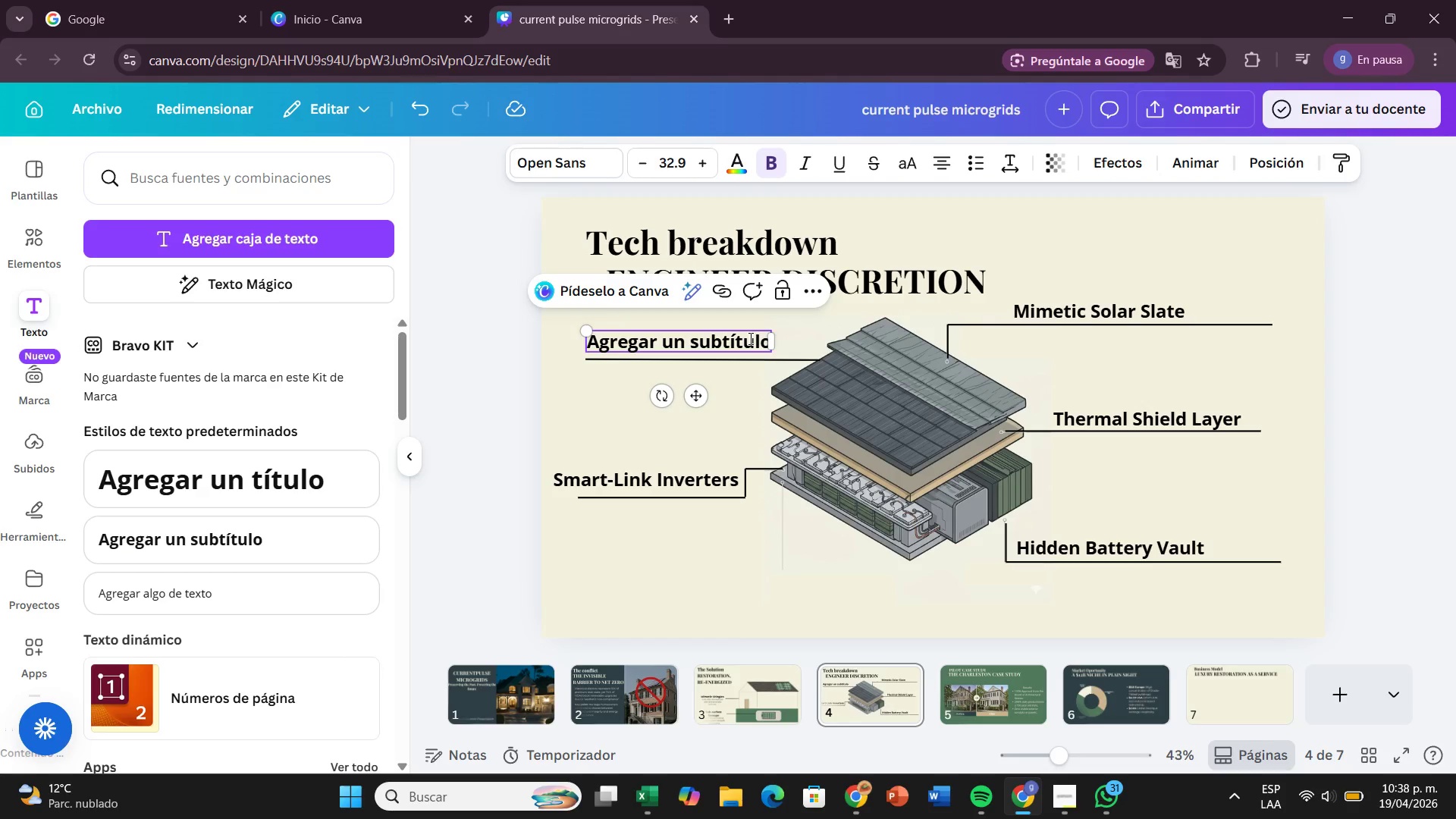 
left_click([749, 338])
 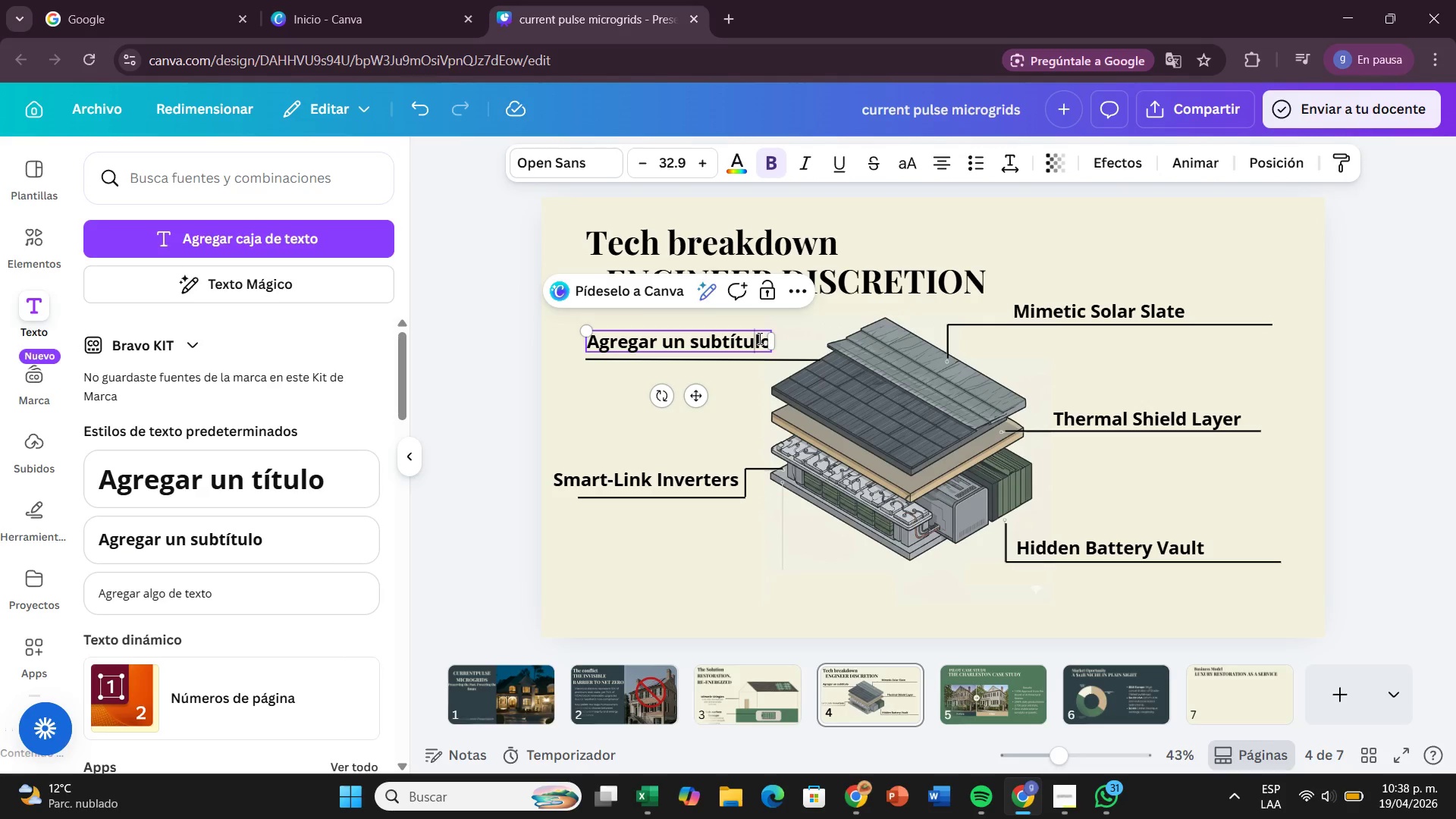 
key(ArrowRight)
 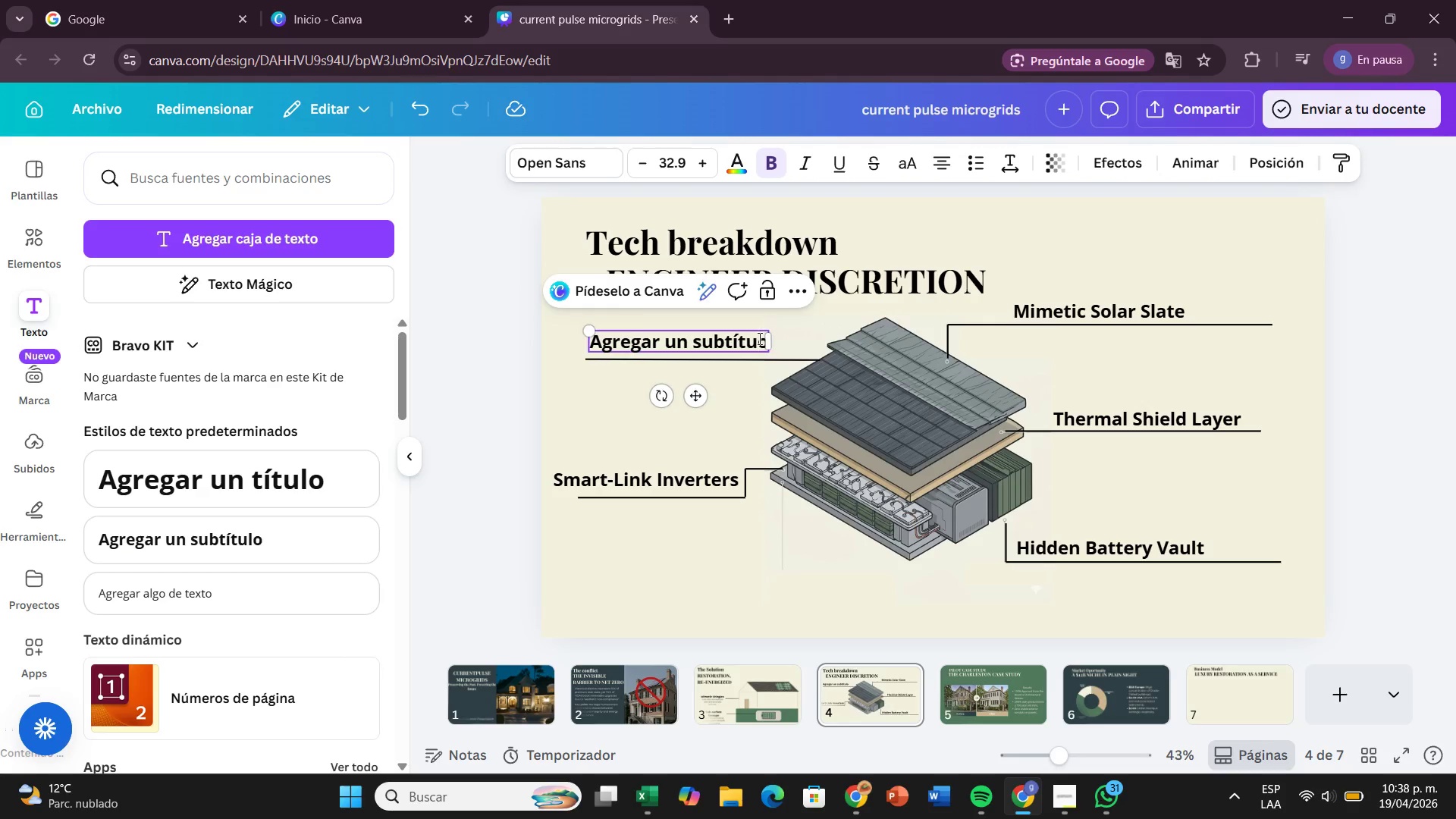 
hold_key(key=Backspace, duration=0.67)
 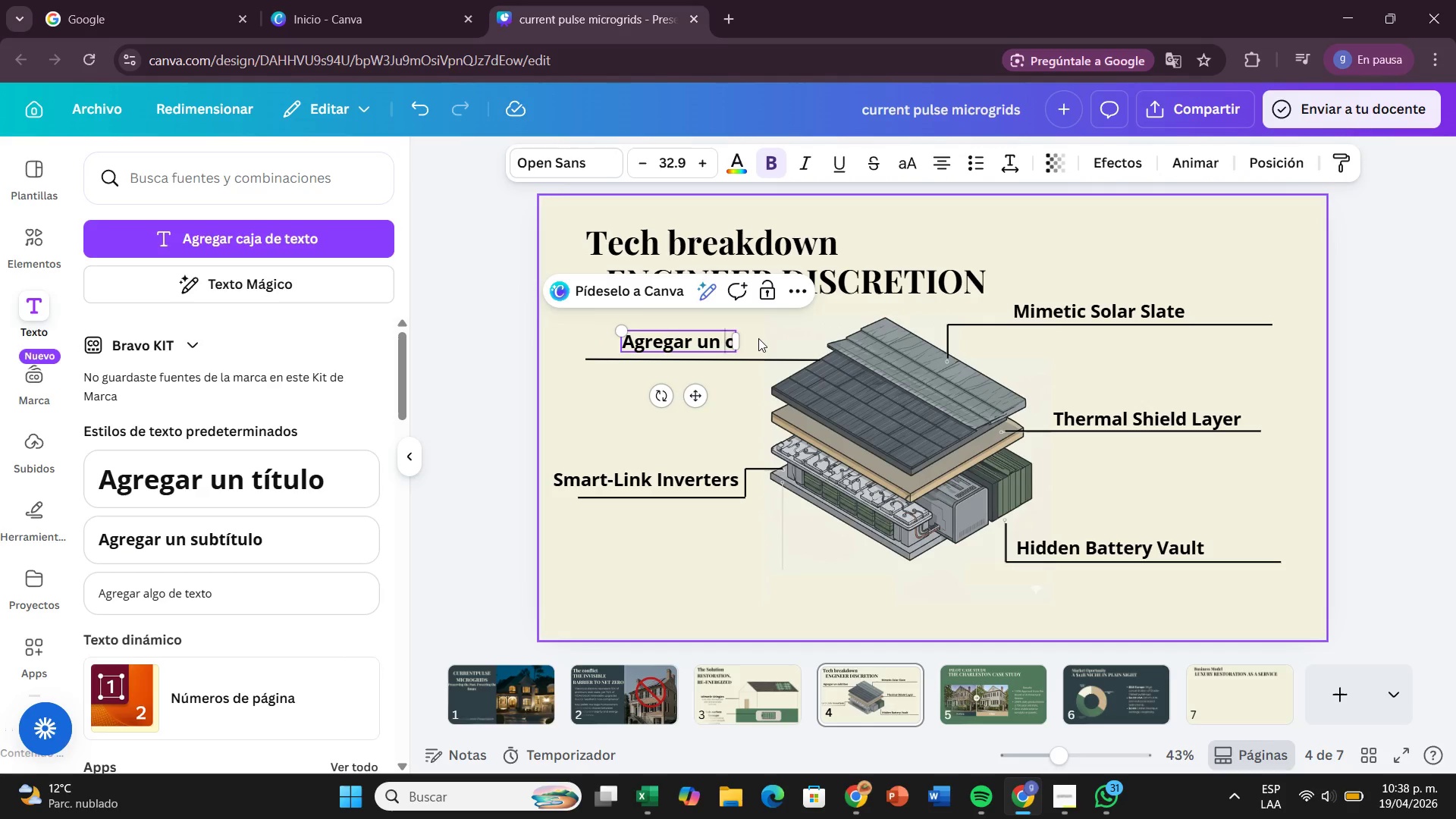 
hold_key(key=Backspace, duration=0.64)
 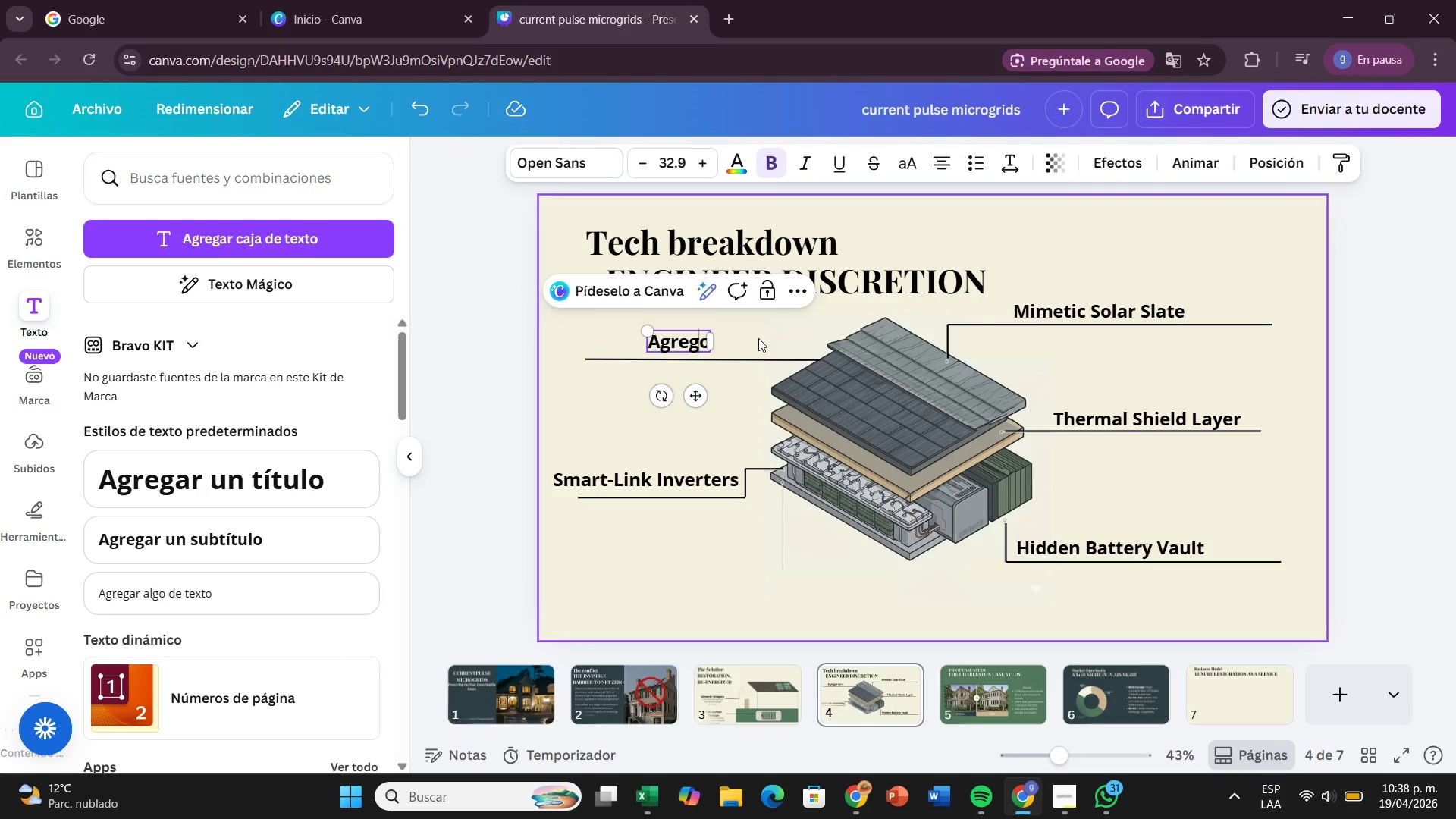 
key(Backspace)
 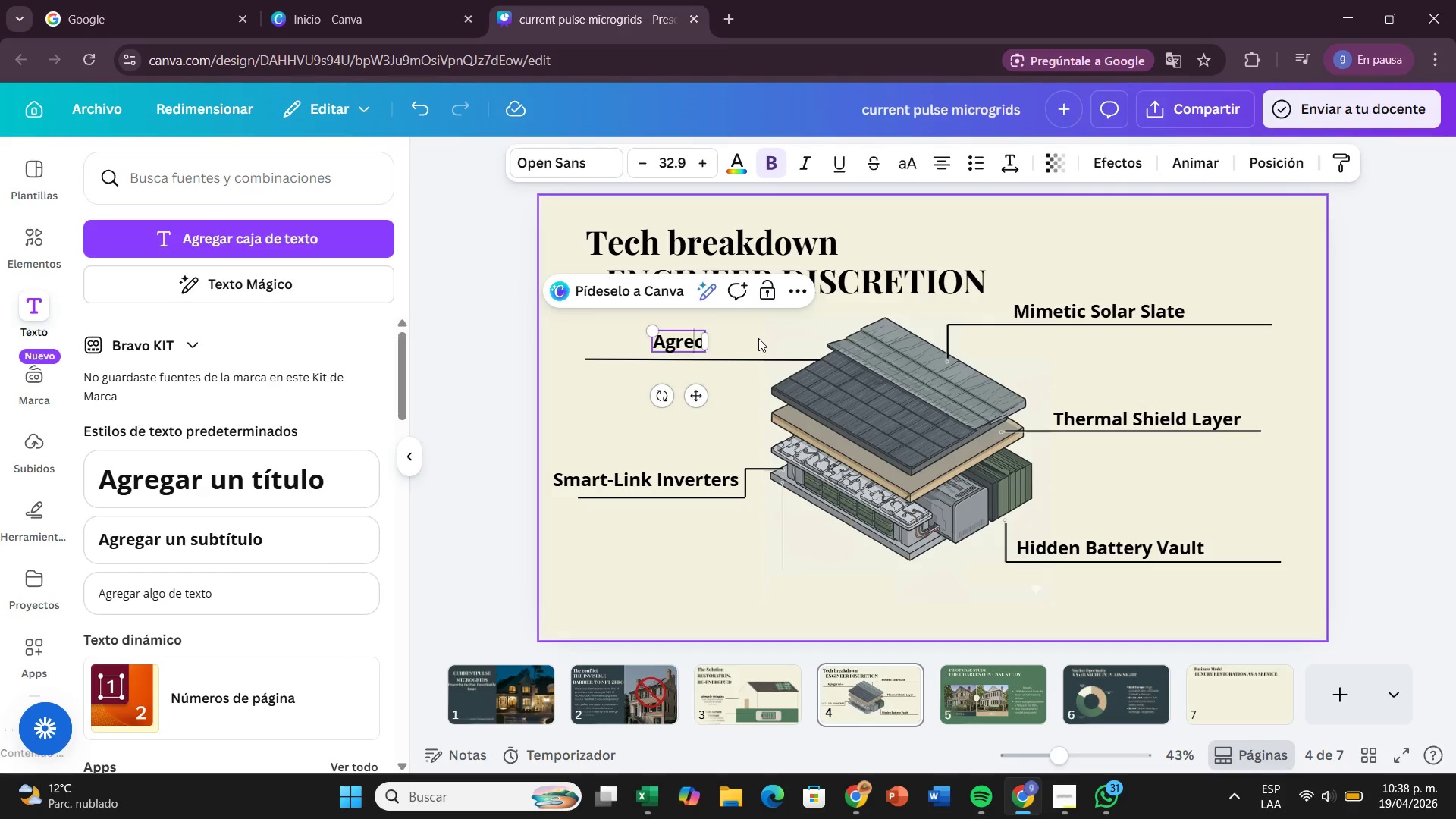 
key(Backspace)
 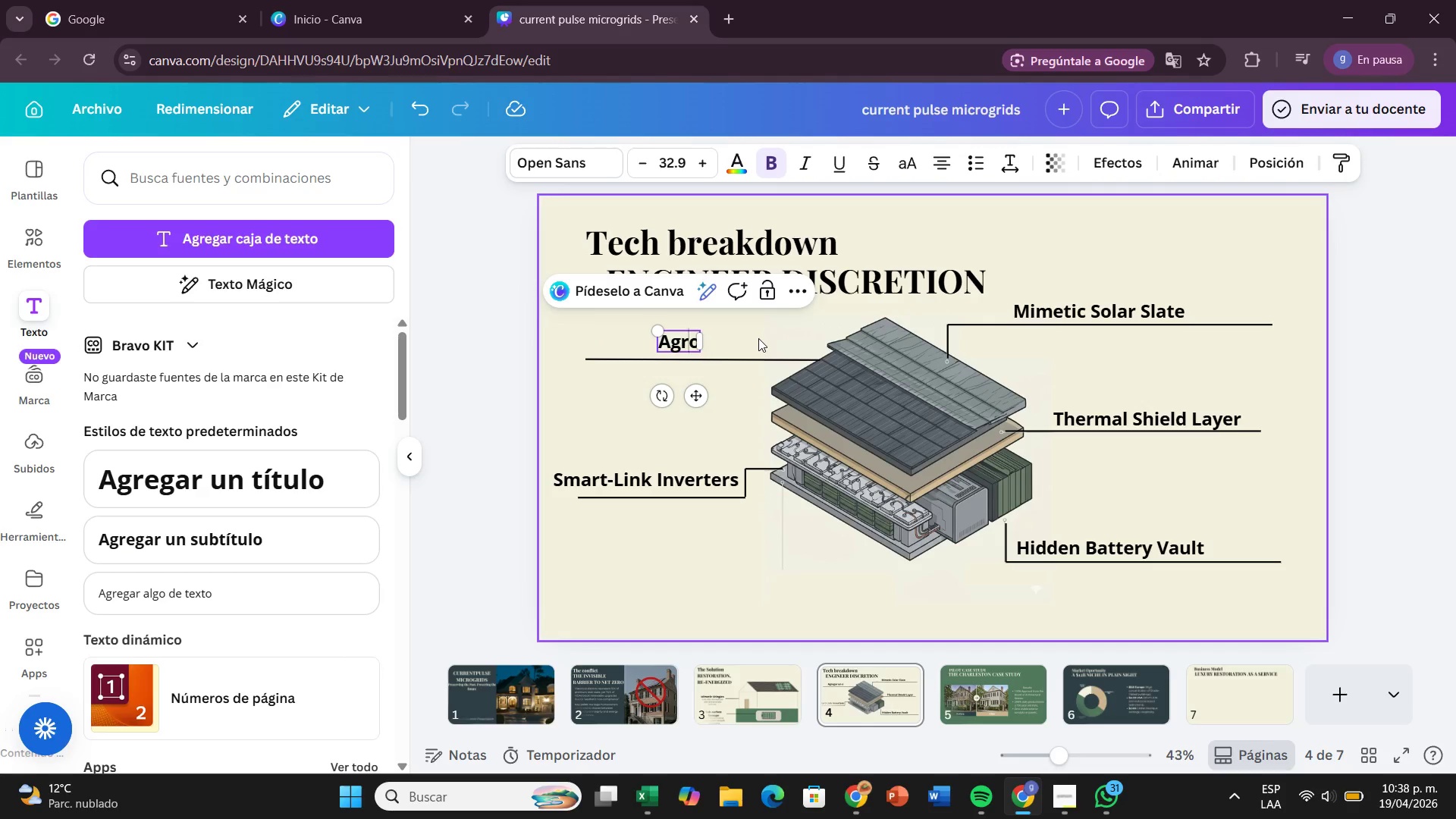 
key(Backspace)
 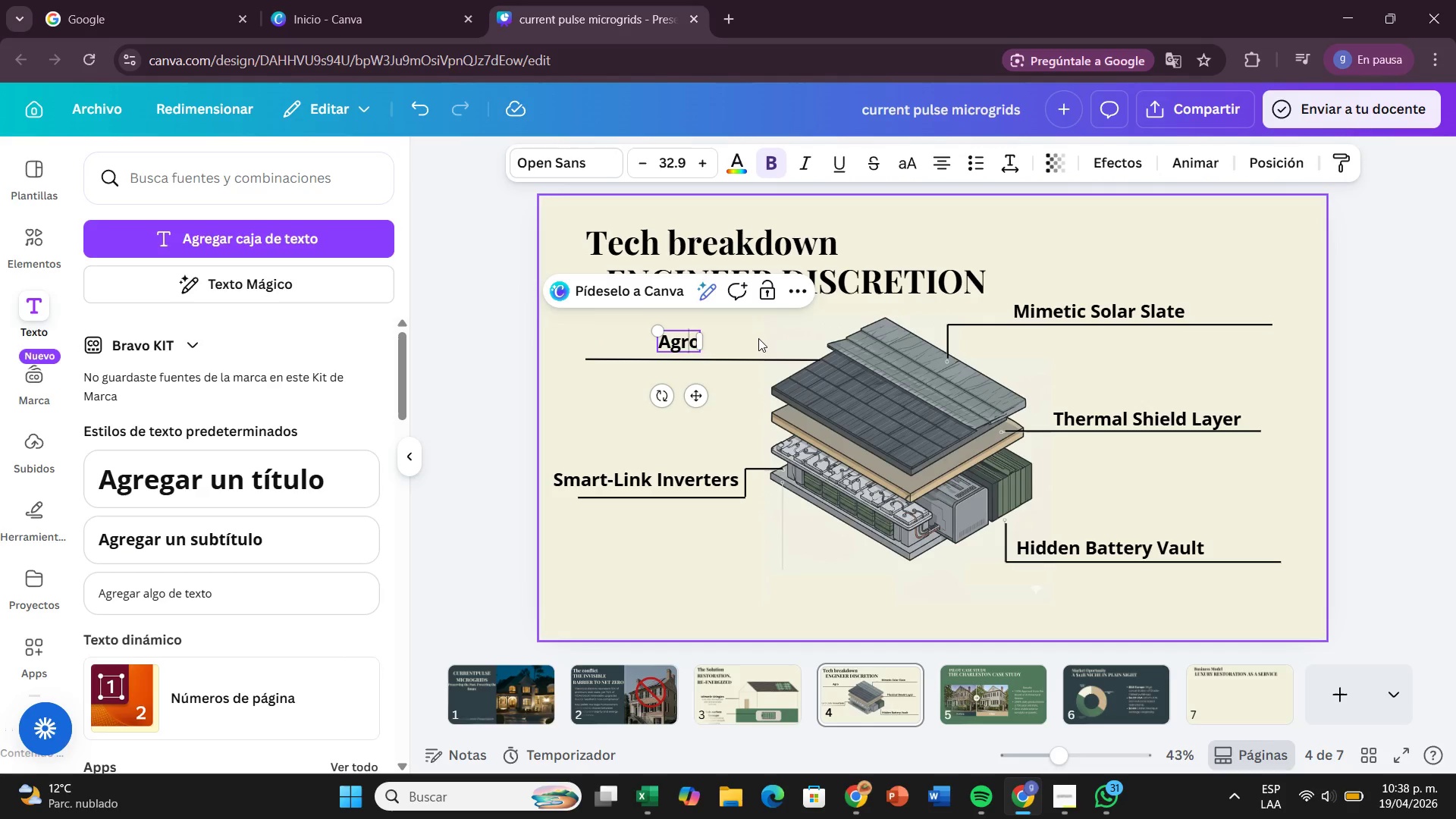 
key(ArrowRight)
 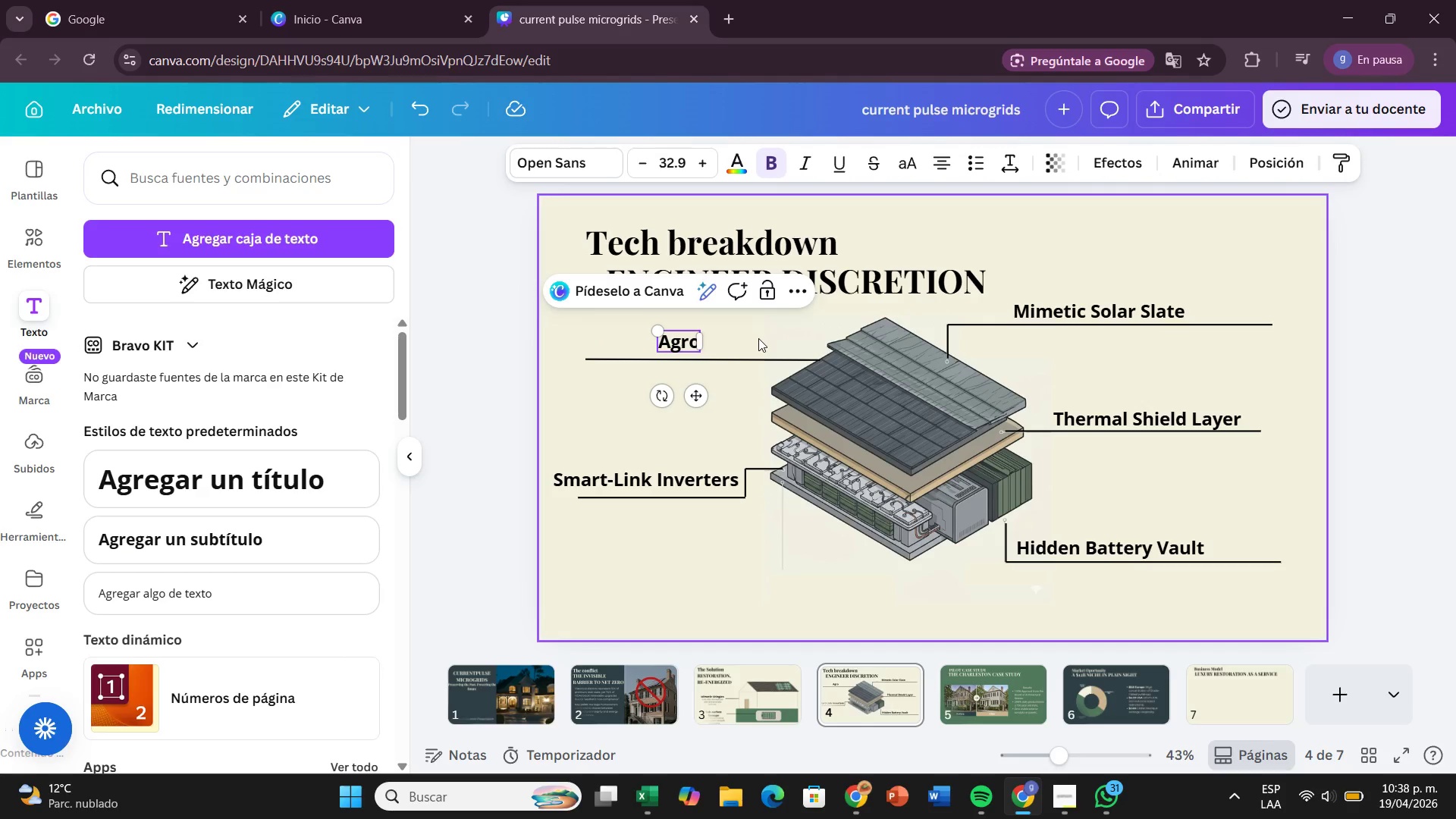 
hold_key(key=Backspace, duration=0.33)
 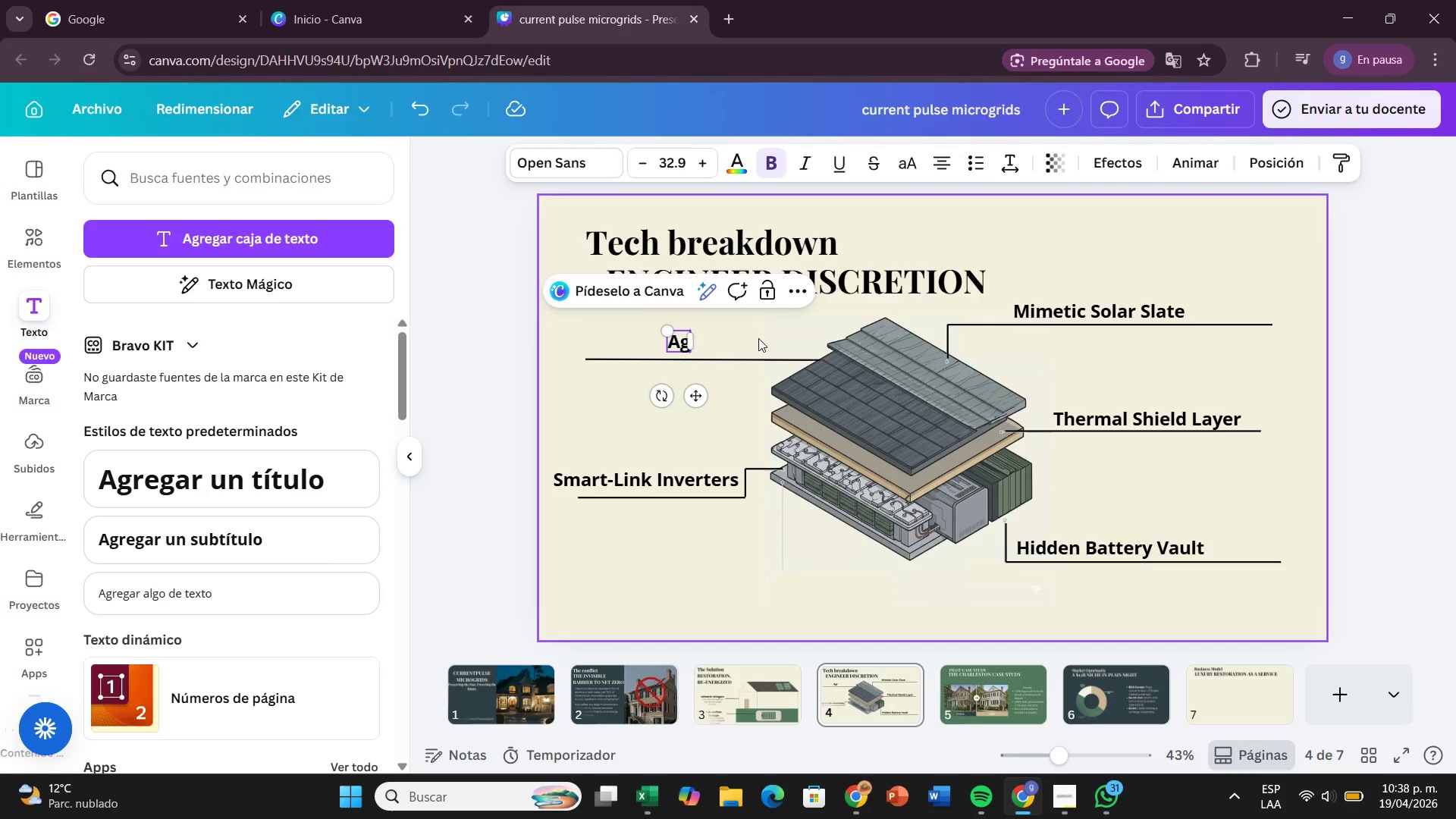 
key(Backspace)
key(Backspace)
key(Backspace)
type(High-TE)
key(Backspace)
type(wnsile Frame)
 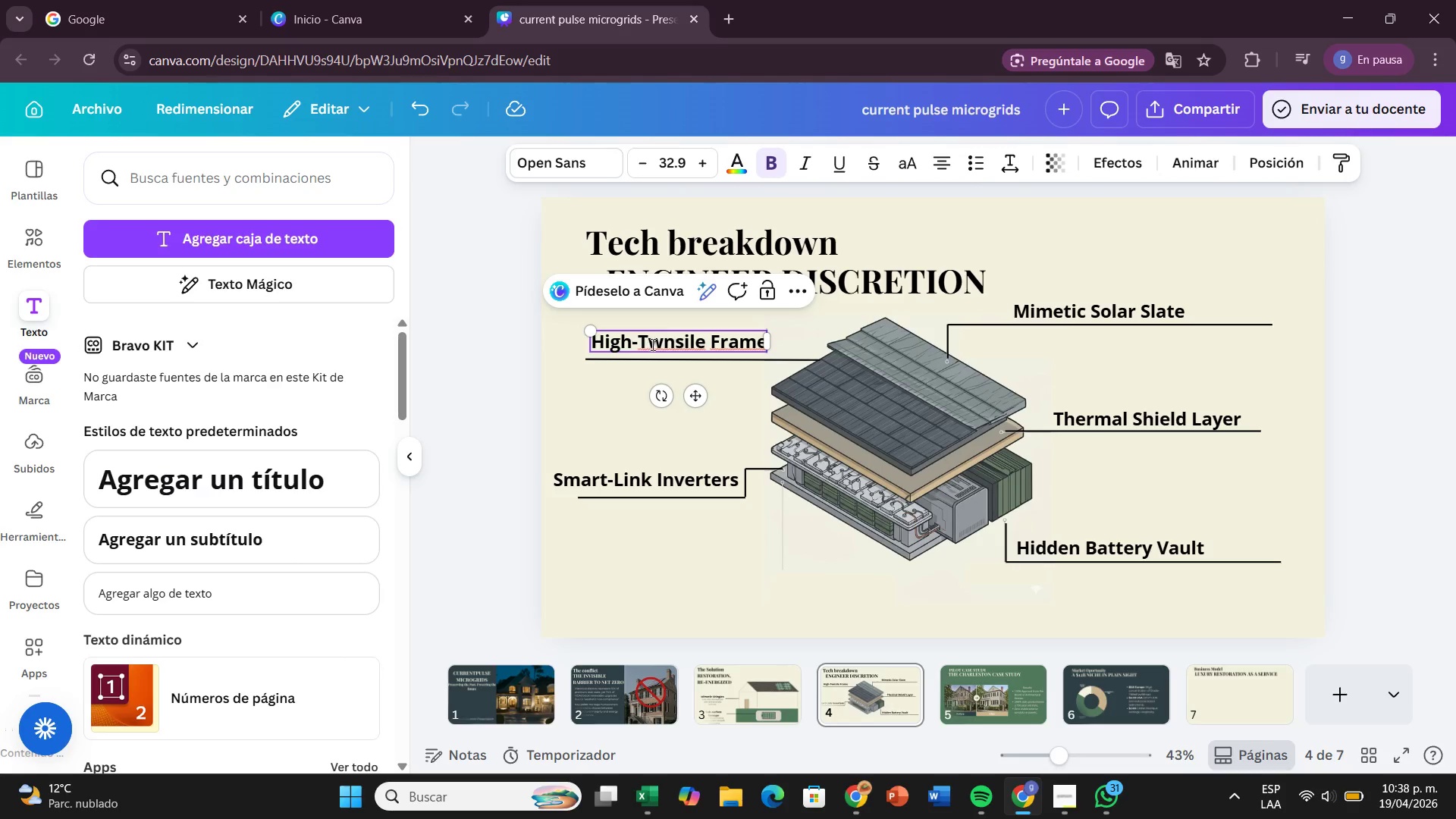 
left_click([664, 346])
 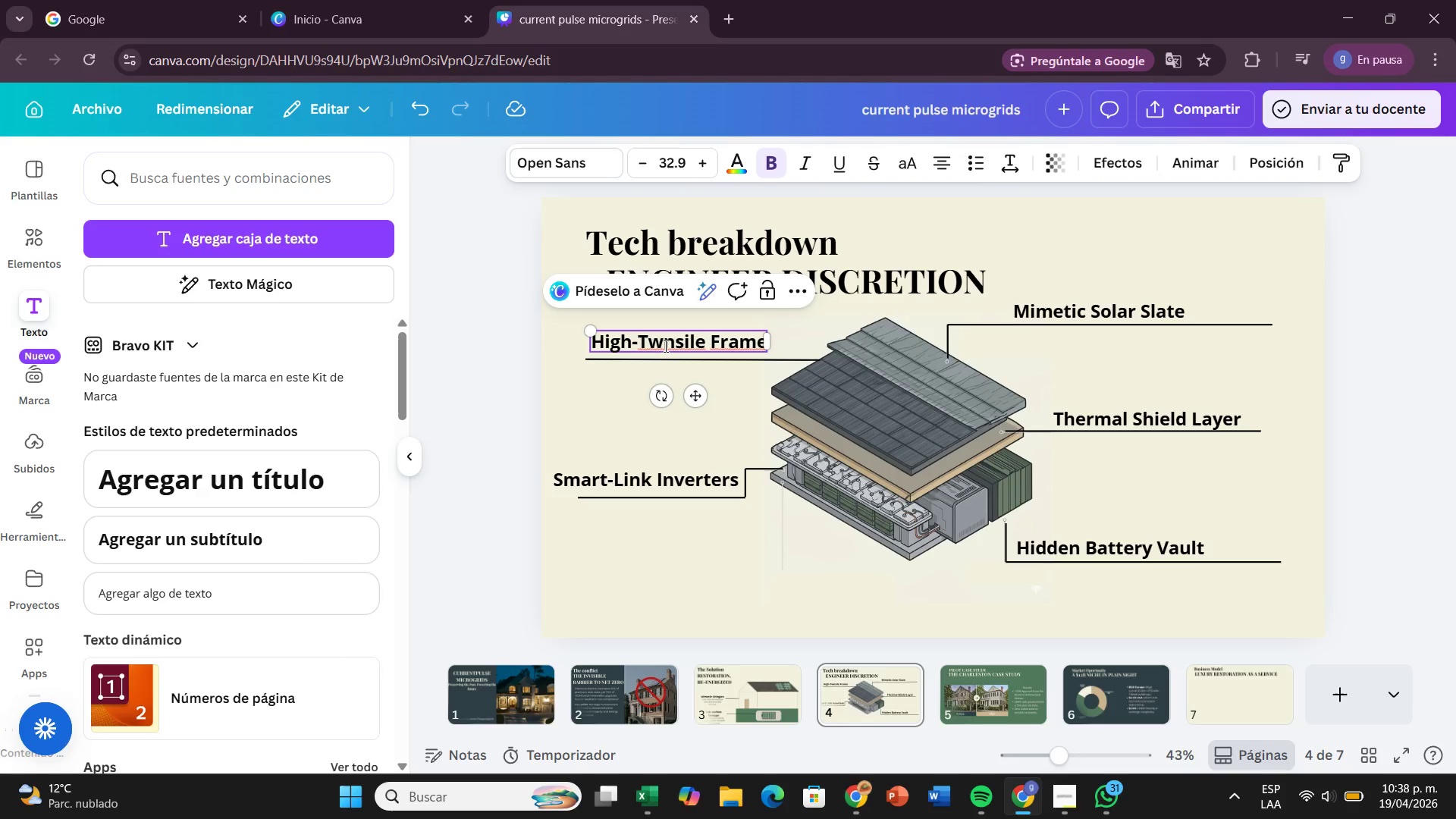 
key(Backspace)
 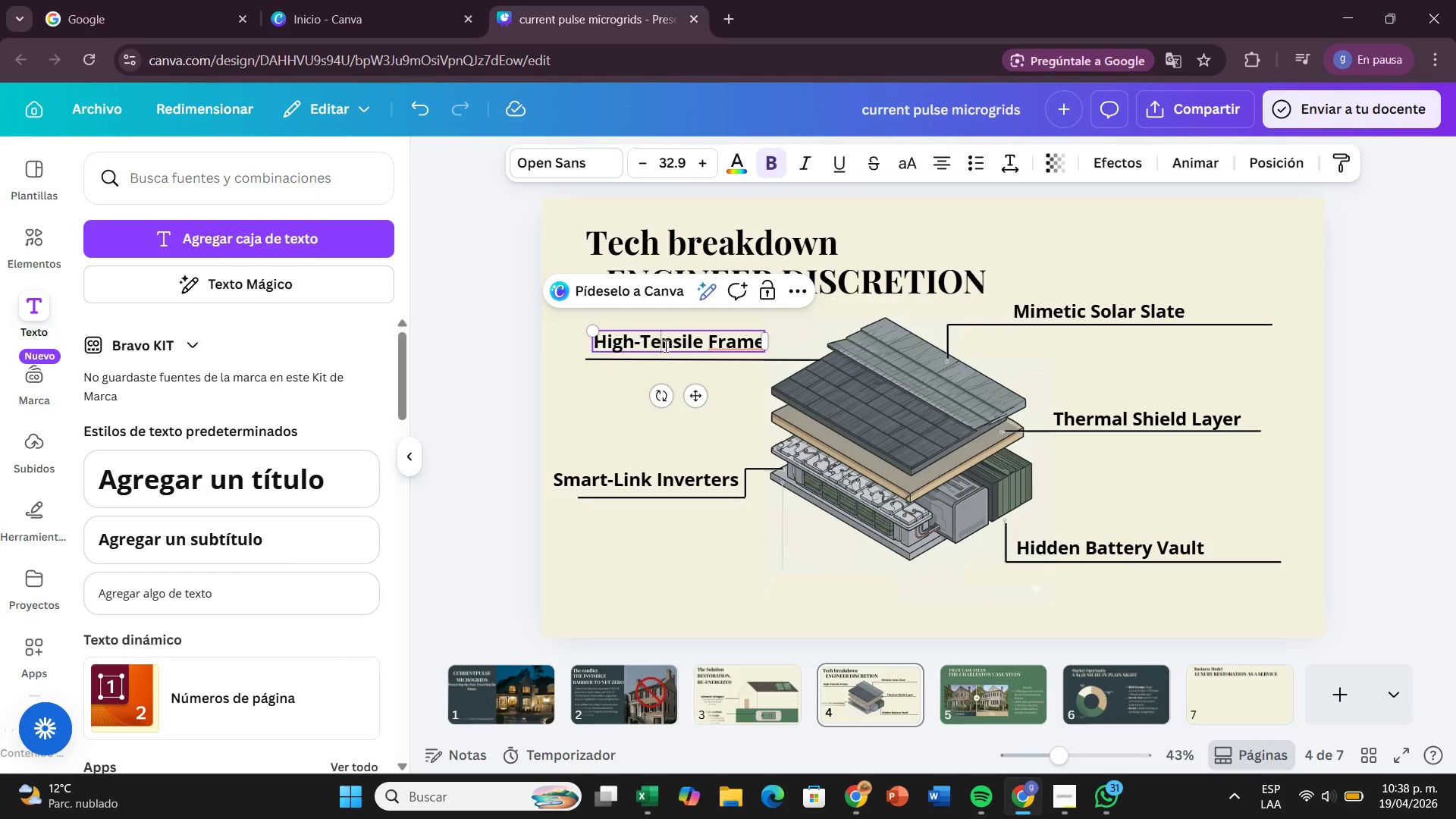 
key(E)
 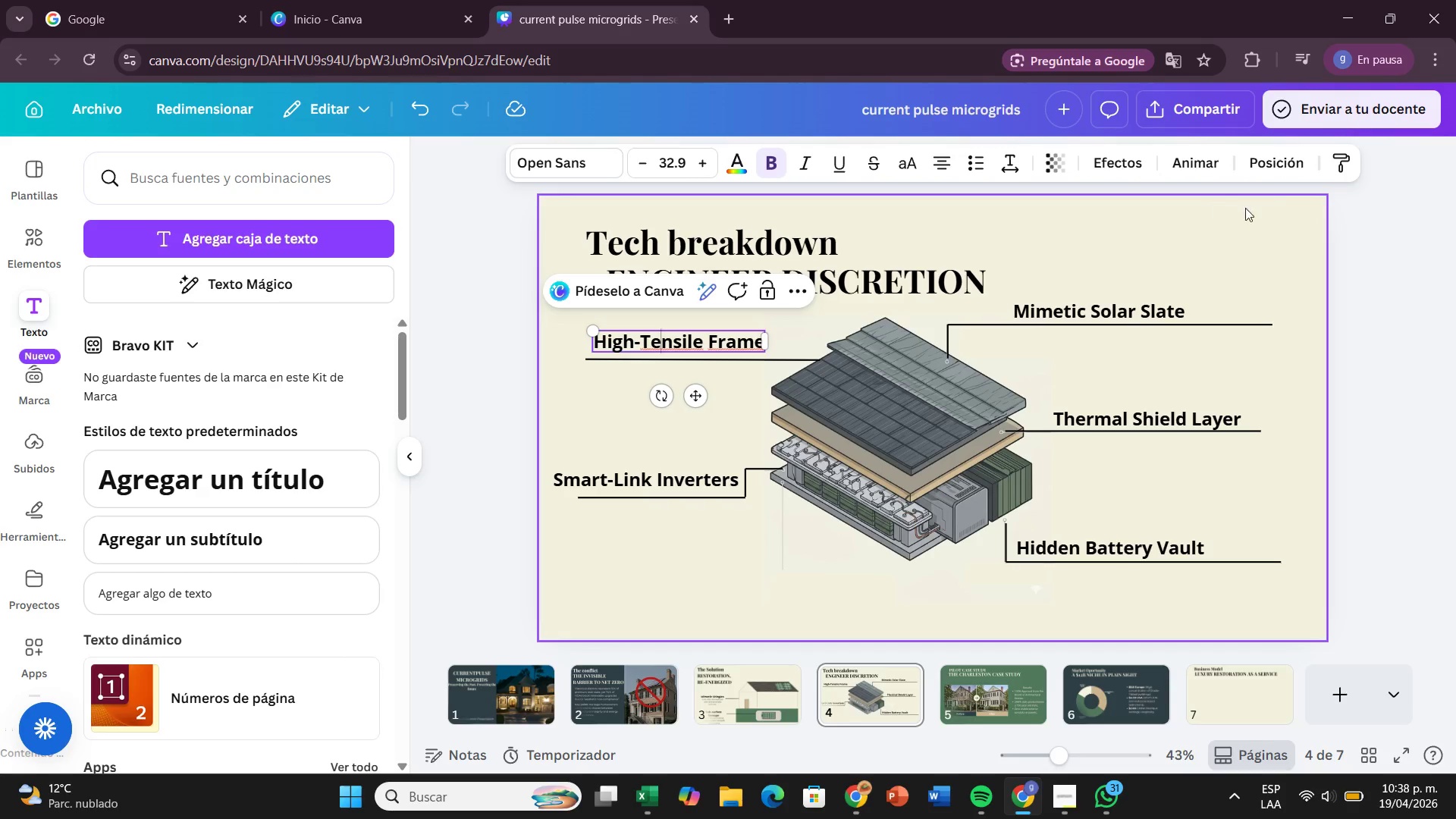 
left_click([1455, 224])
 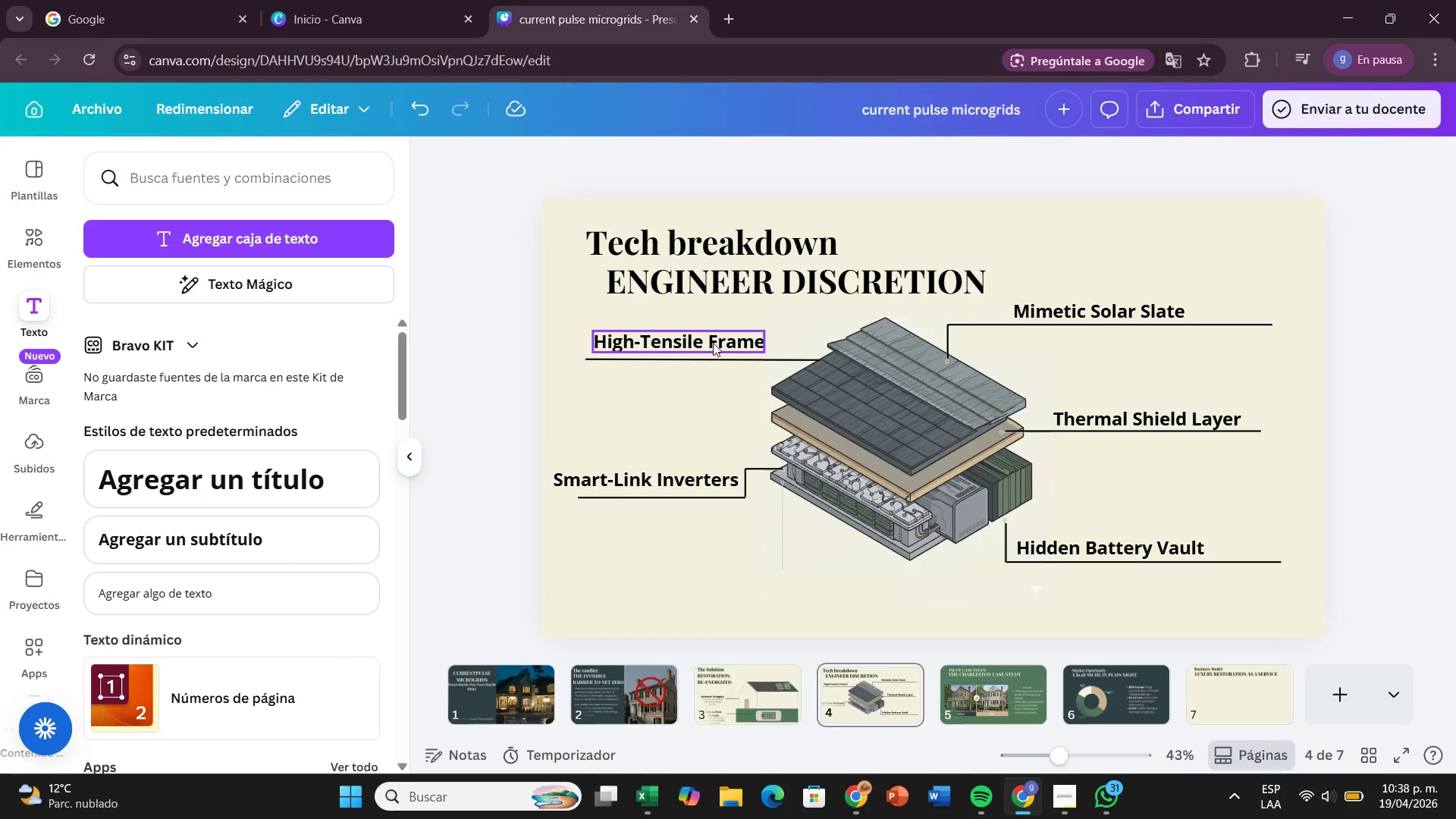 
left_click([713, 343])
 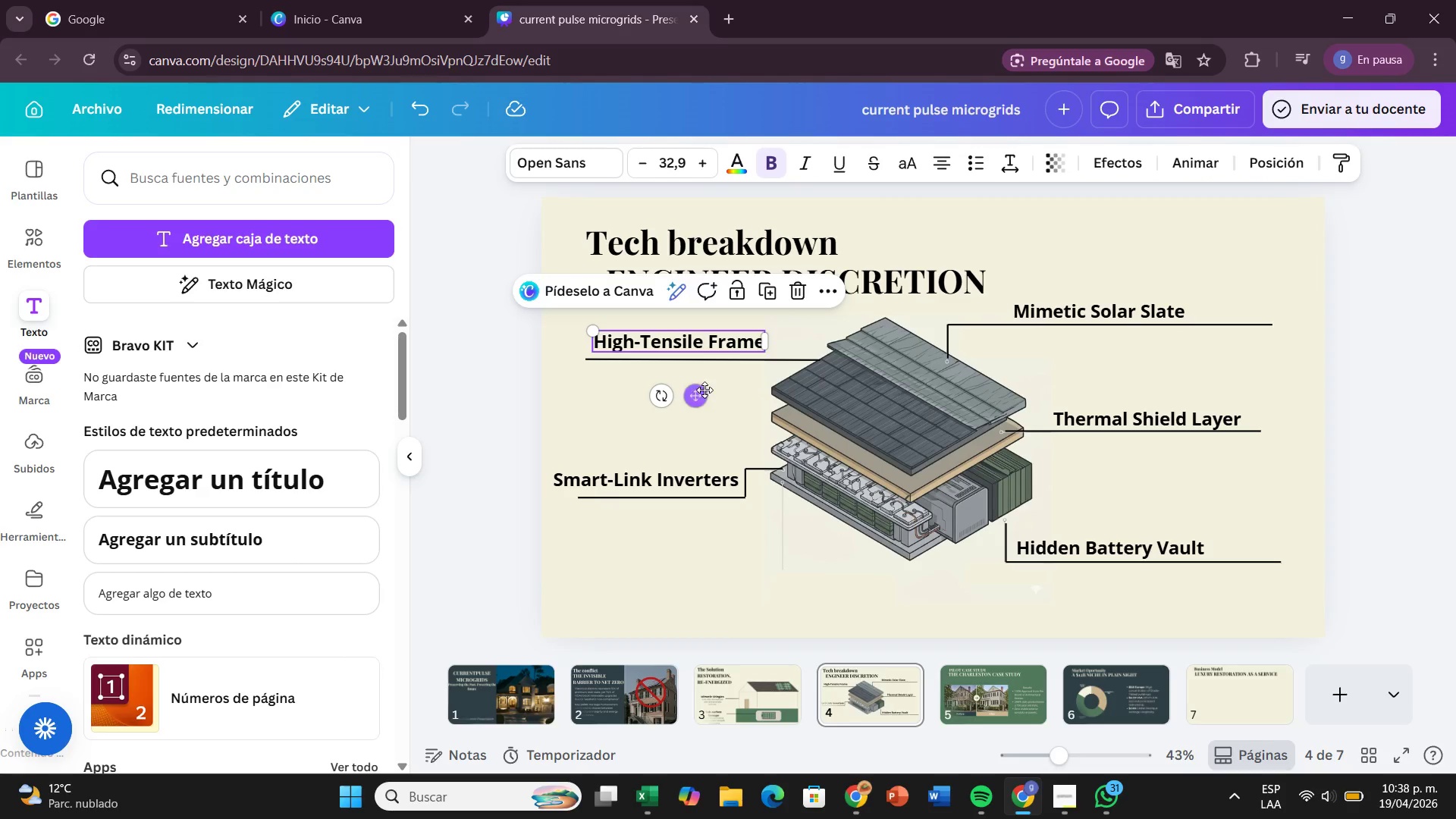 
left_click_drag(start_coordinate=[703, 391], to_coordinate=[701, 397])
 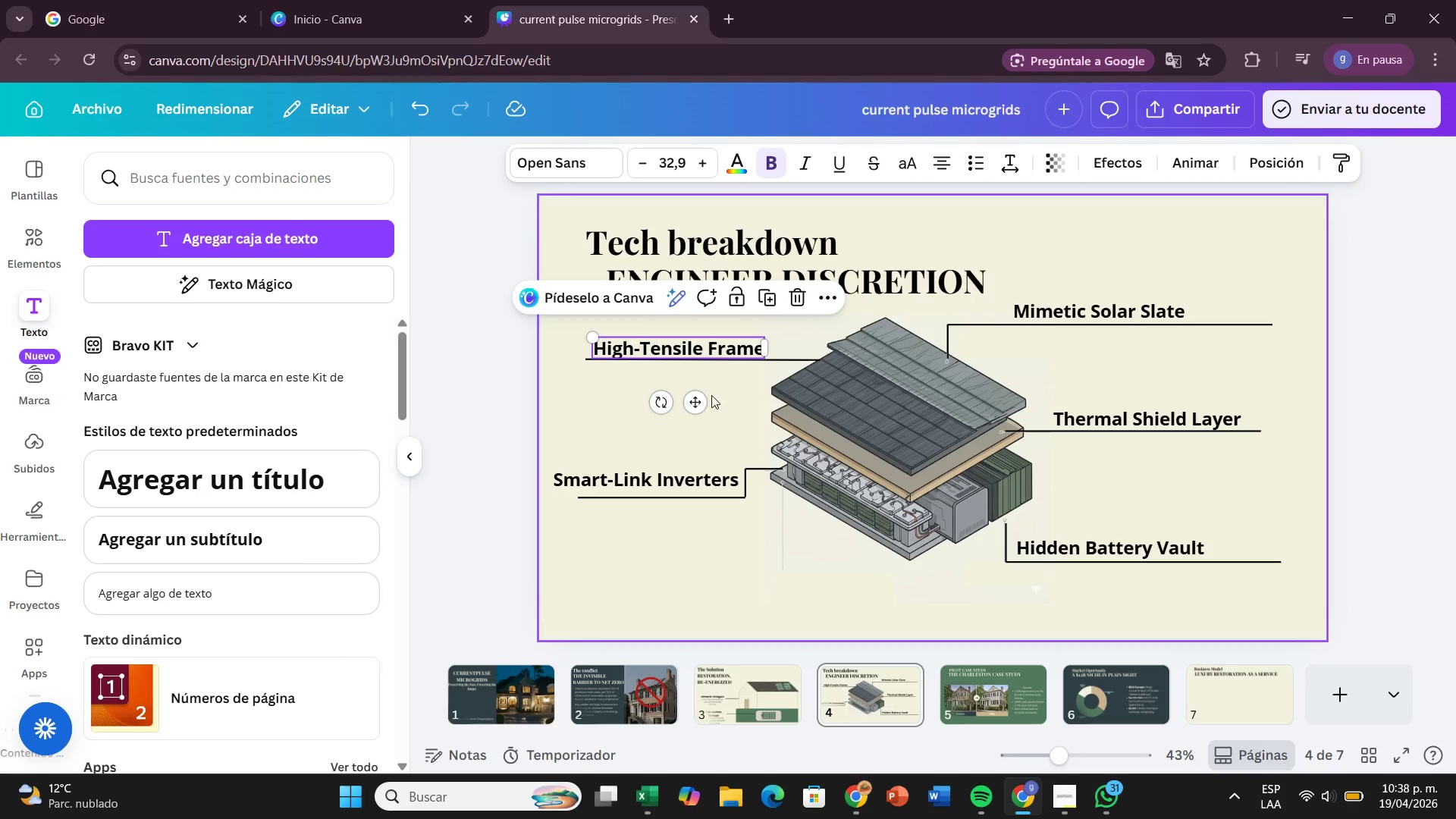 
left_click_drag(start_coordinate=[704, 400], to_coordinate=[698, 400])
 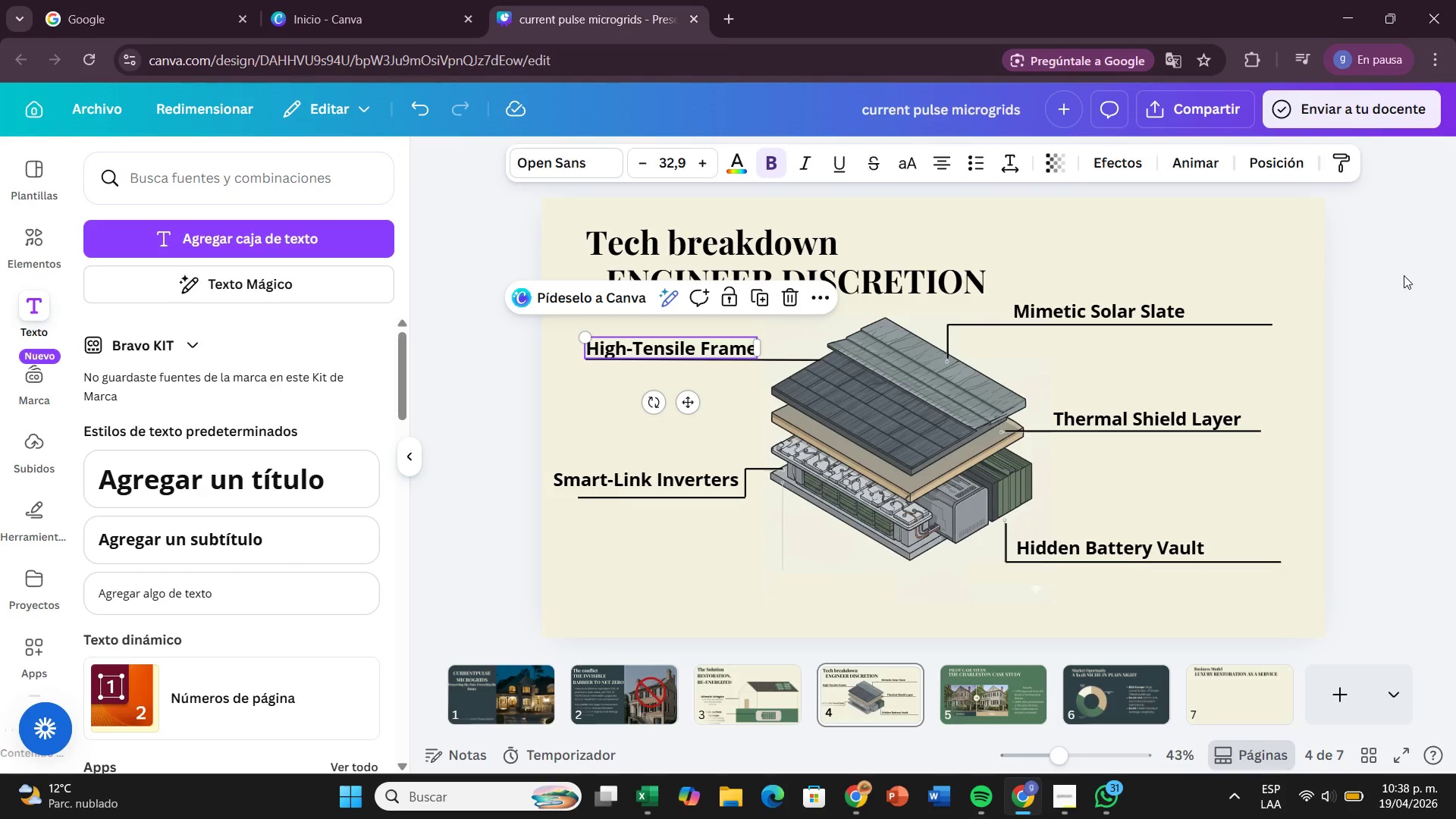 
left_click([1404, 275])
 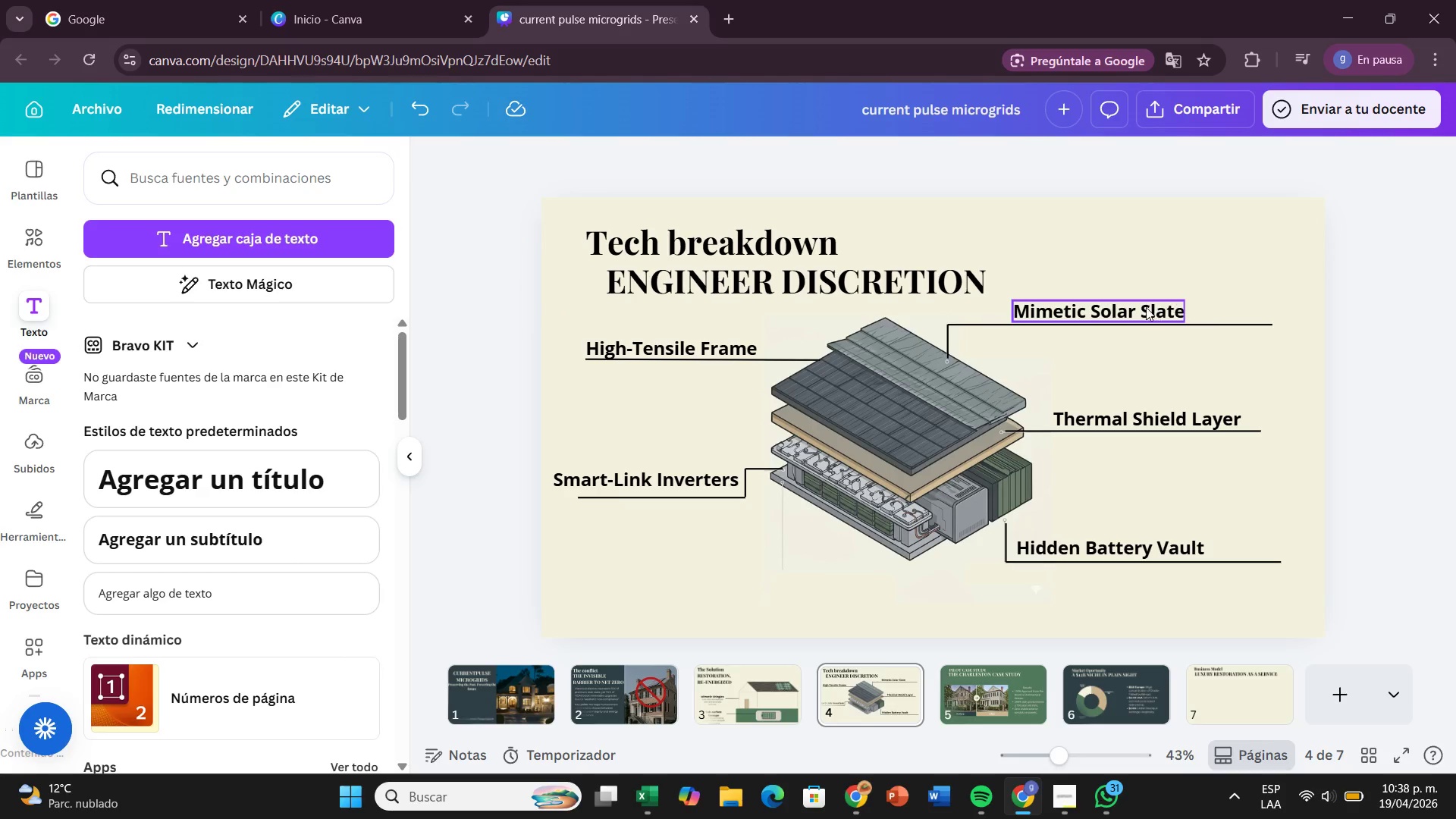 
left_click([1144, 307])
 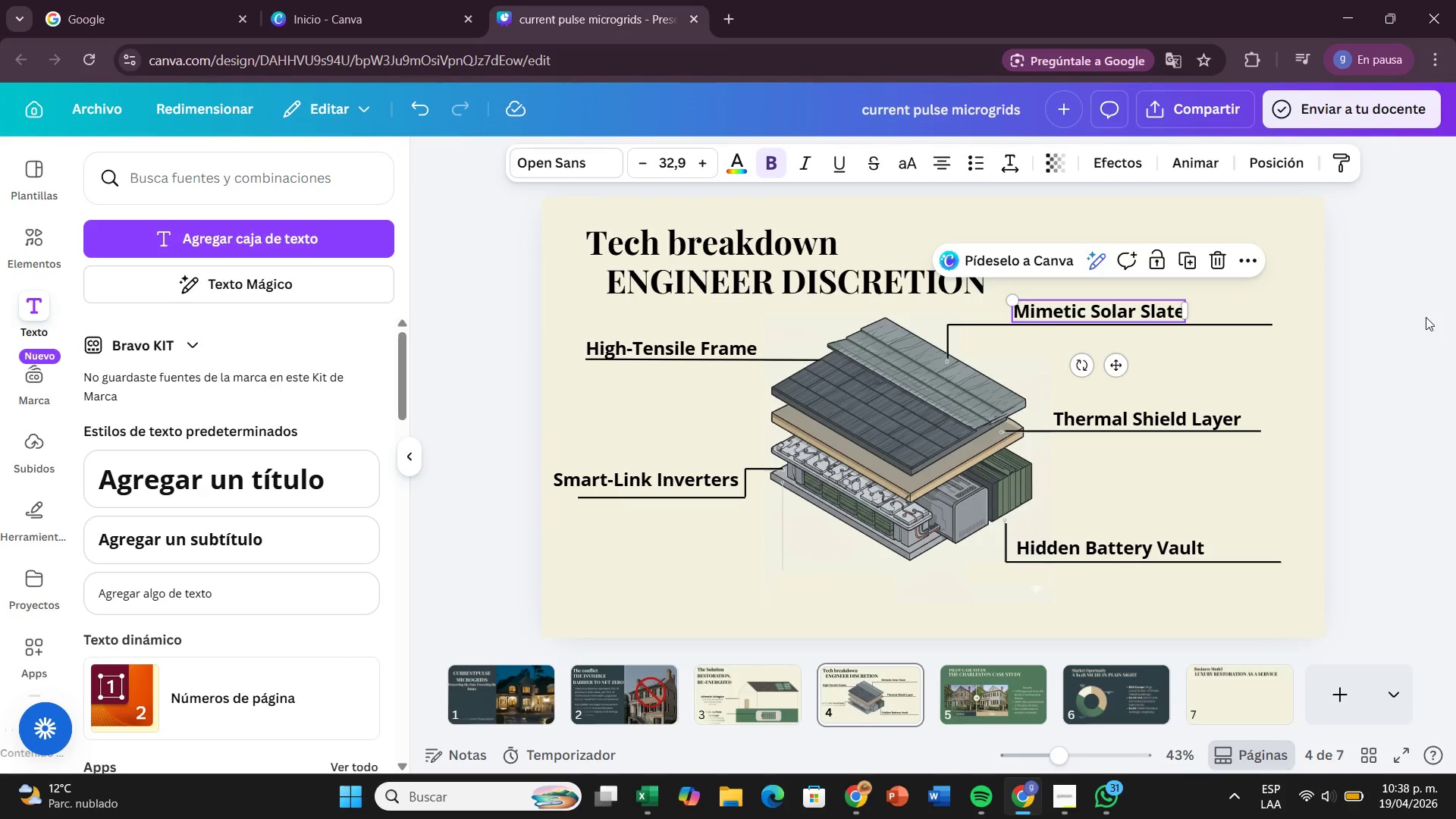 
left_click([1455, 291])
 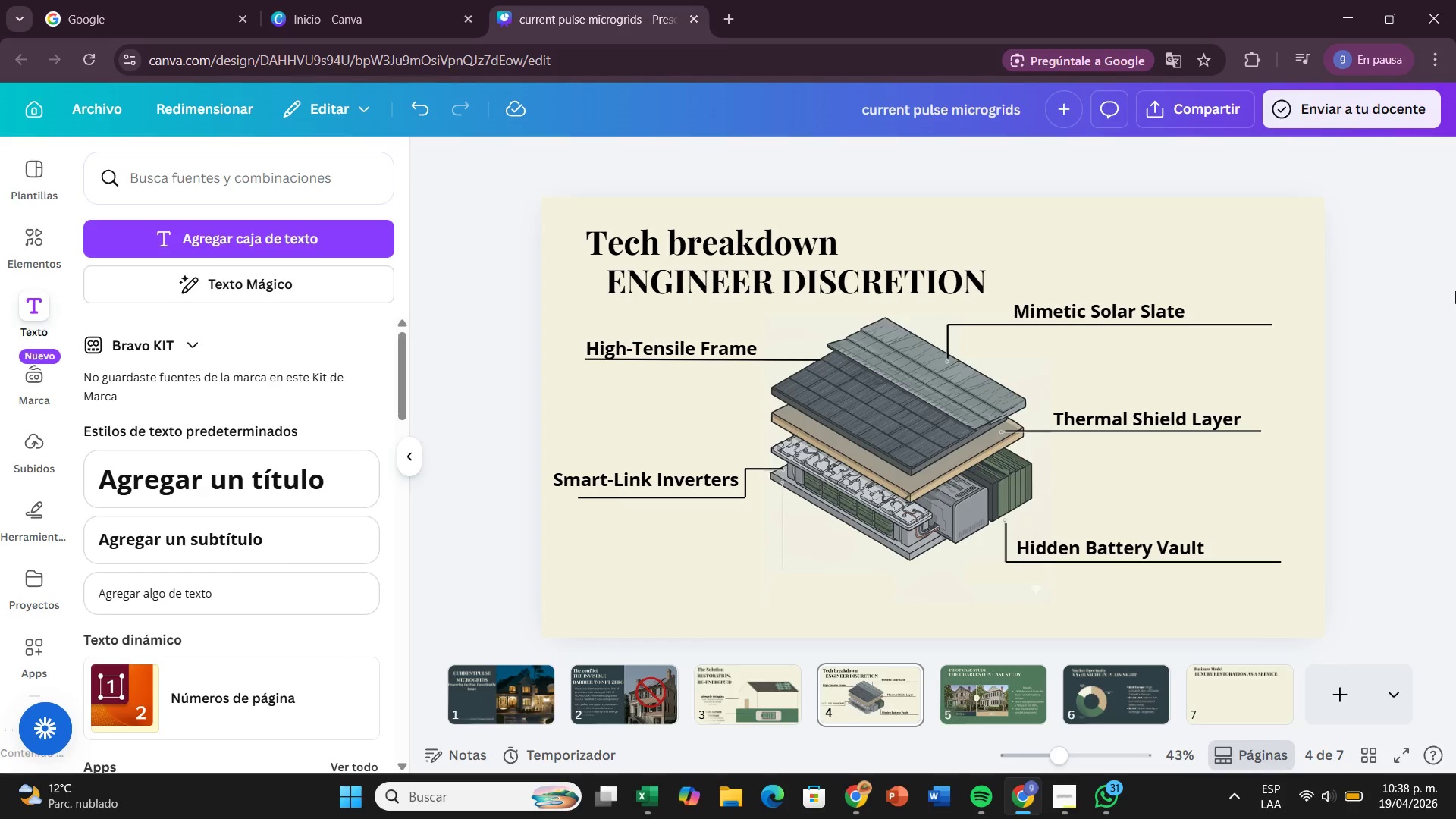 
wait(17.0)
 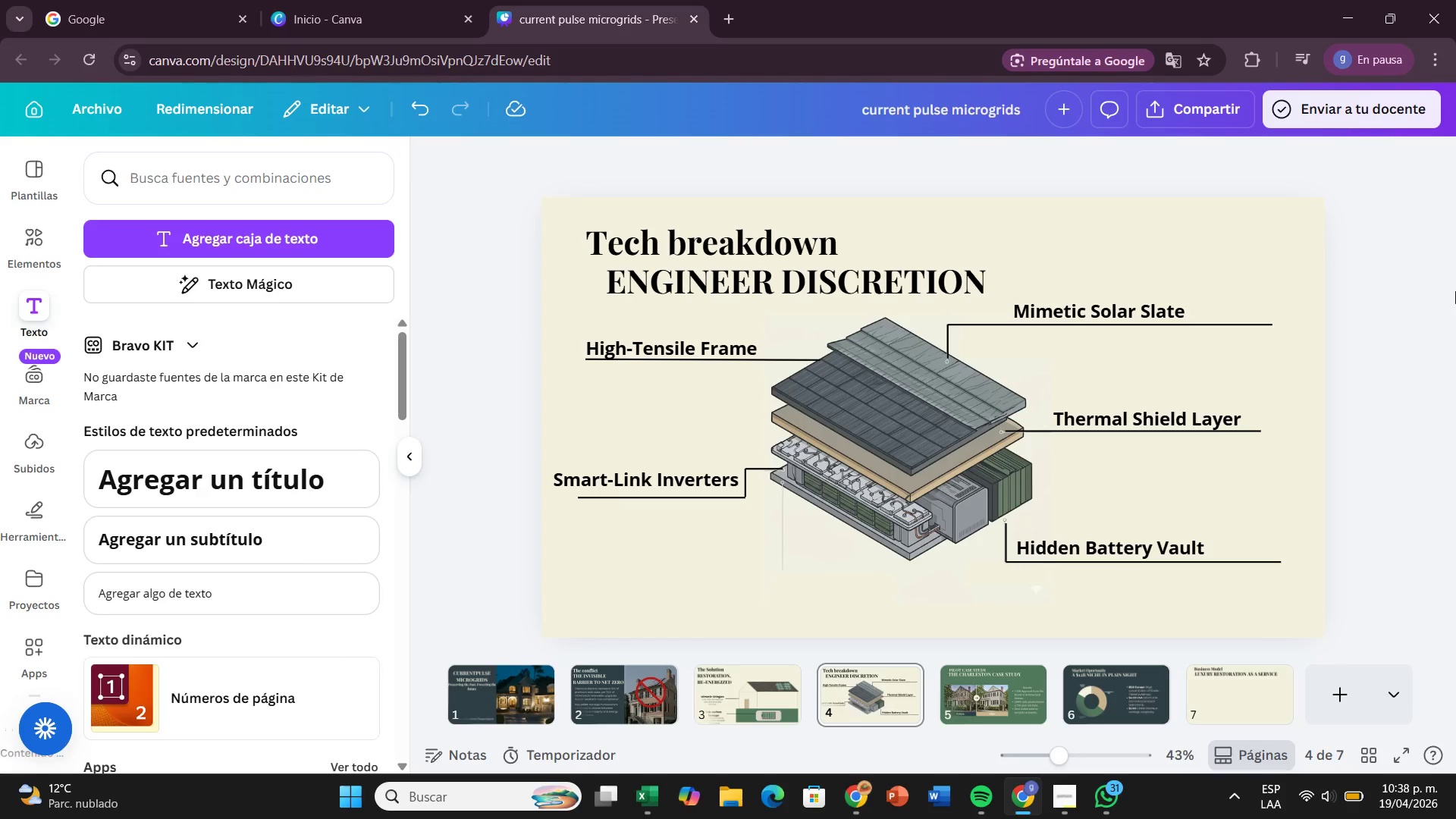 
left_click_drag(start_coordinate=[211, 613], to_coordinate=[692, 382])
 